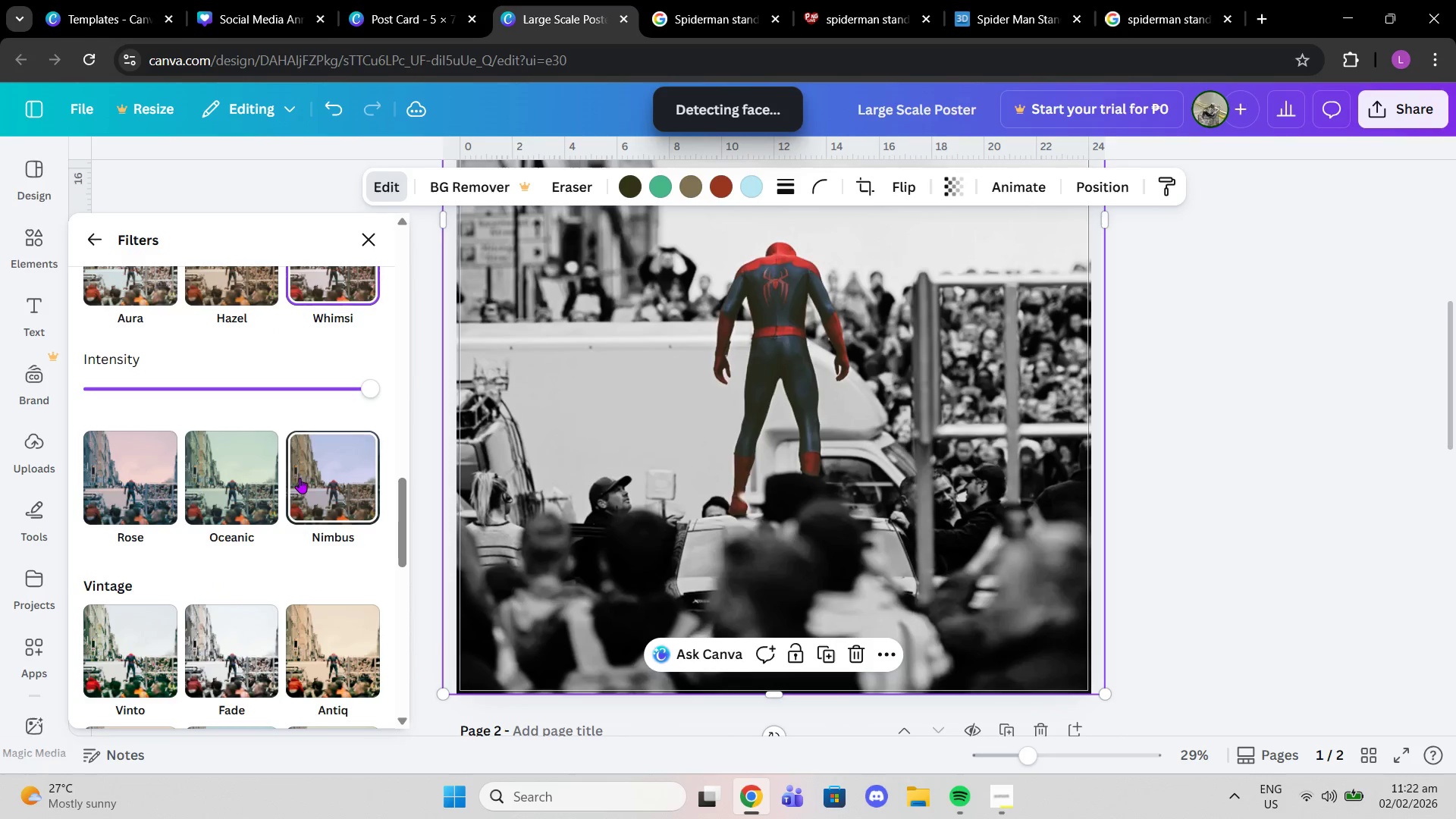 
left_click([297, 478])
 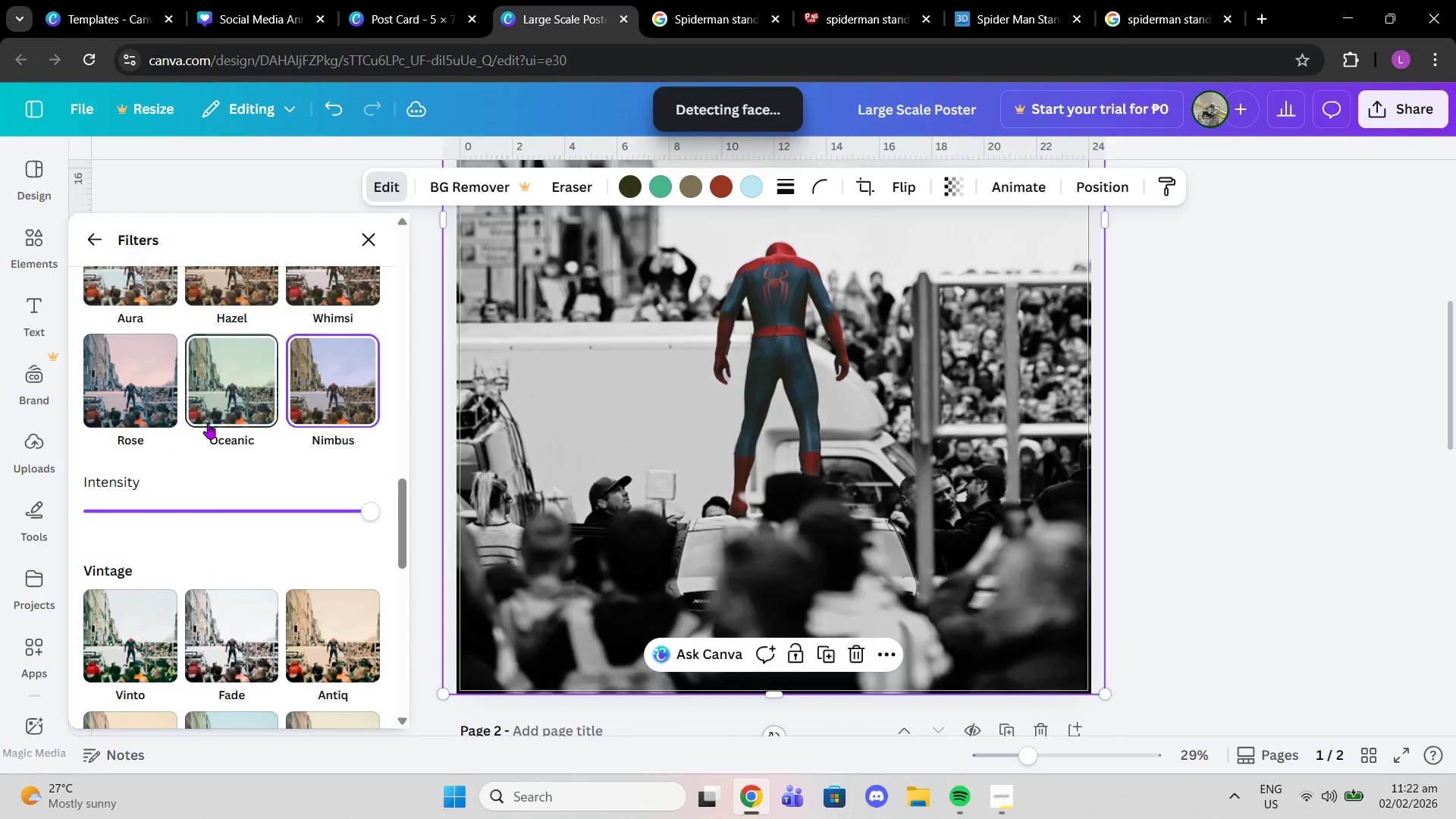 
double_click([116, 383])
 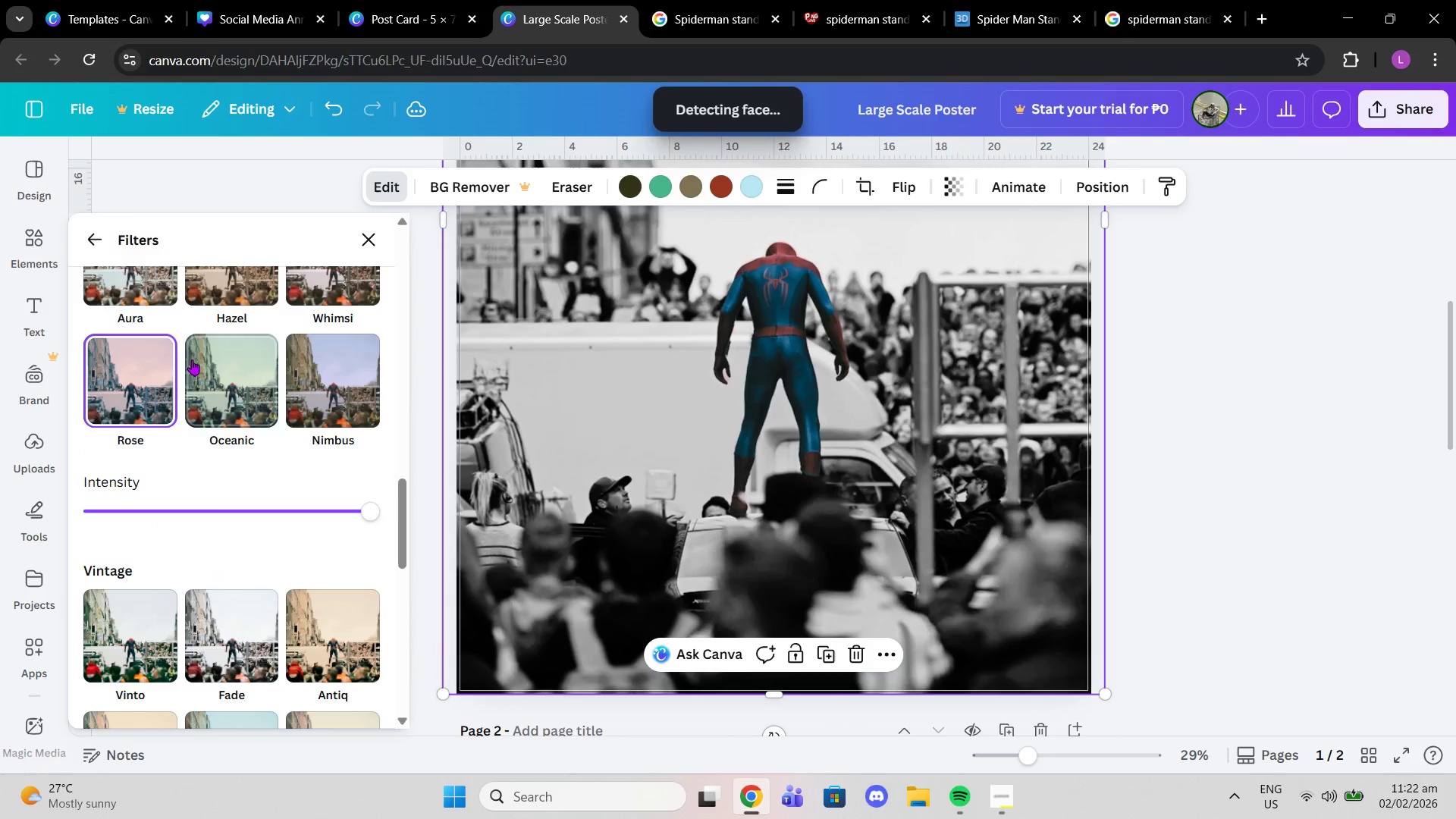 
left_click([192, 359])
 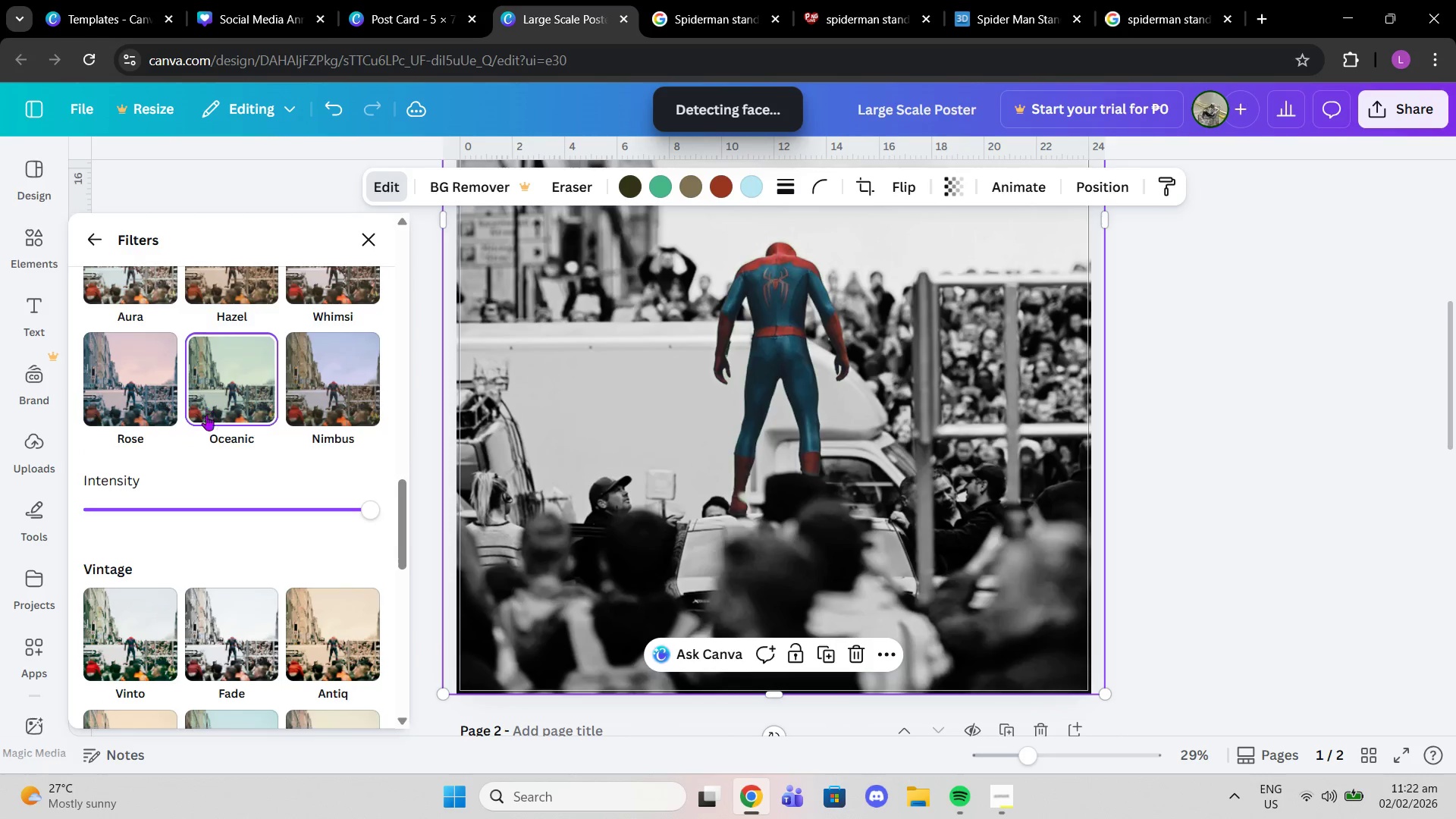 
scroll: coordinate [206, 415], scroll_direction: down, amount: 2.0
 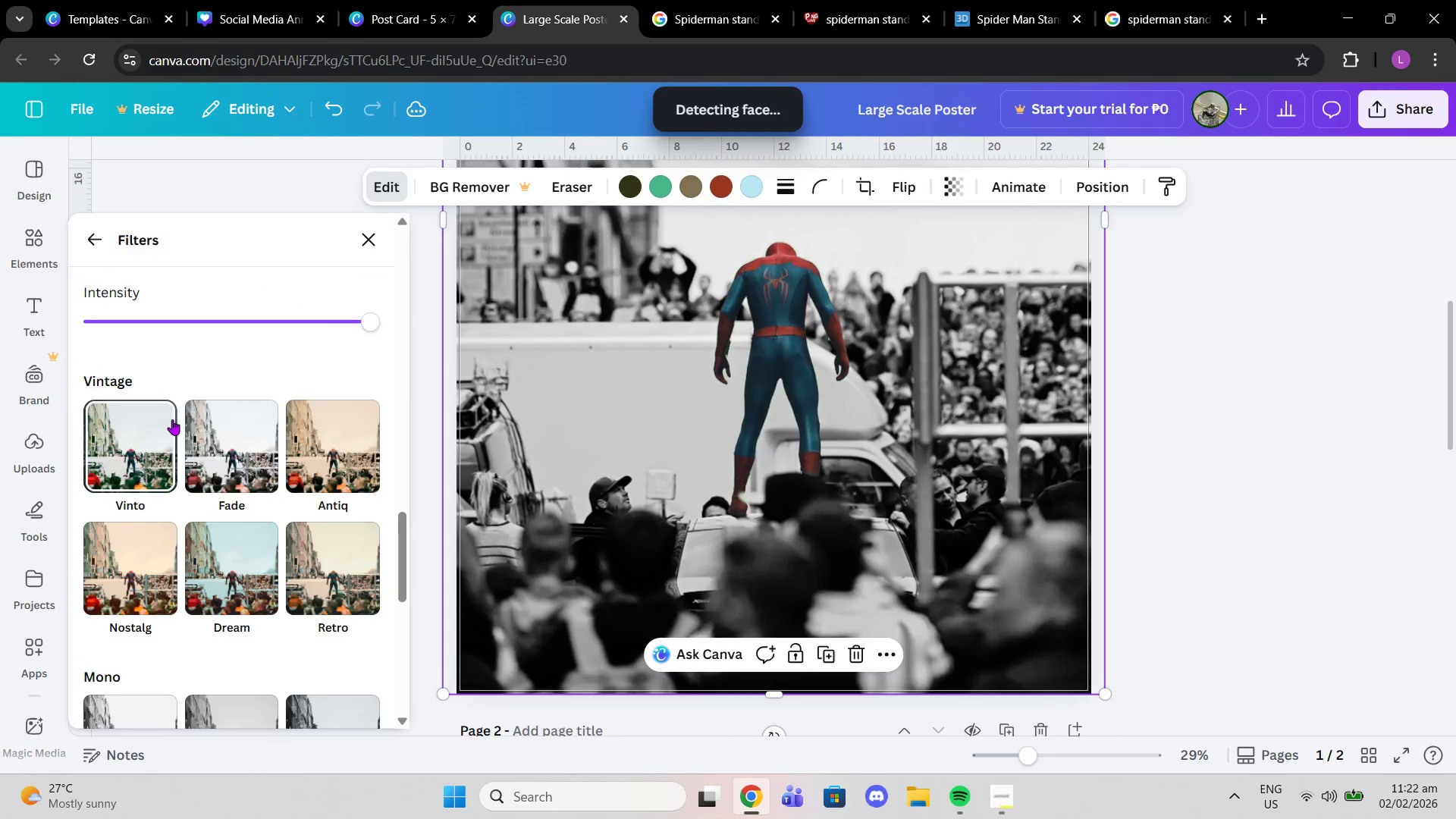 
double_click([206, 424])
 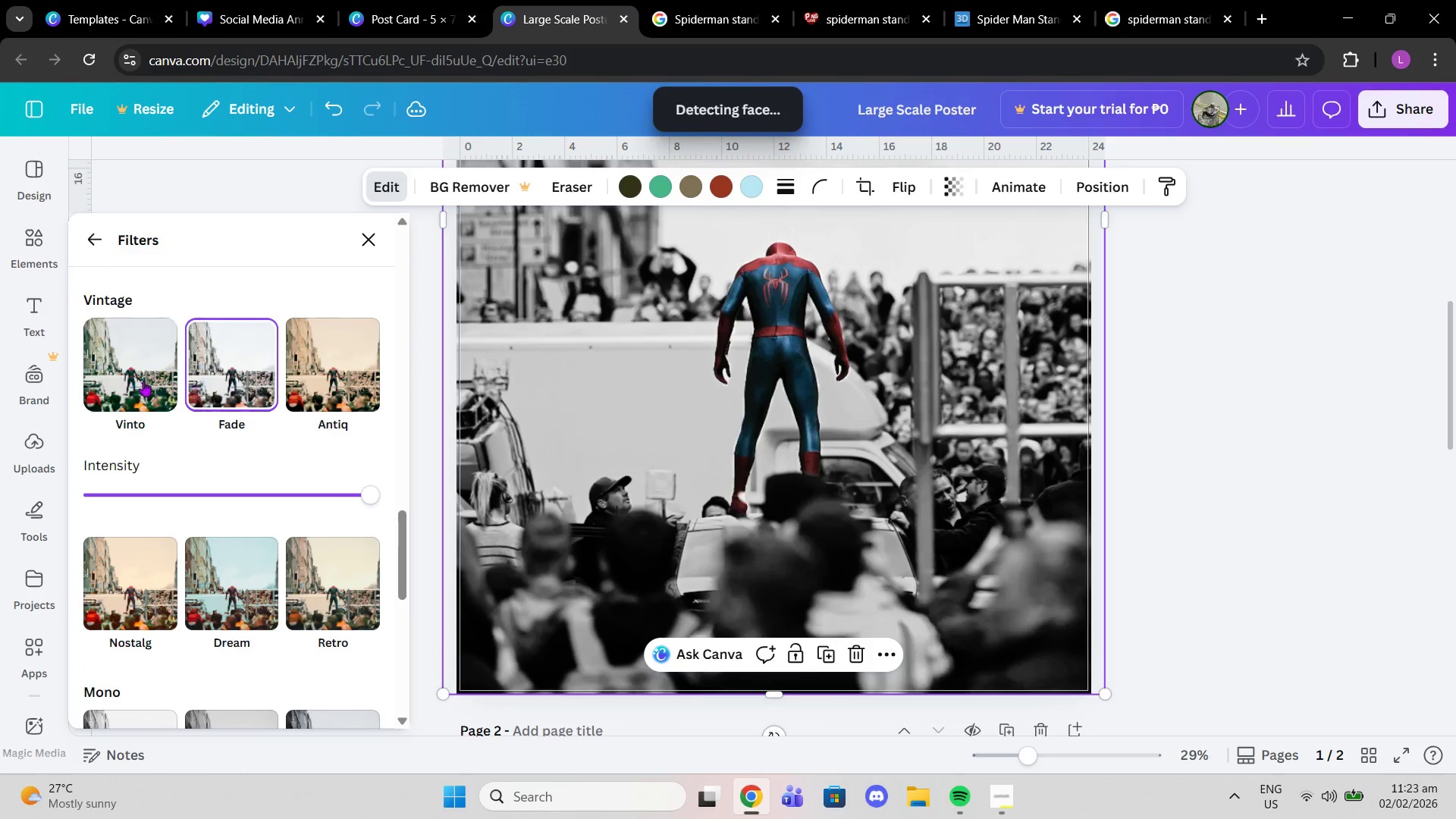 
left_click([129, 381])
 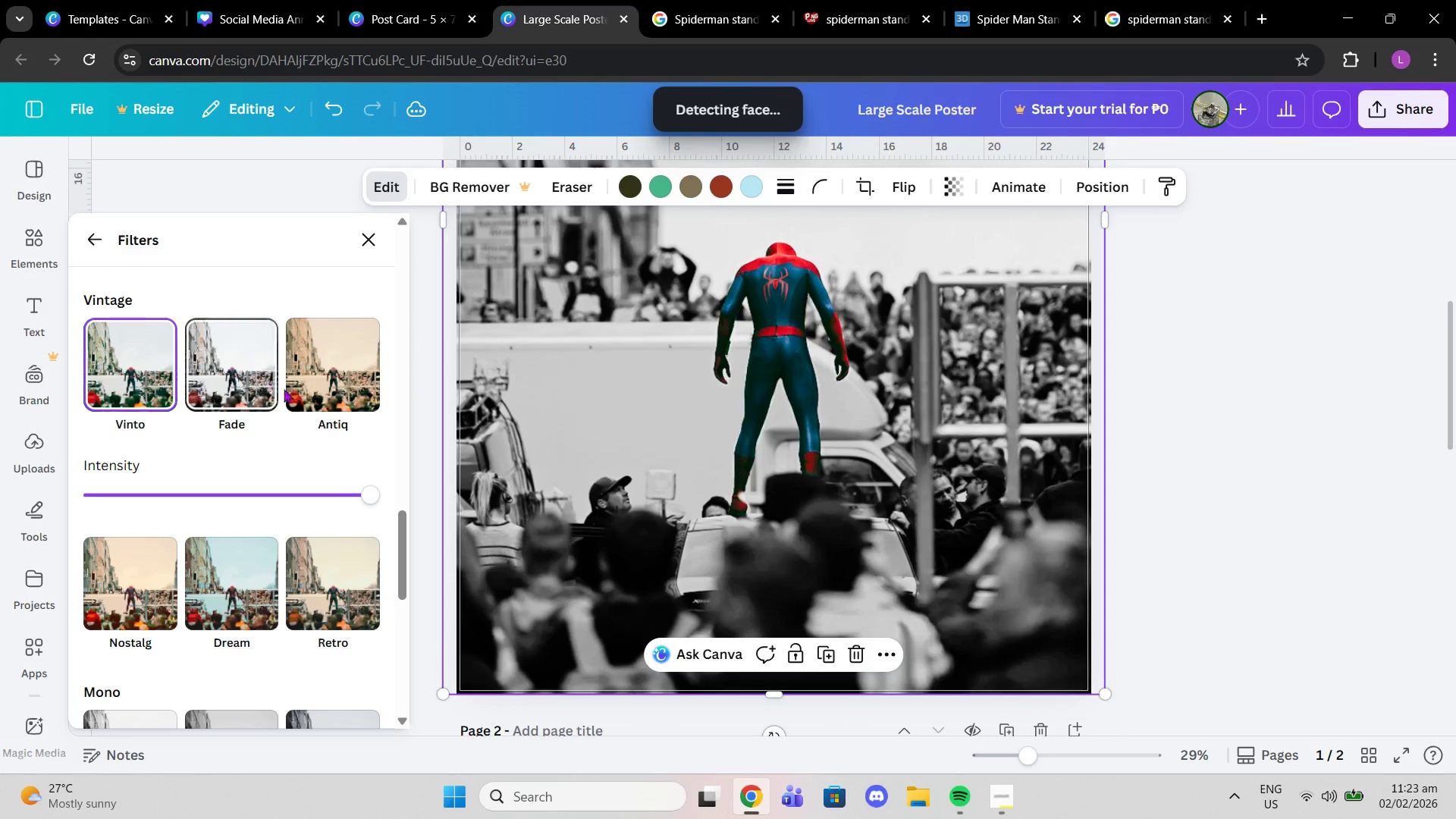 
left_click([286, 390])
 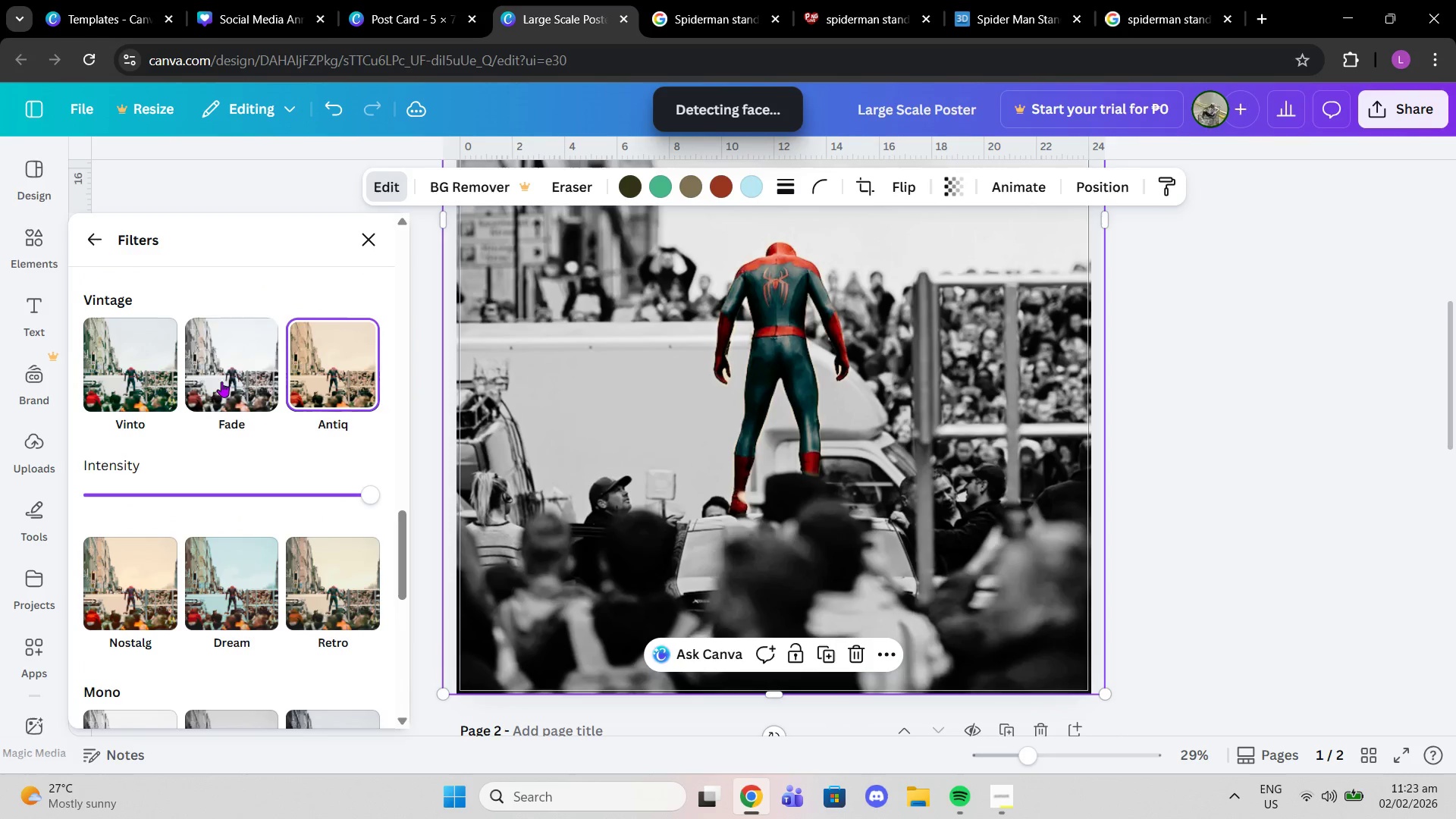 
left_click([184, 378])
 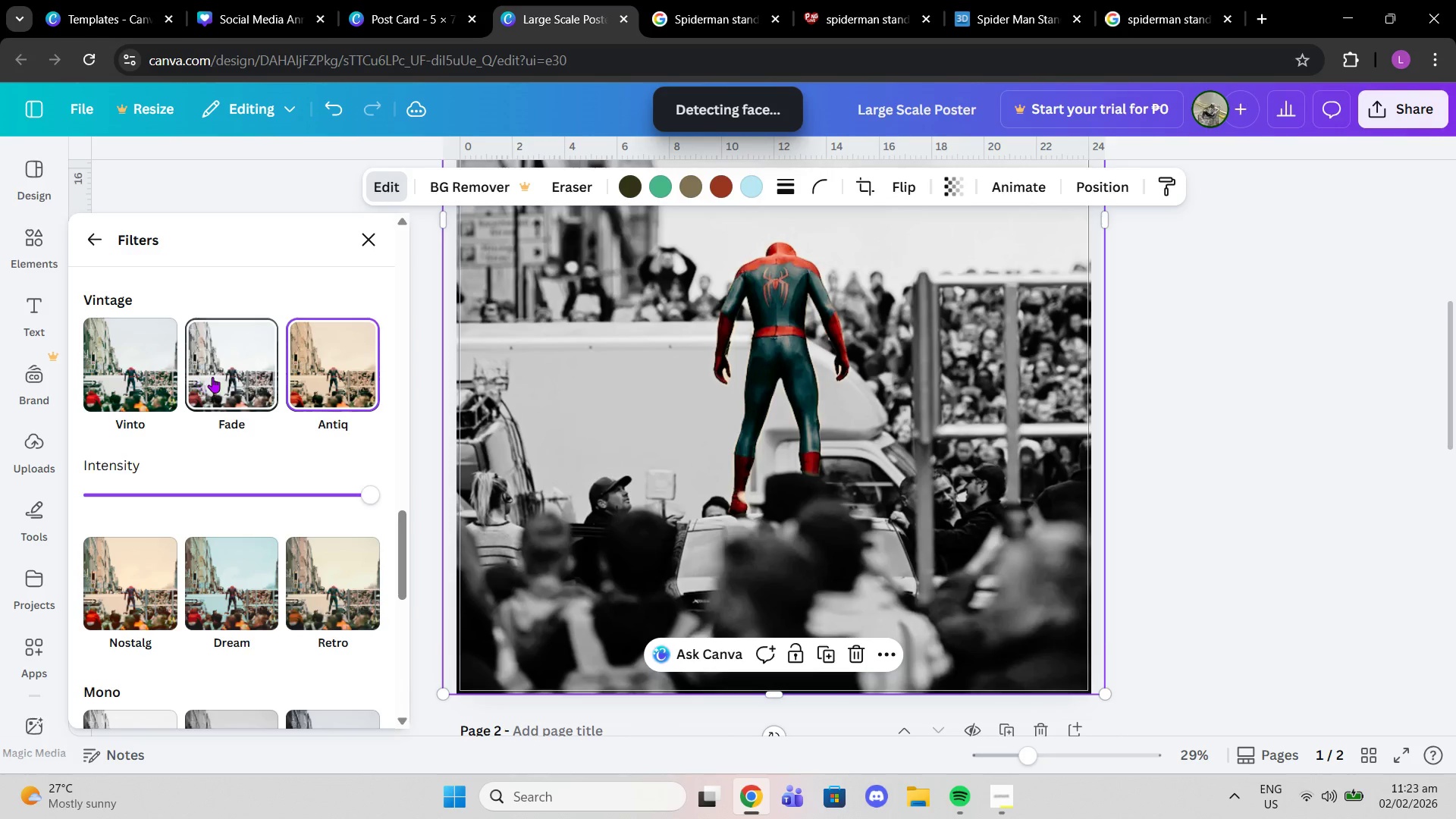 
double_click([116, 367])
 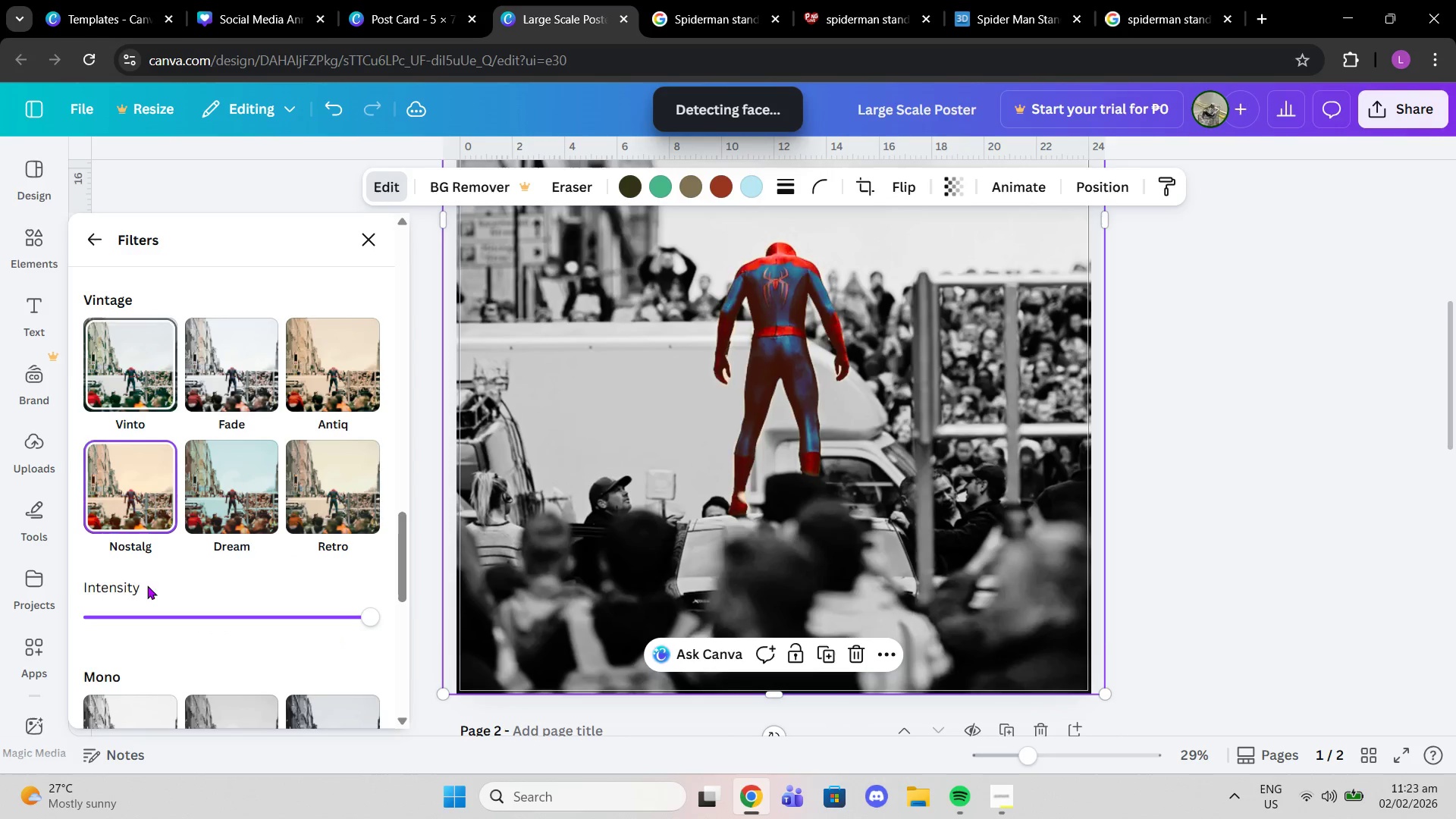 
double_click([202, 575])
 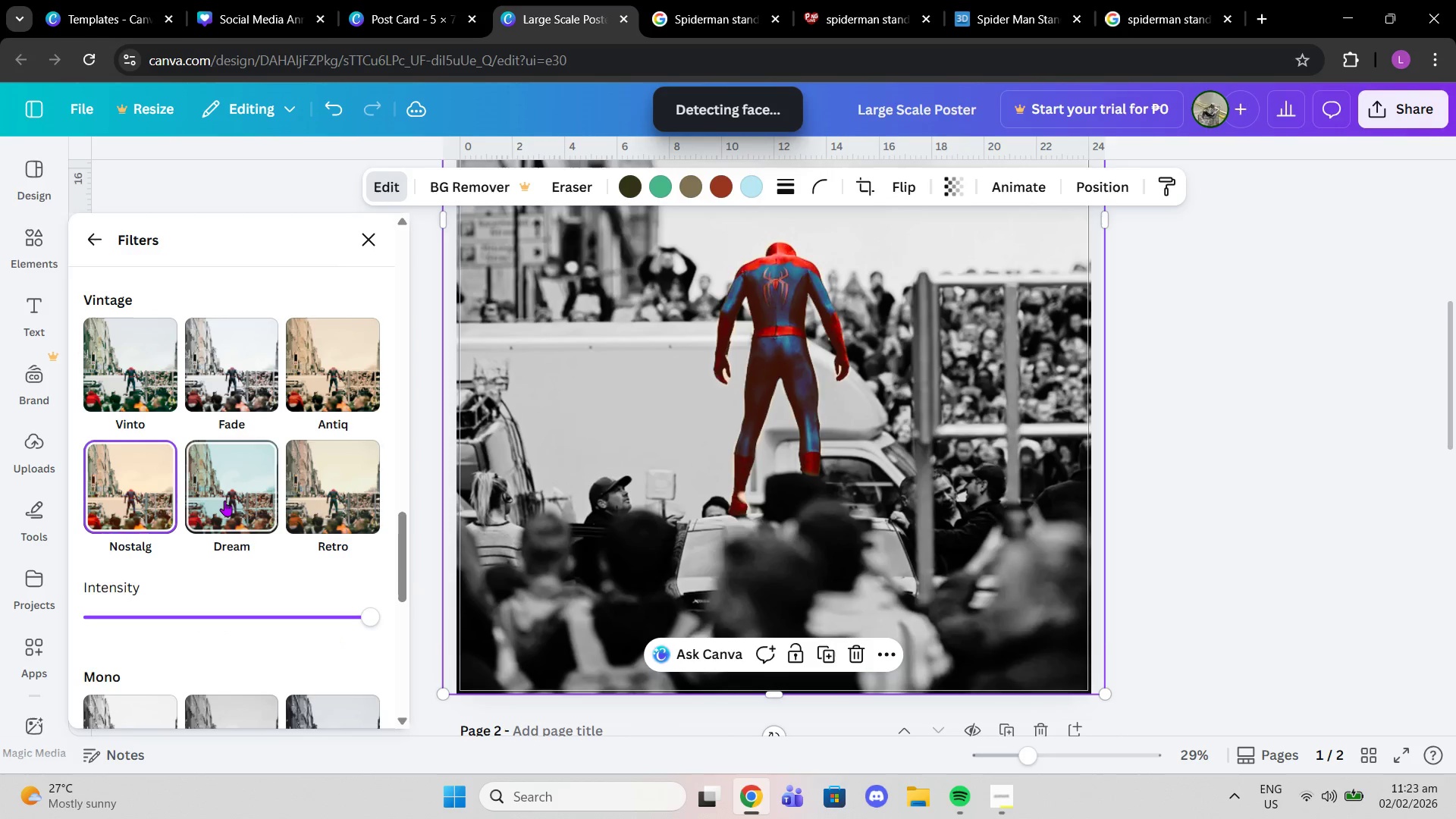 
left_click([224, 500])
 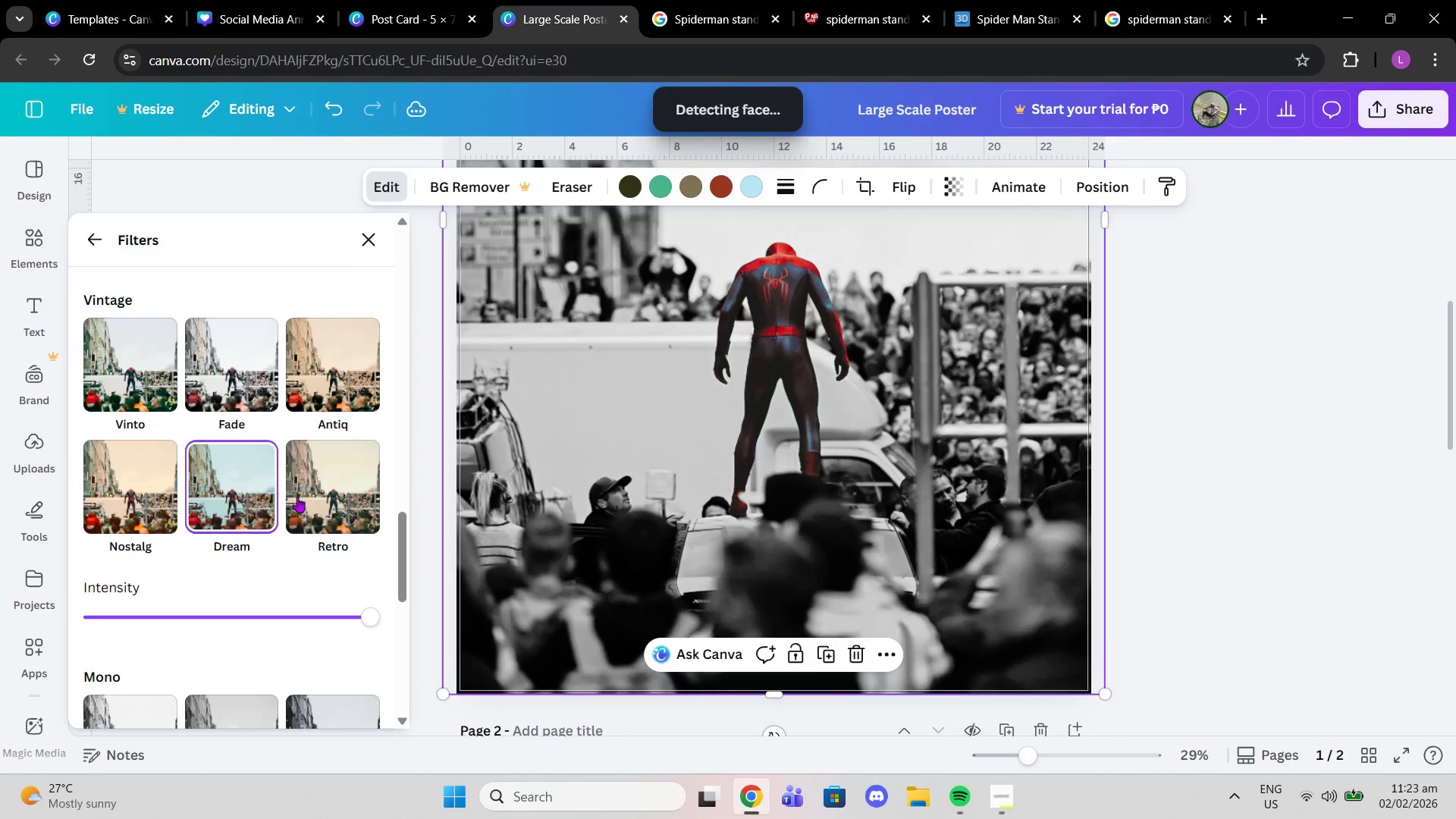 
left_click([322, 496])
 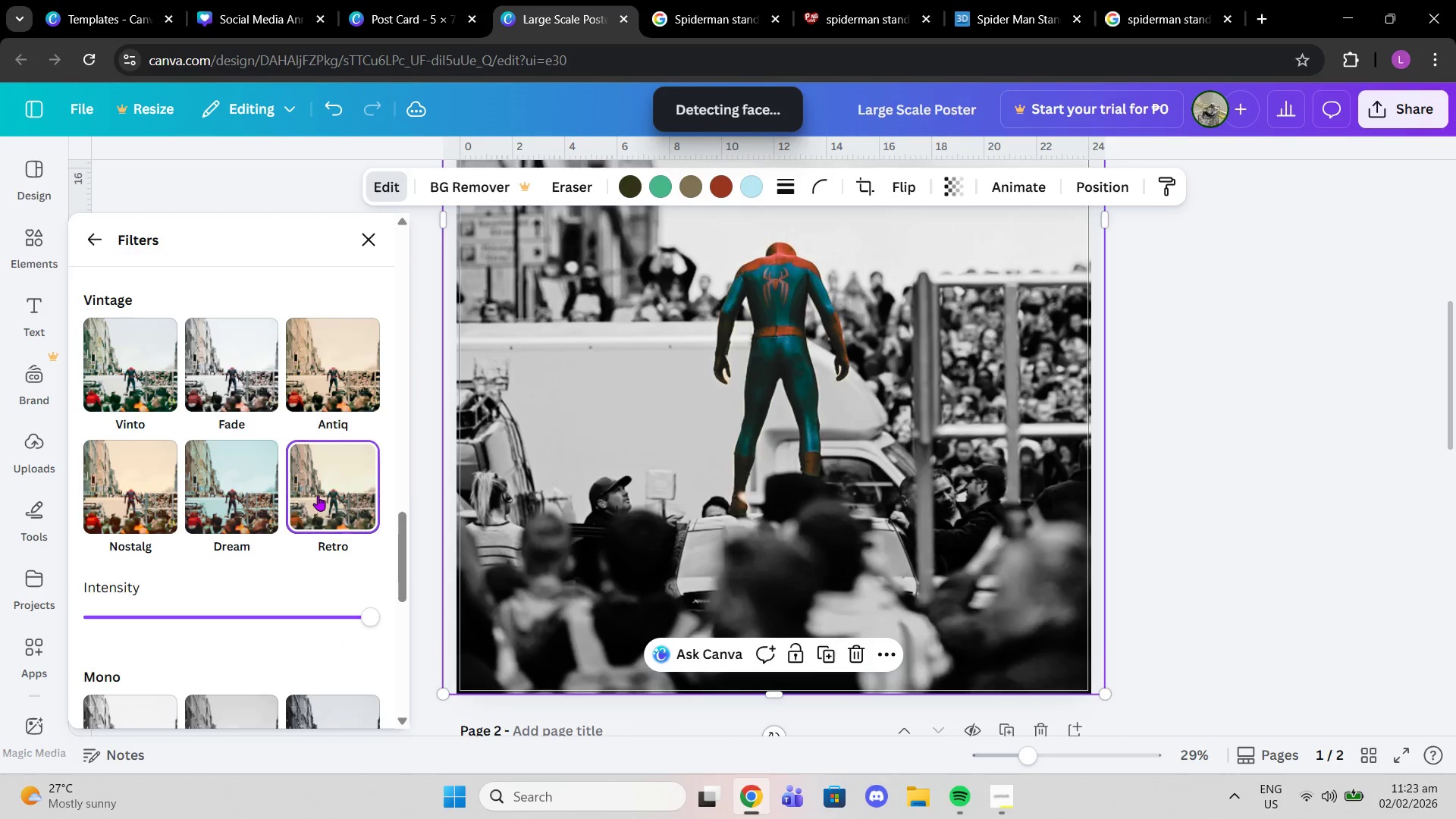 
scroll: coordinate [306, 496], scroll_direction: down, amount: 6.0
 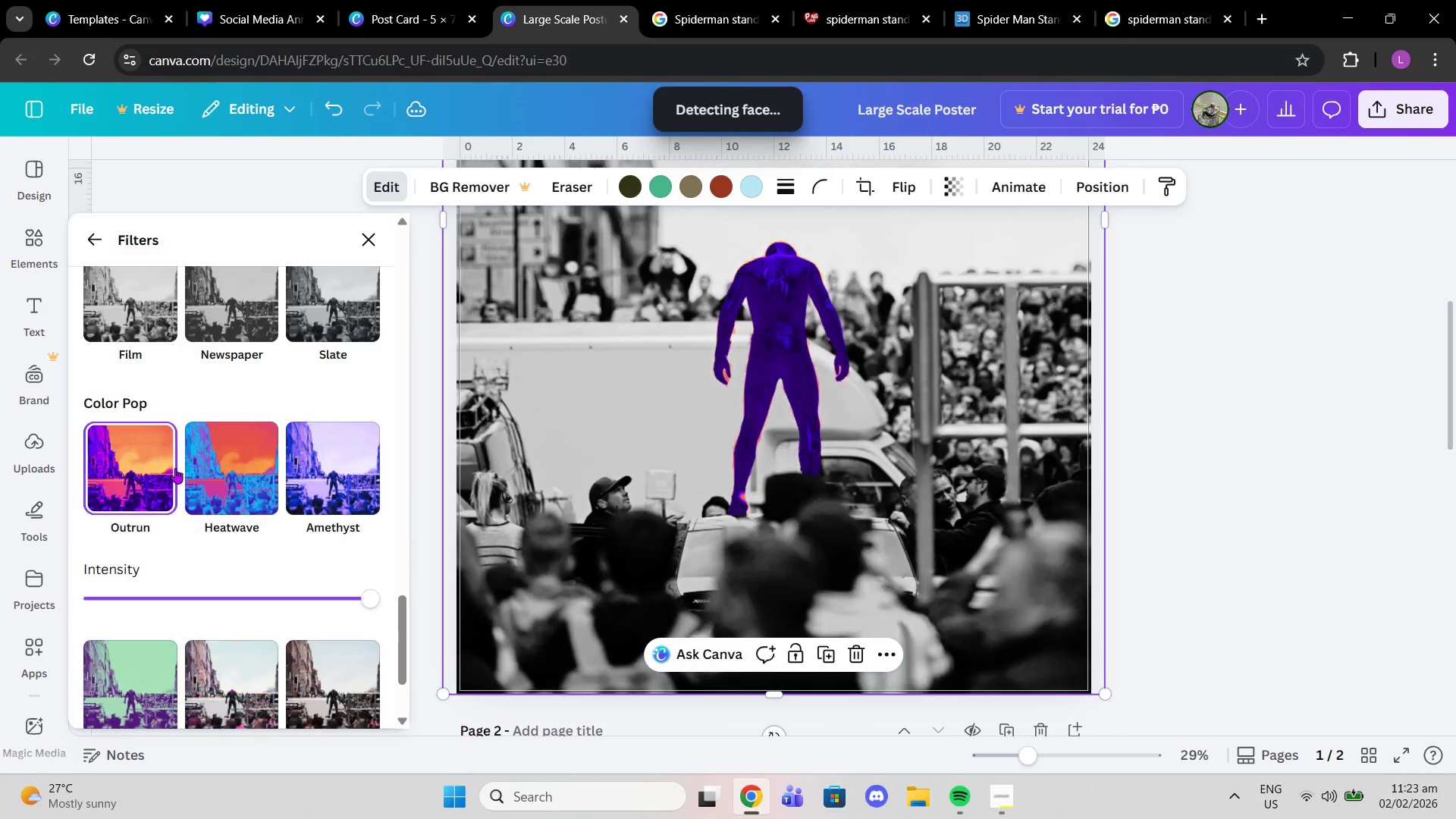 
left_click([199, 468])
 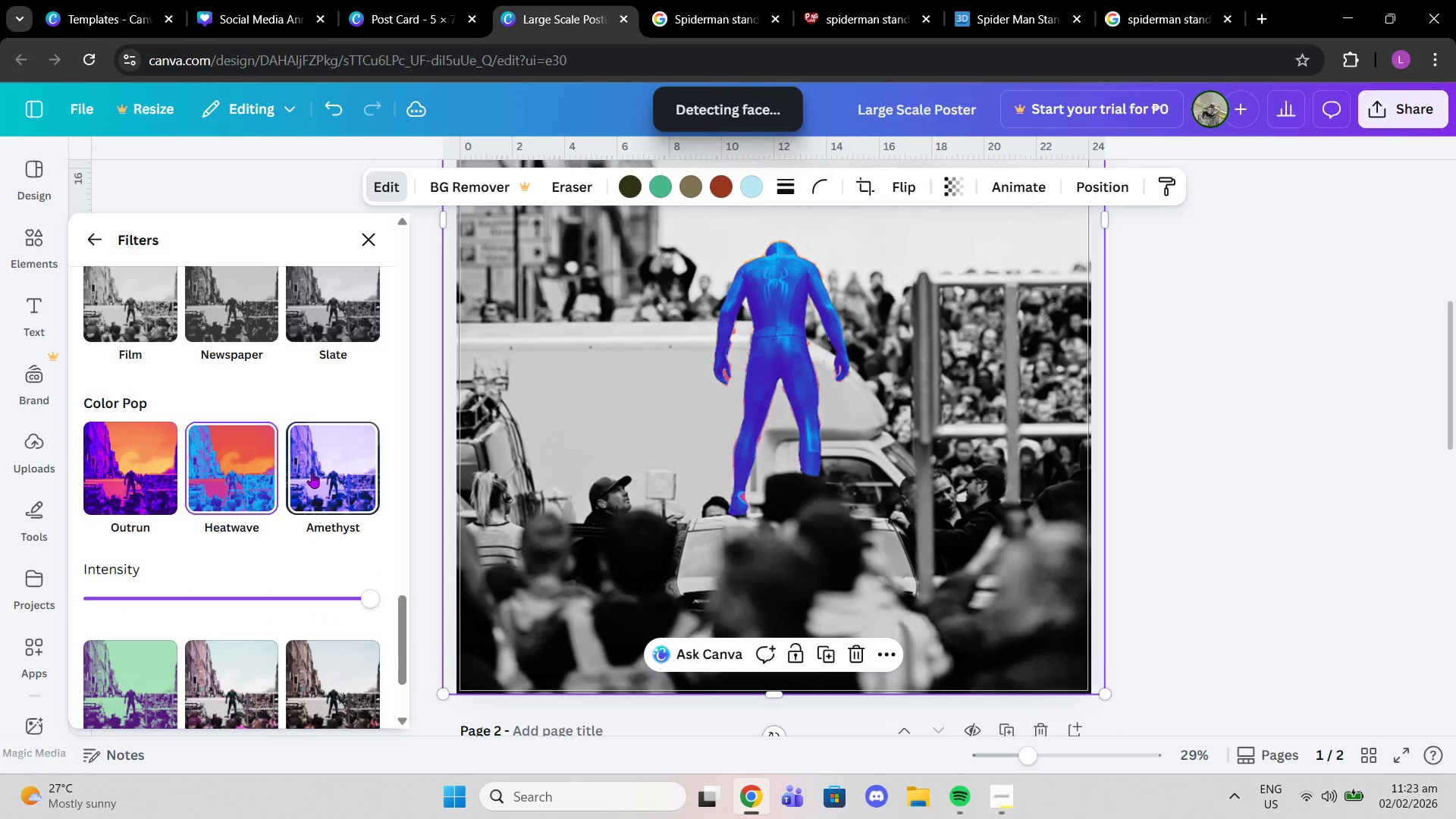 
left_click([312, 472])
 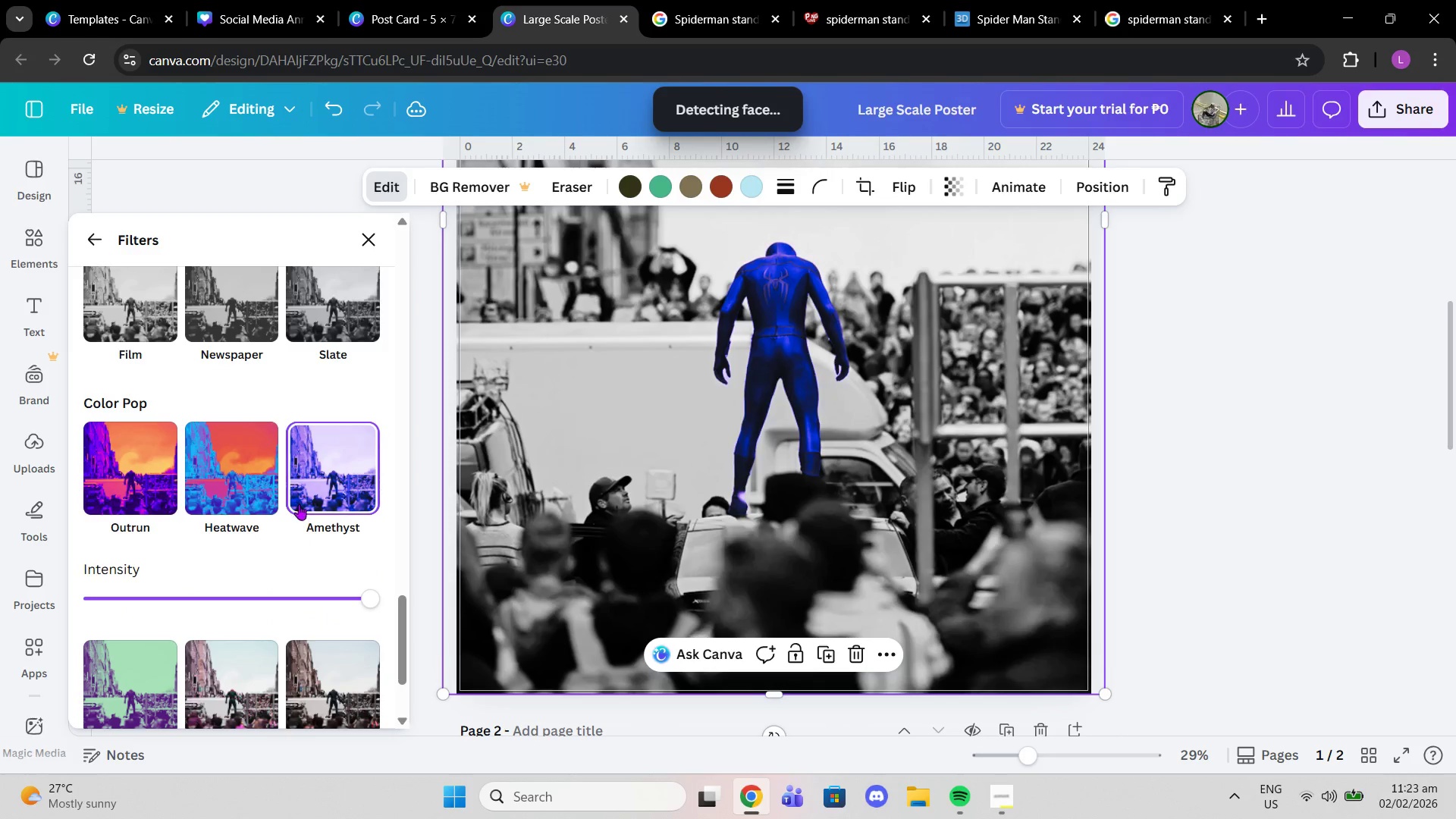 
scroll: coordinate [298, 507], scroll_direction: down, amount: 1.0
 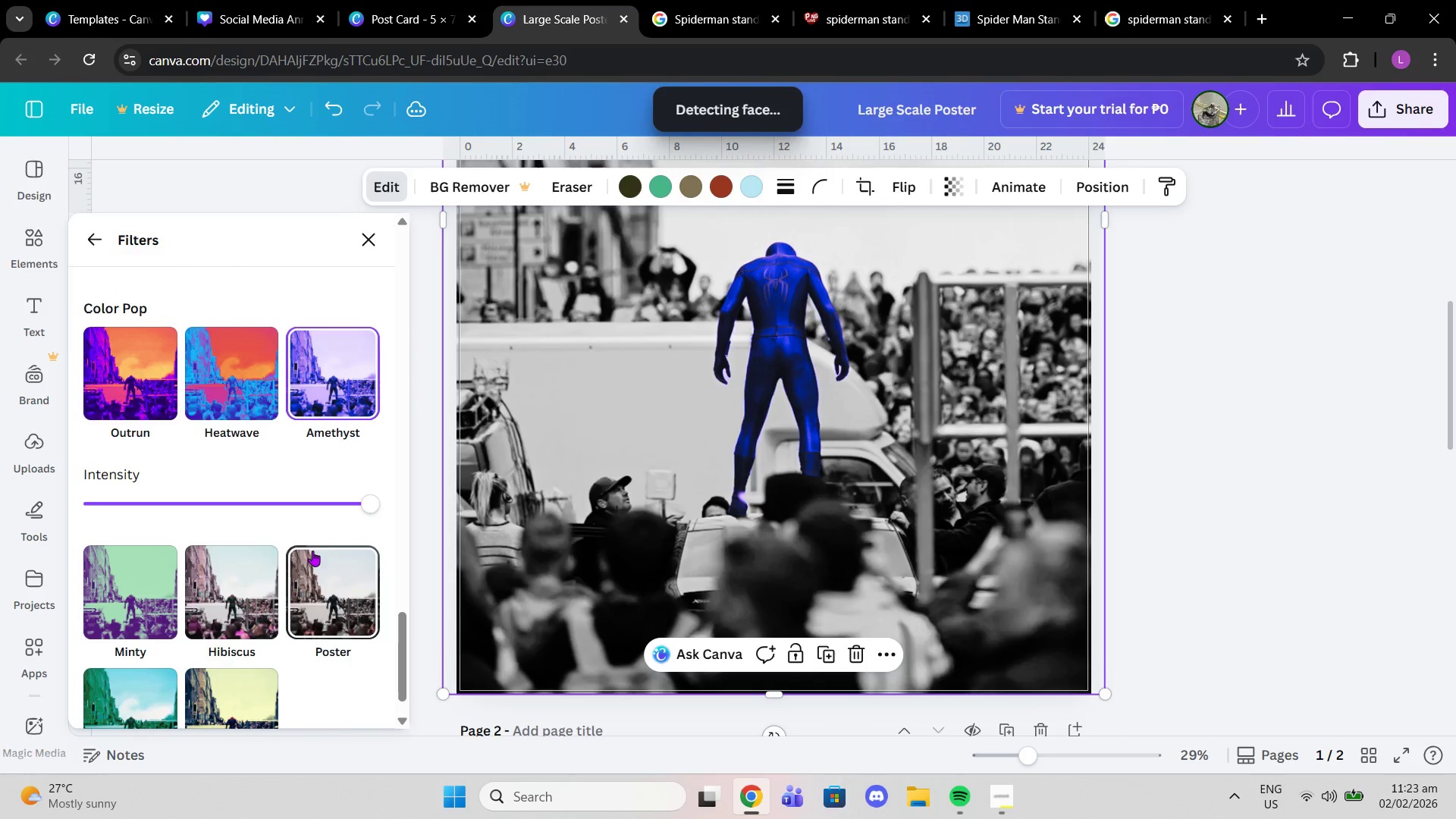 
left_click([319, 576])
 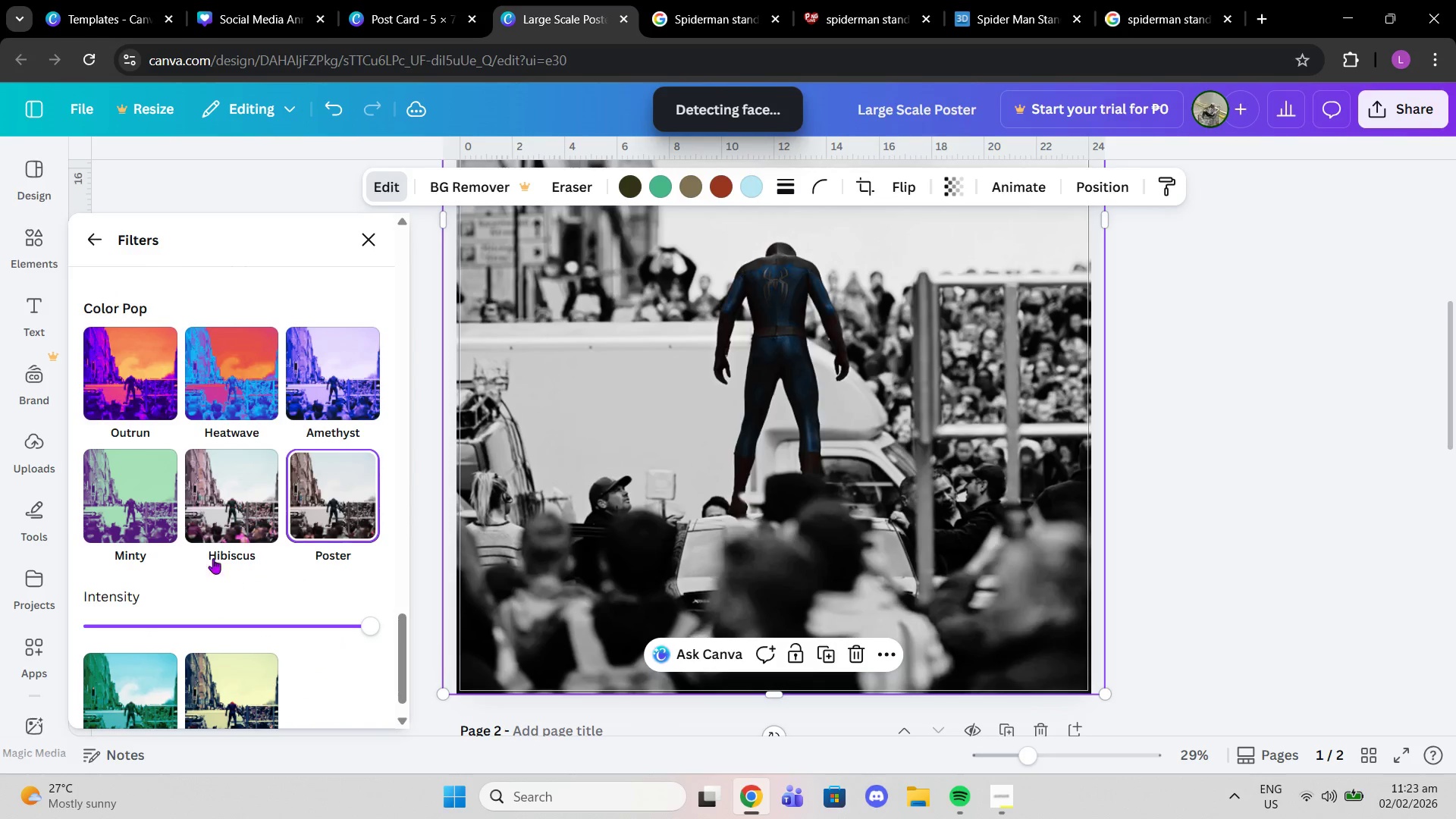 
left_click([205, 540])
 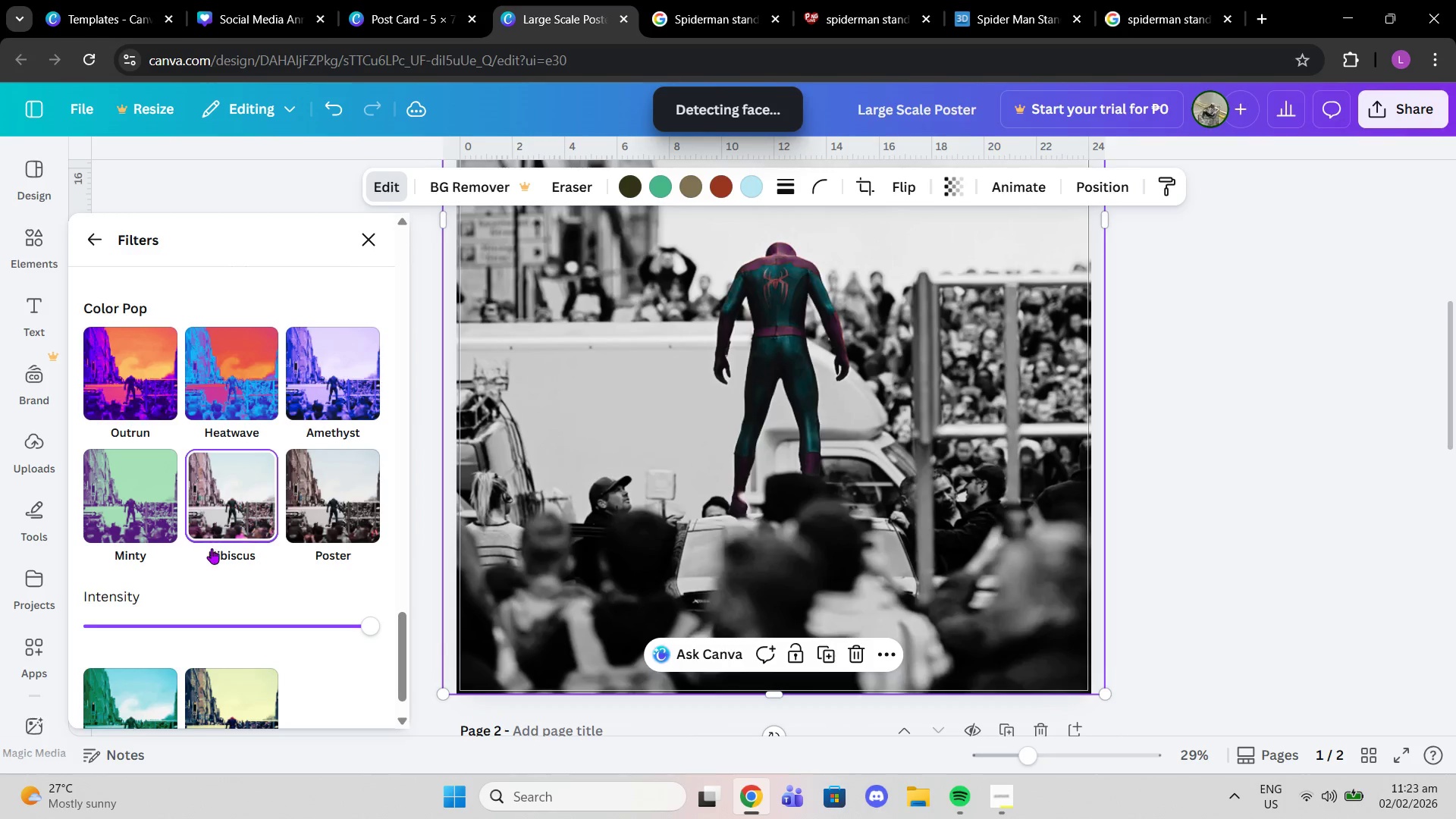 
scroll: coordinate [212, 548], scroll_direction: down, amount: 2.0
 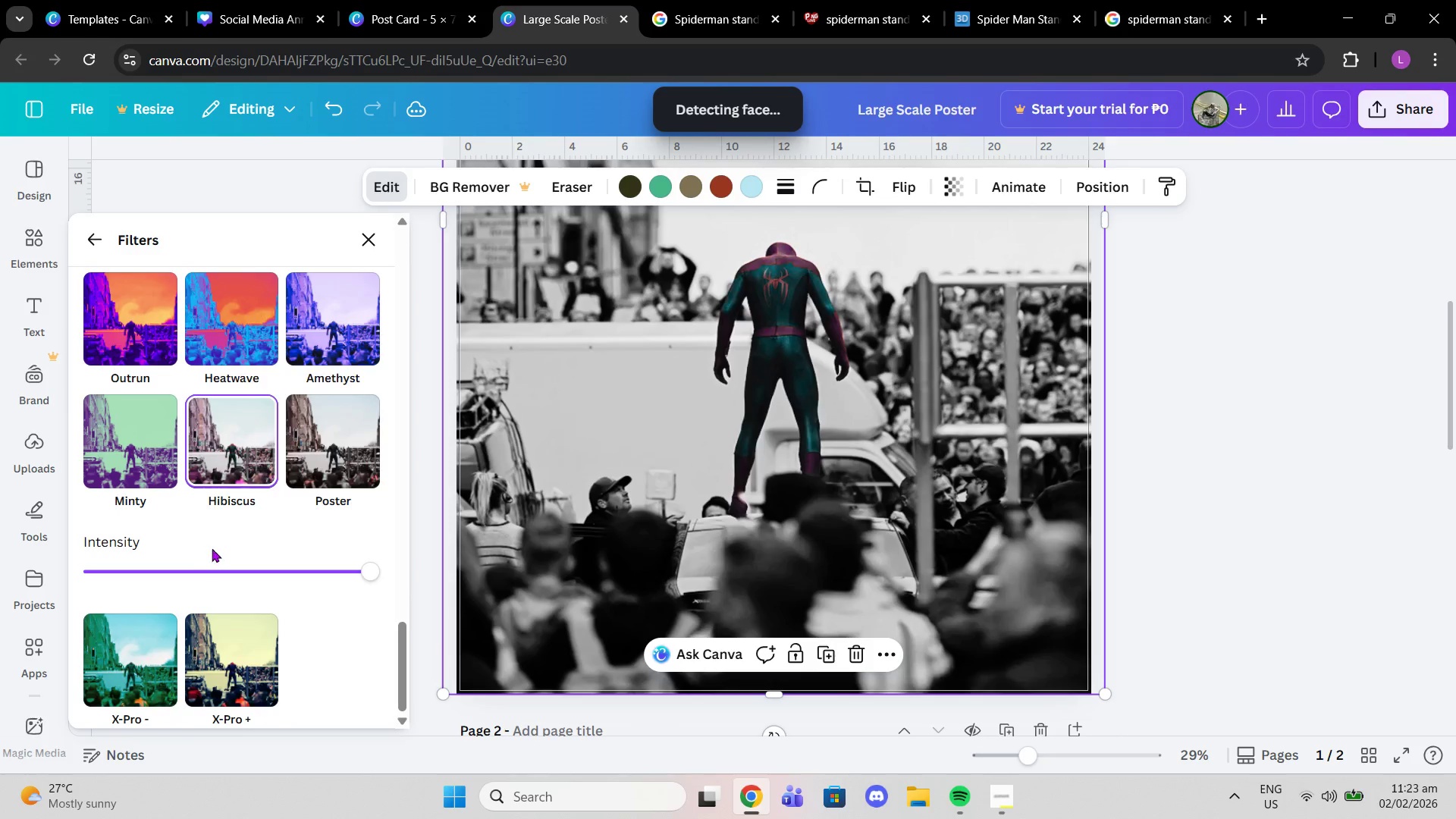 
scroll: coordinate [212, 548], scroll_direction: up, amount: 2.0
 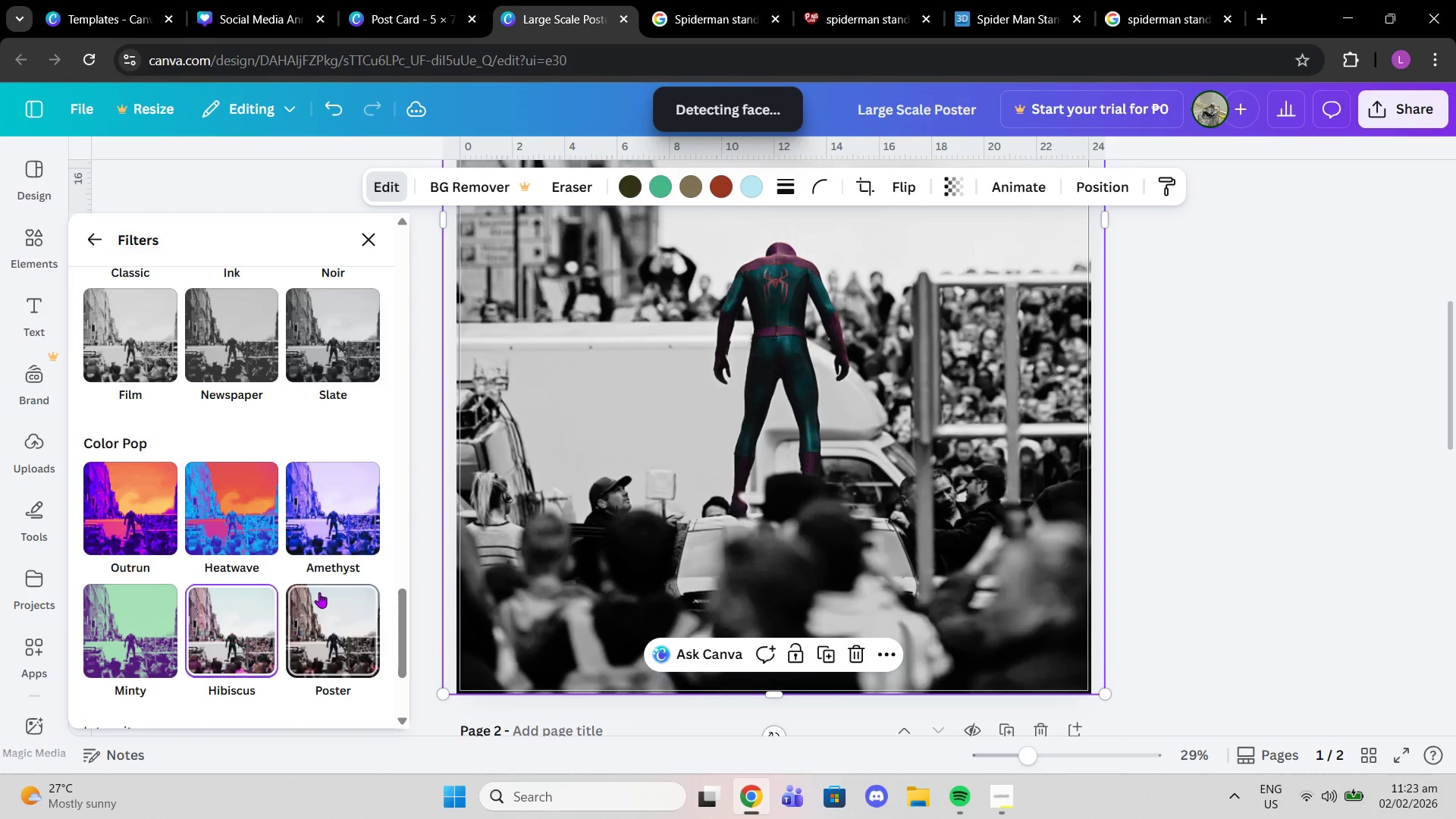 
left_click([320, 594])
 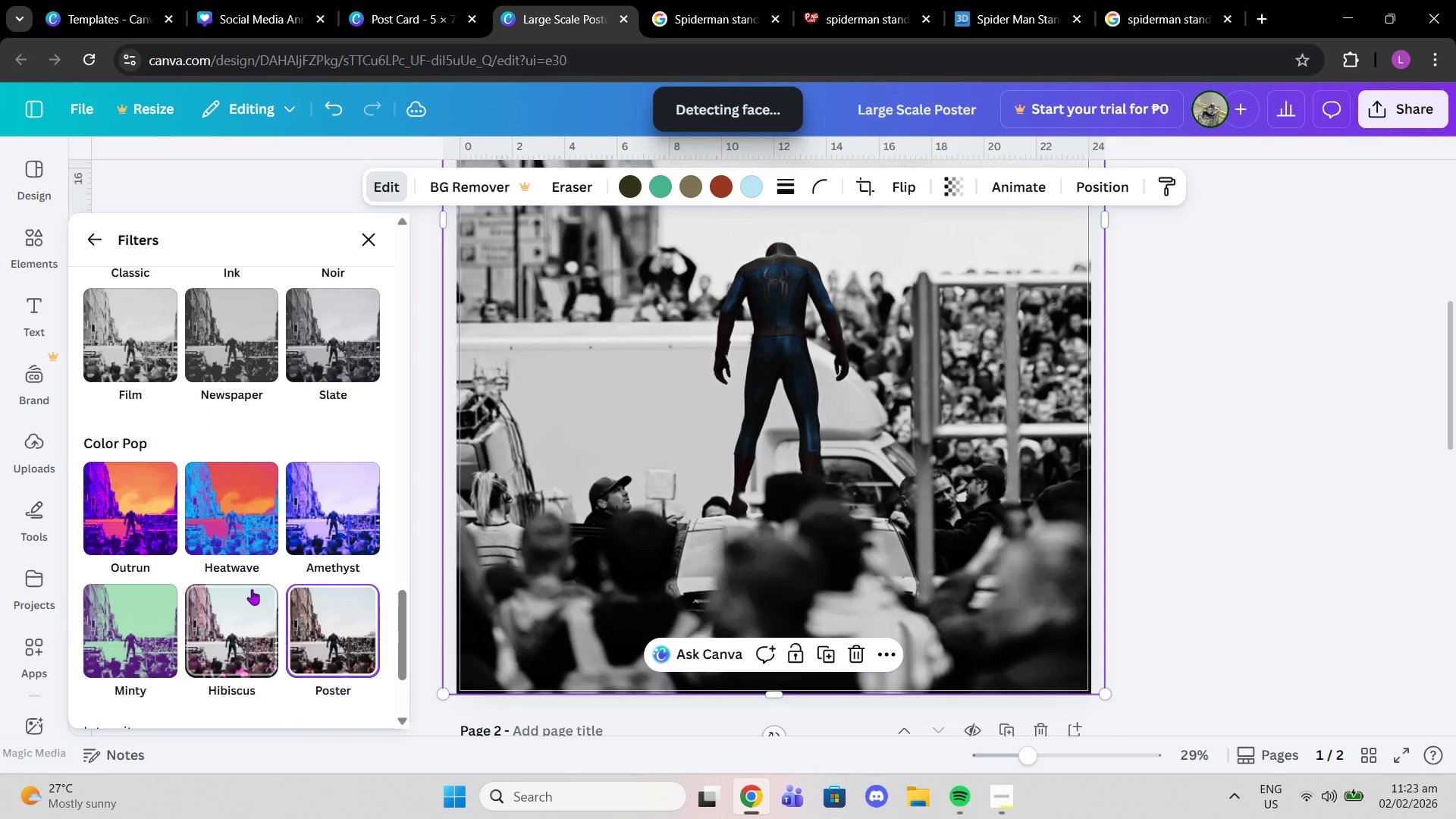 
left_click([252, 589])
 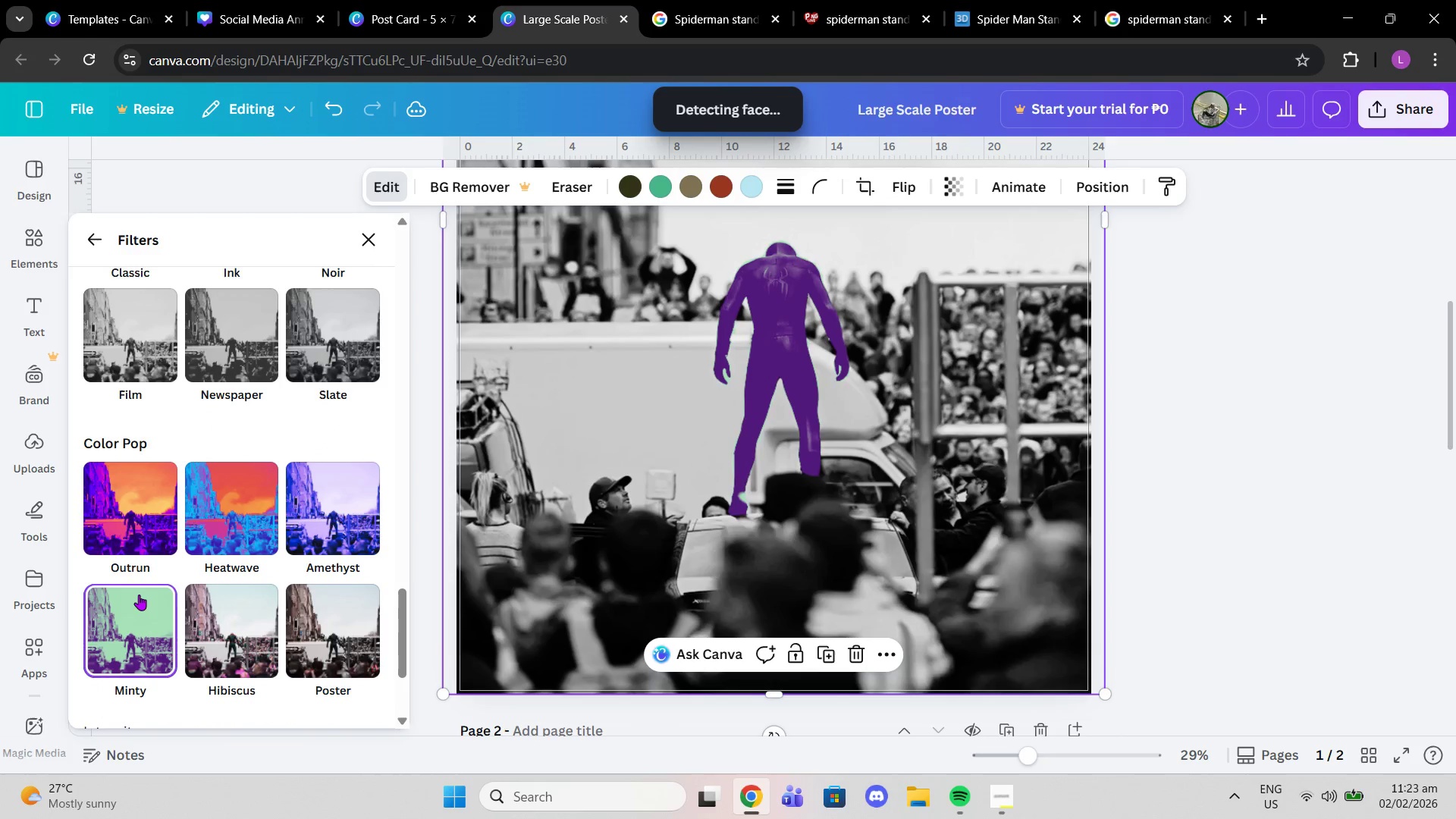 
scroll: coordinate [148, 598], scroll_direction: down, amount: 3.0
 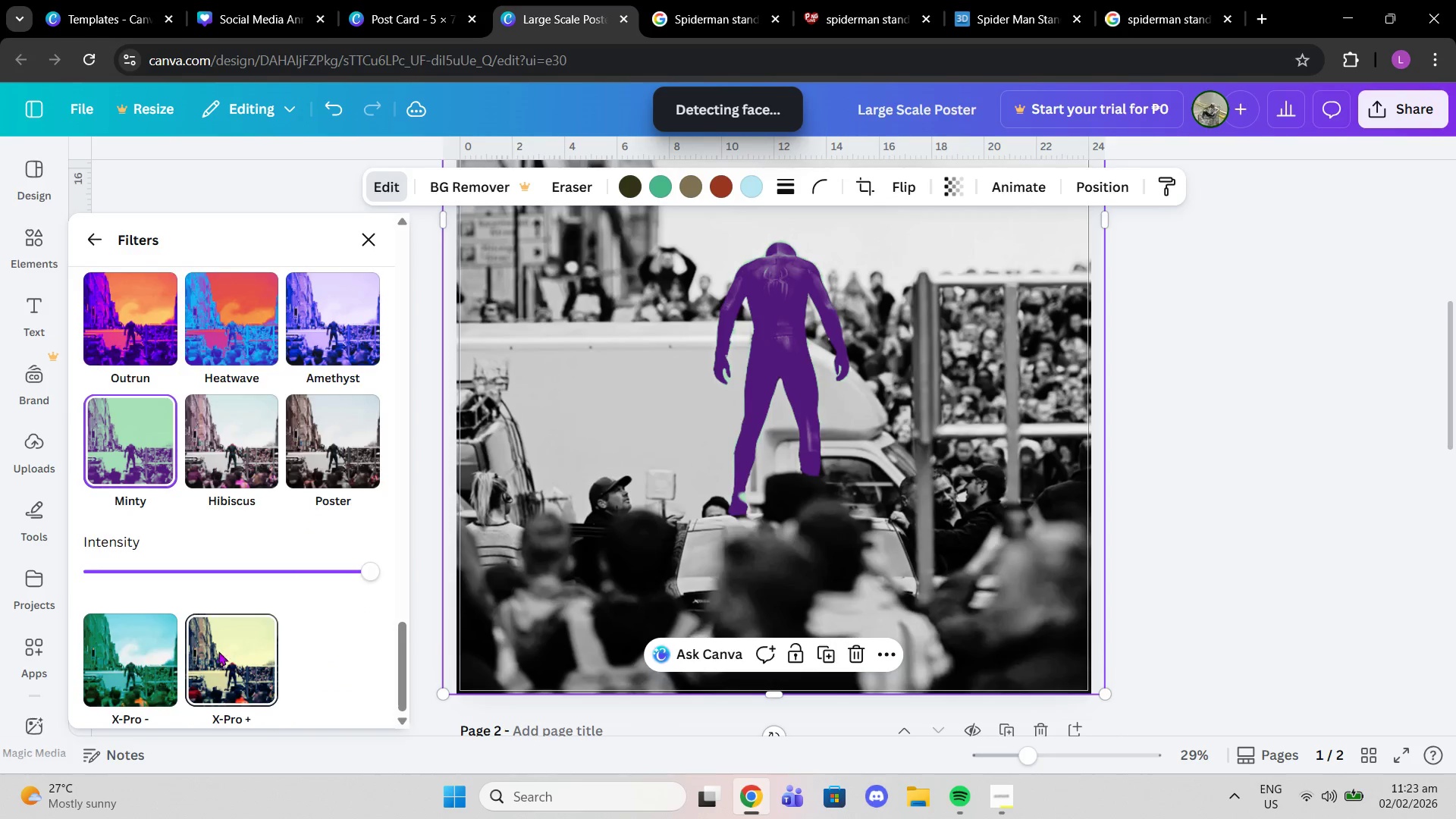 
double_click([147, 634])
 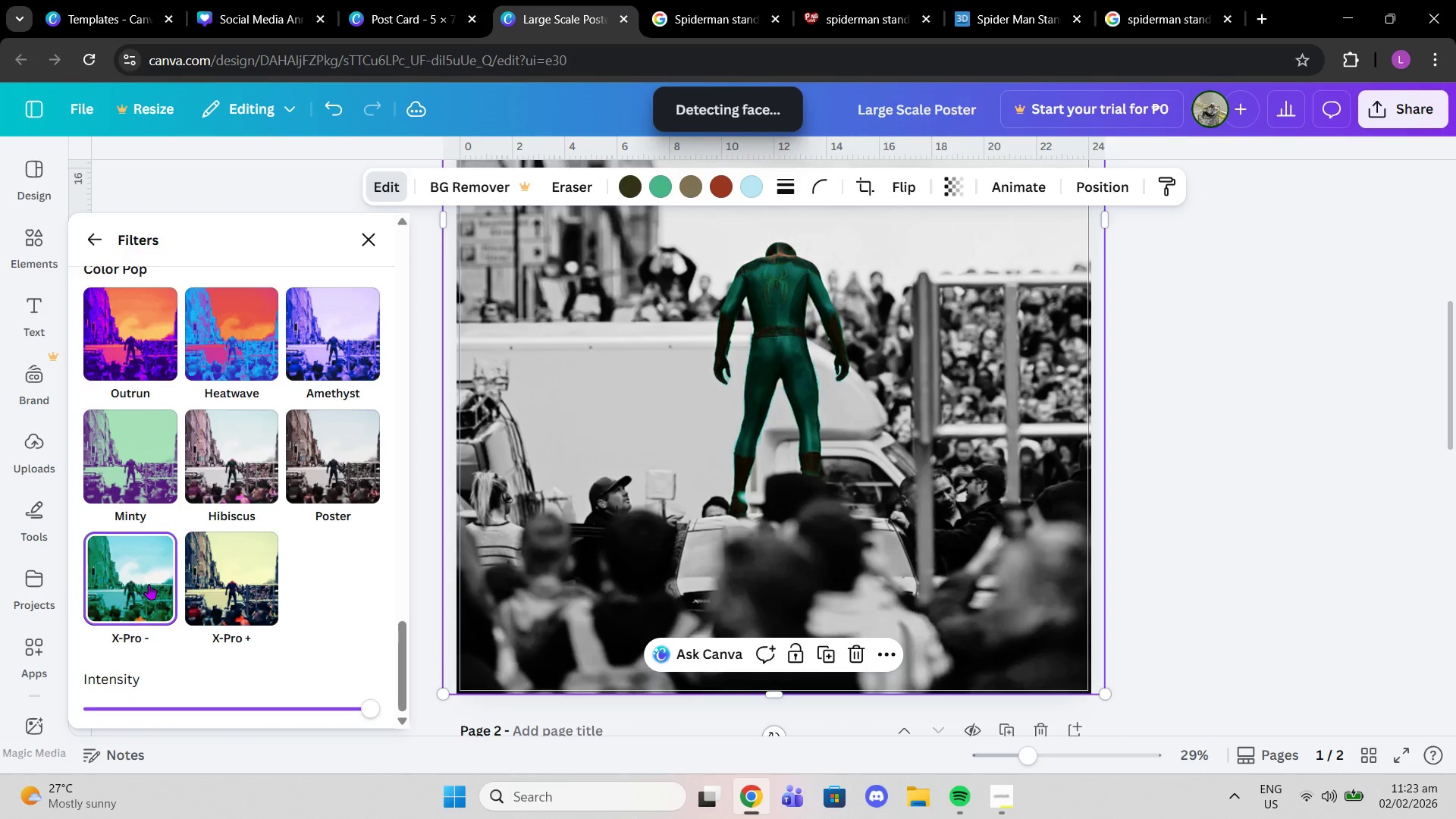 
scroll: coordinate [153, 499], scroll_direction: up, amount: 14.0
 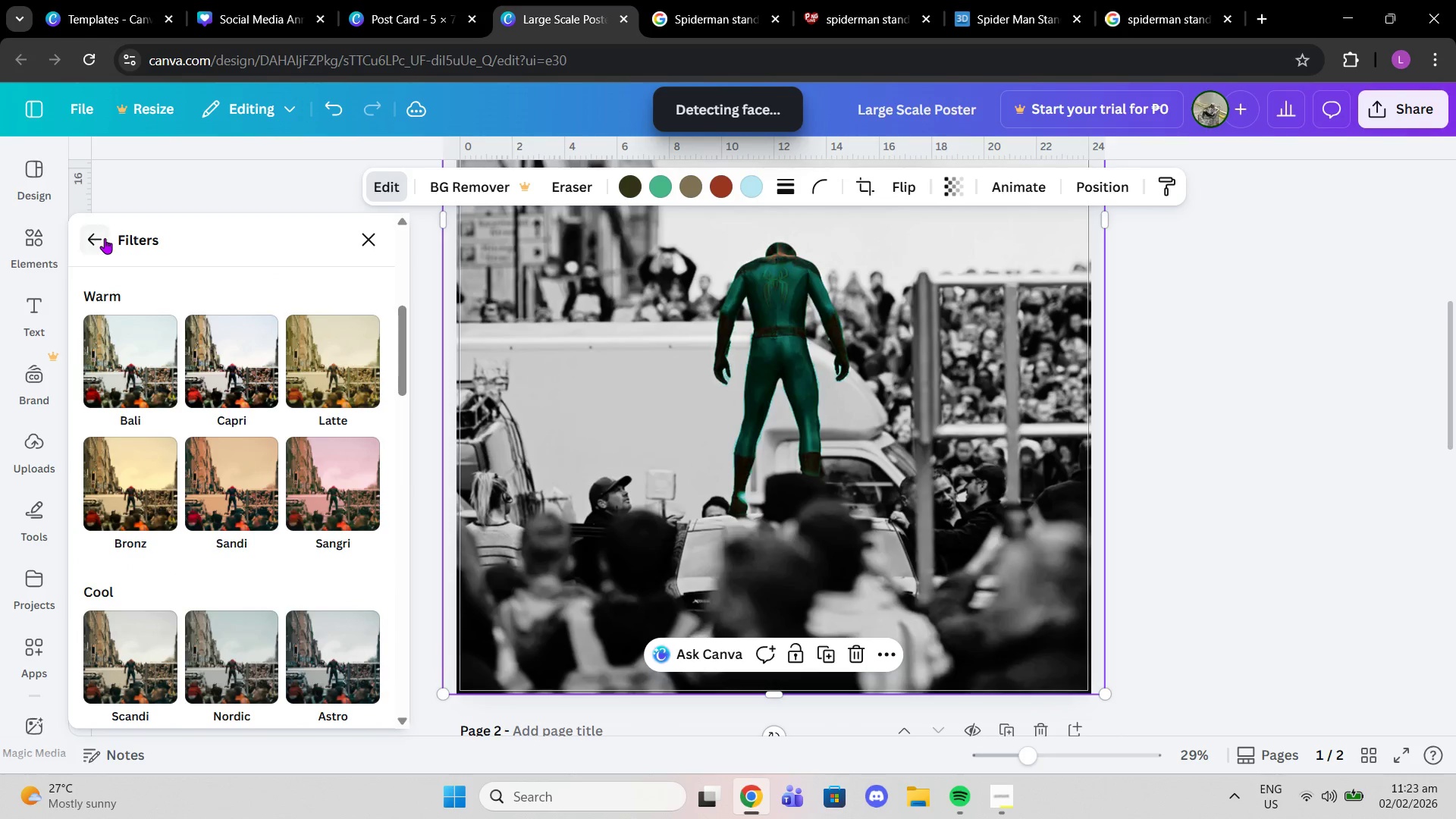 
left_click([105, 238])
 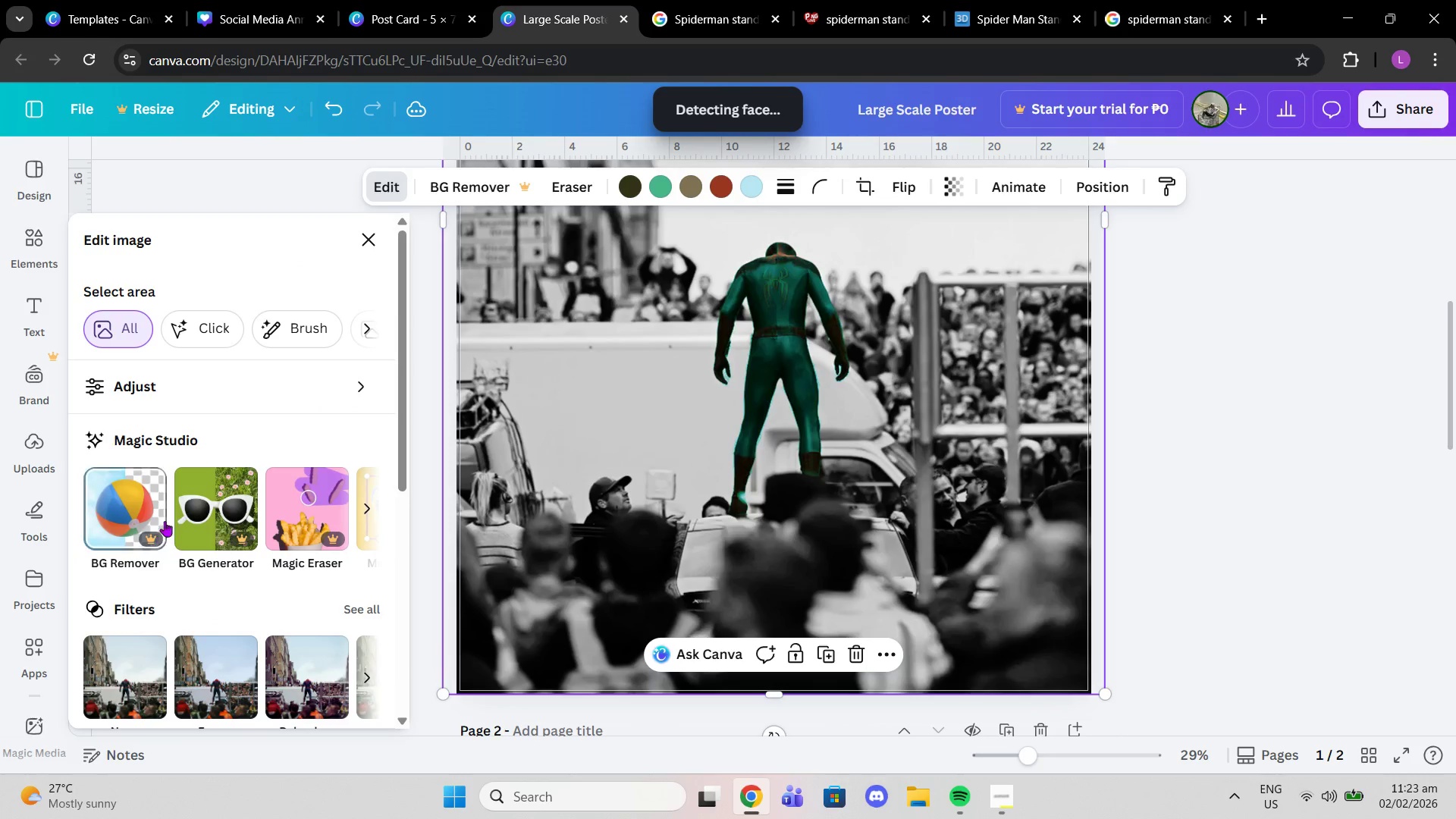 
scroll: coordinate [332, 442], scroll_direction: down, amount: 10.0
 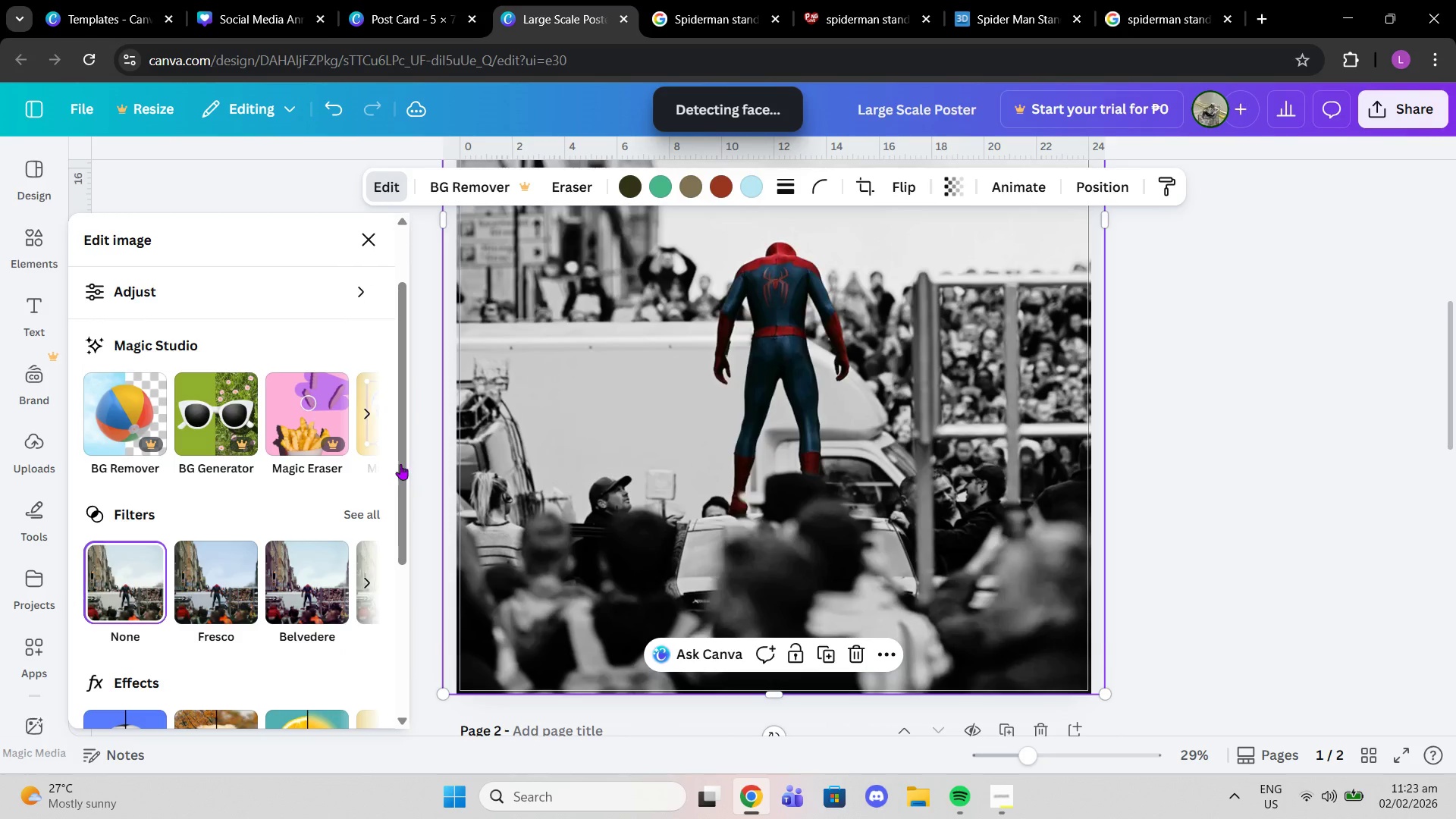 
left_click_drag(start_coordinate=[400, 464], to_coordinate=[401, 493])
 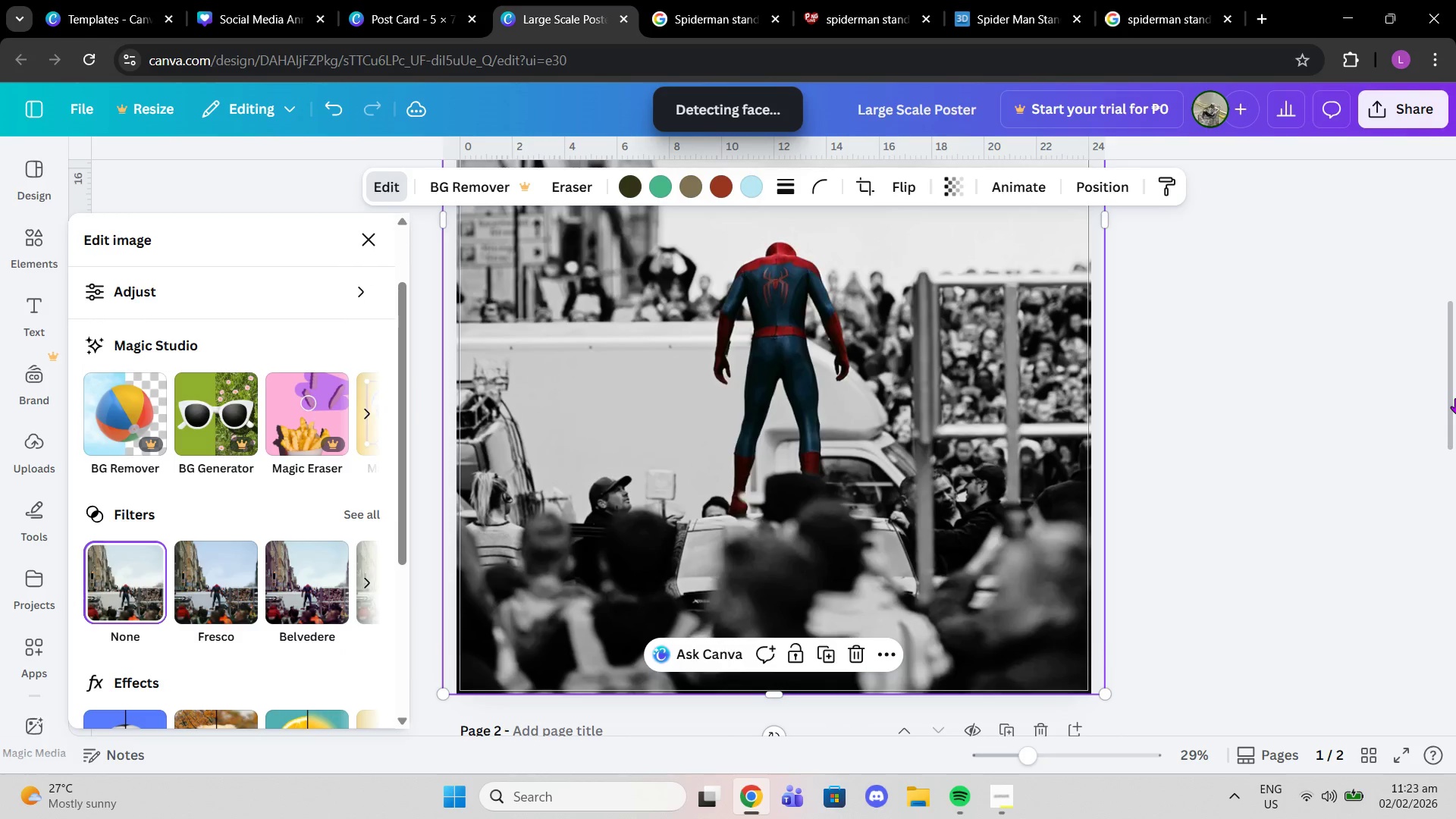 
left_click_drag(start_coordinate=[1348, 392], to_coordinate=[1344, 394])
 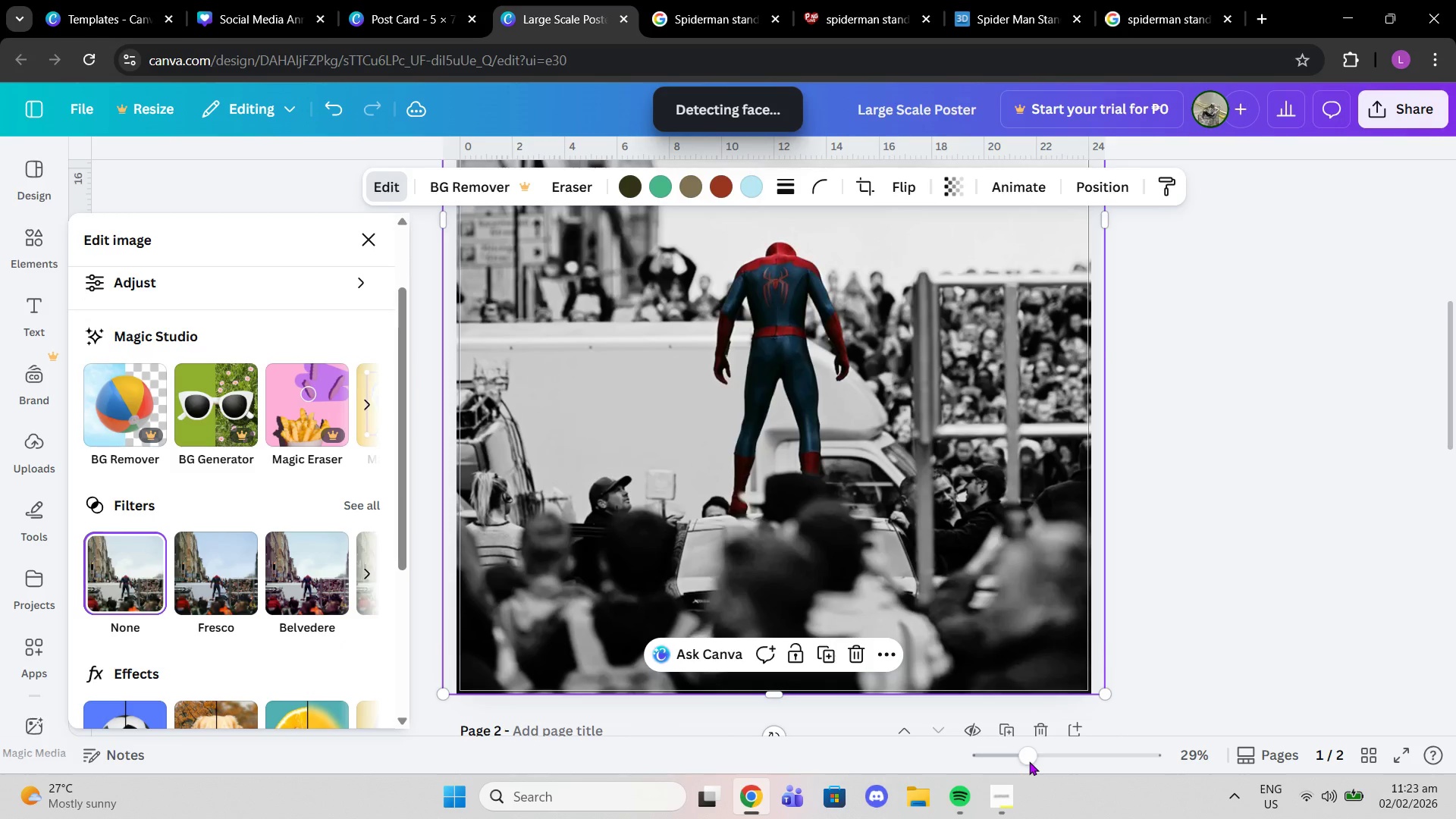 
wait(5.3)
 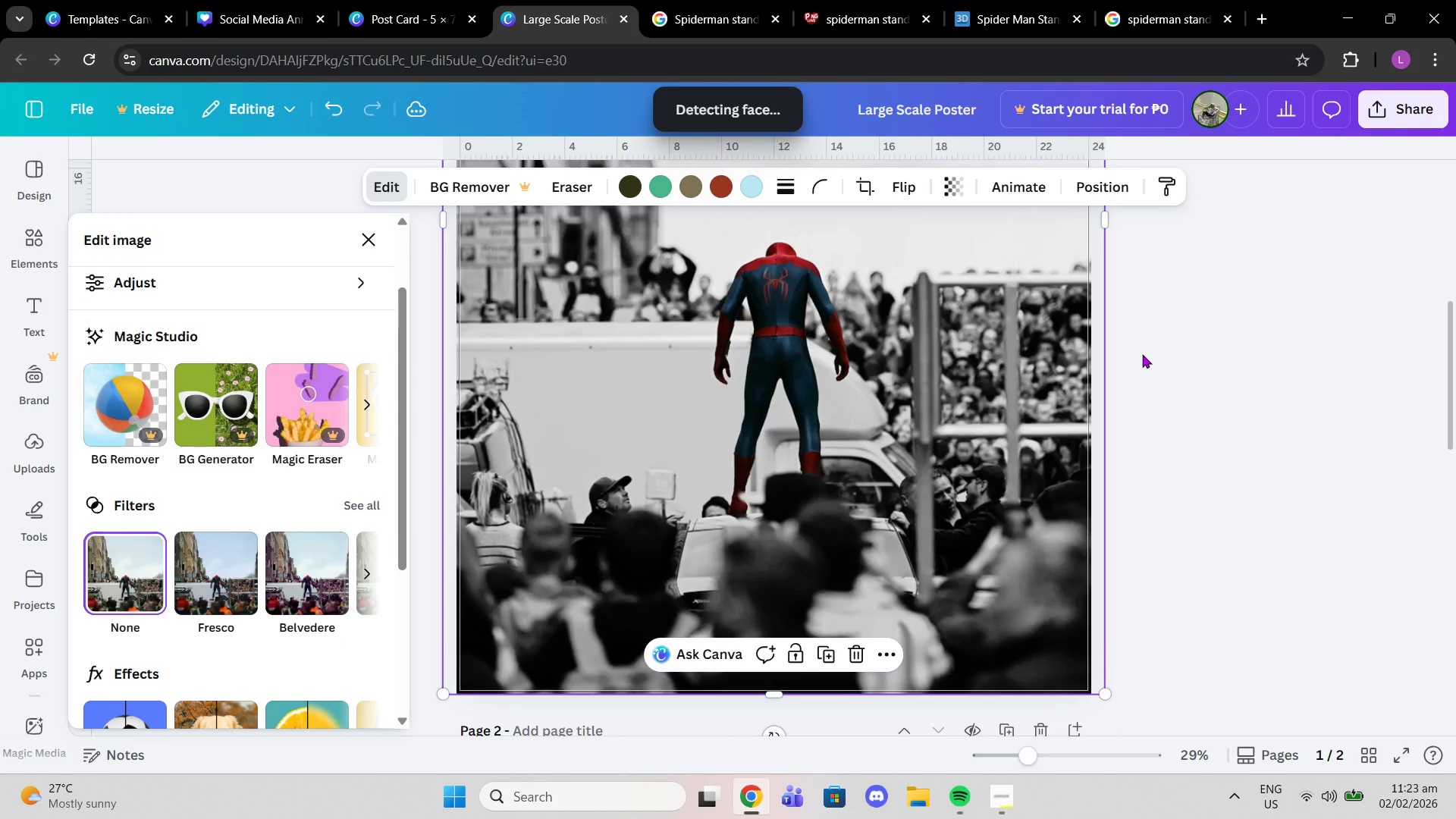 
left_click([1099, 0])
 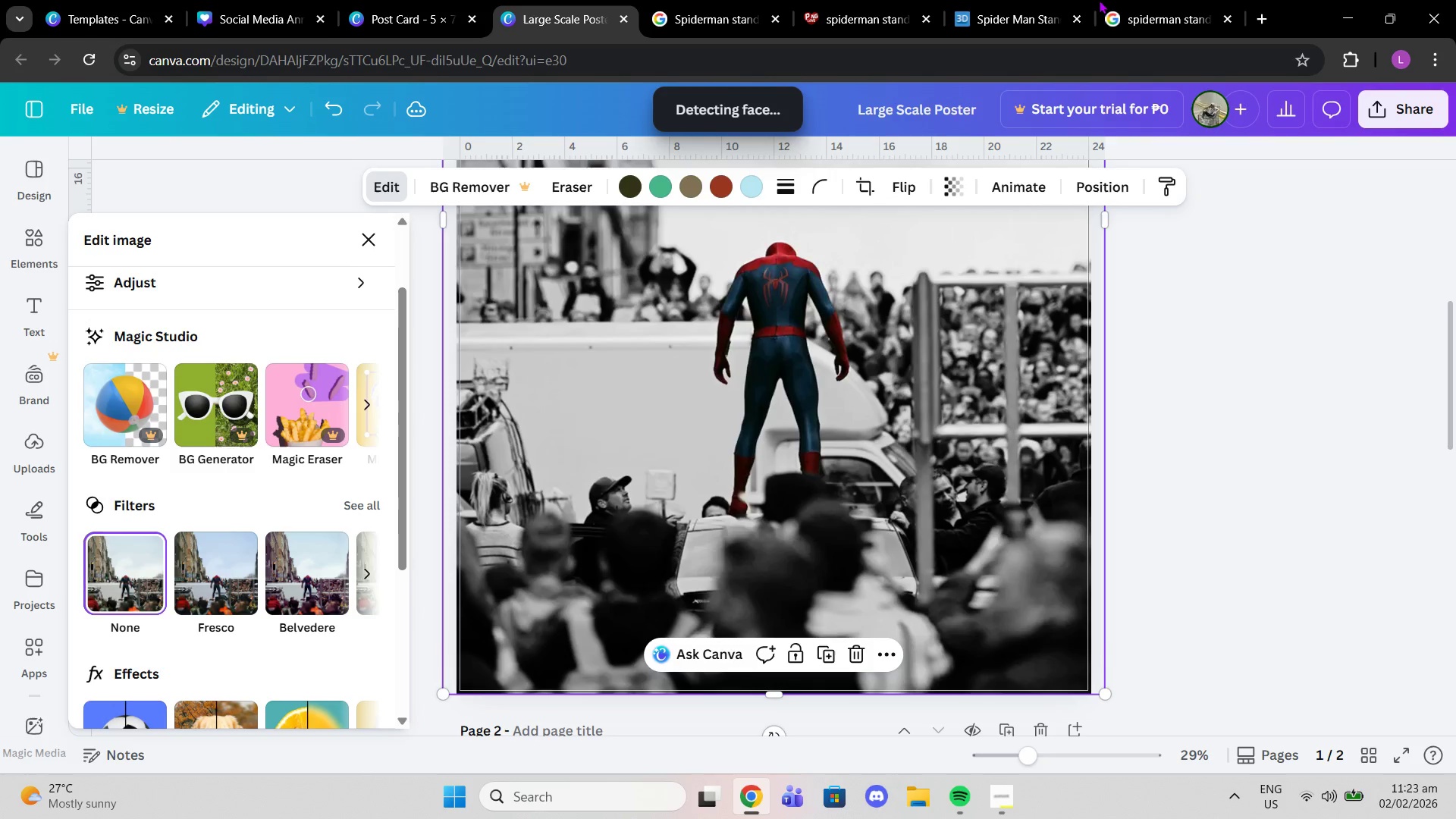 
left_click([1040, 0])
 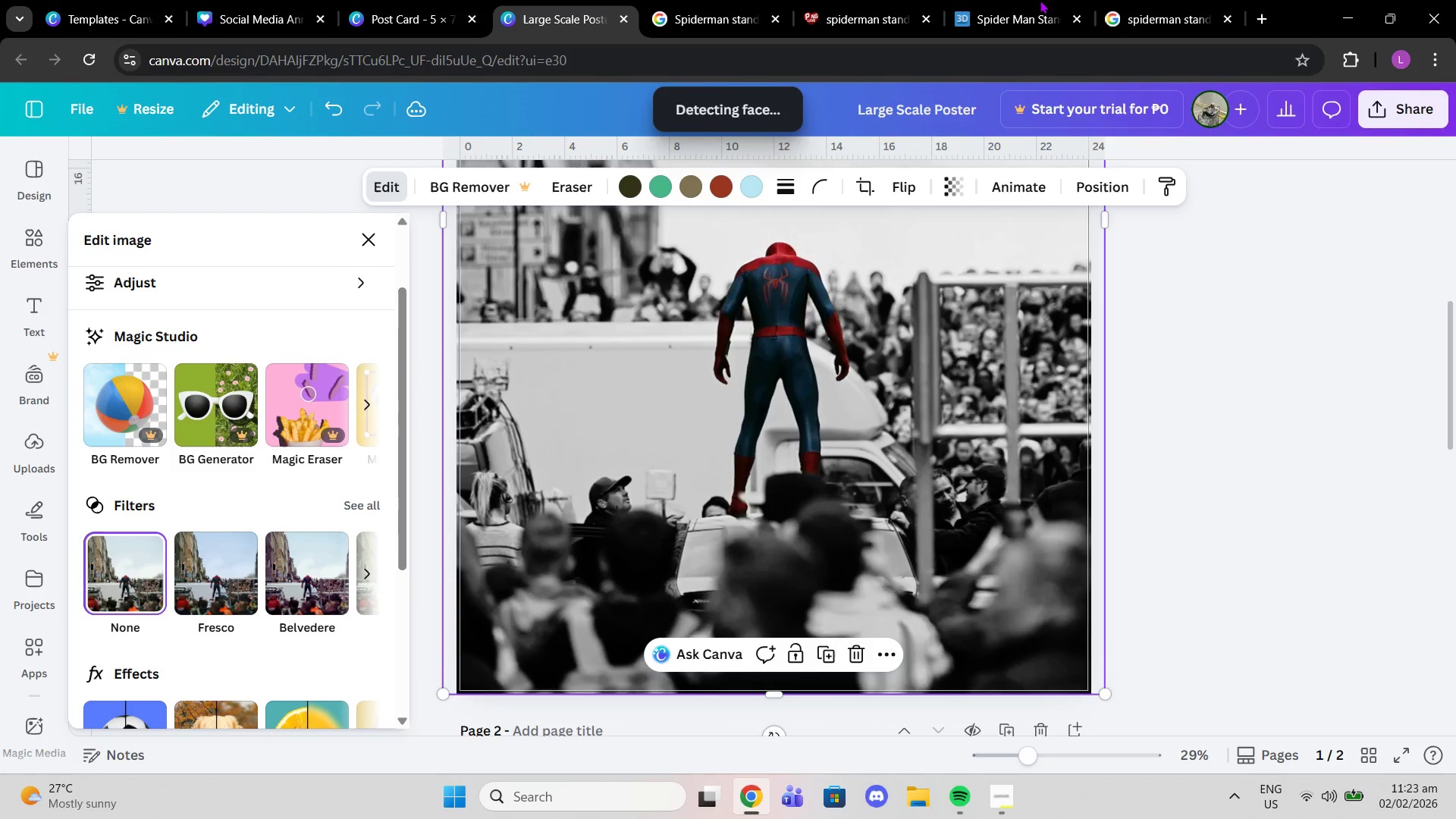 
scroll: coordinate [740, 403], scroll_direction: down, amount: 12.0
 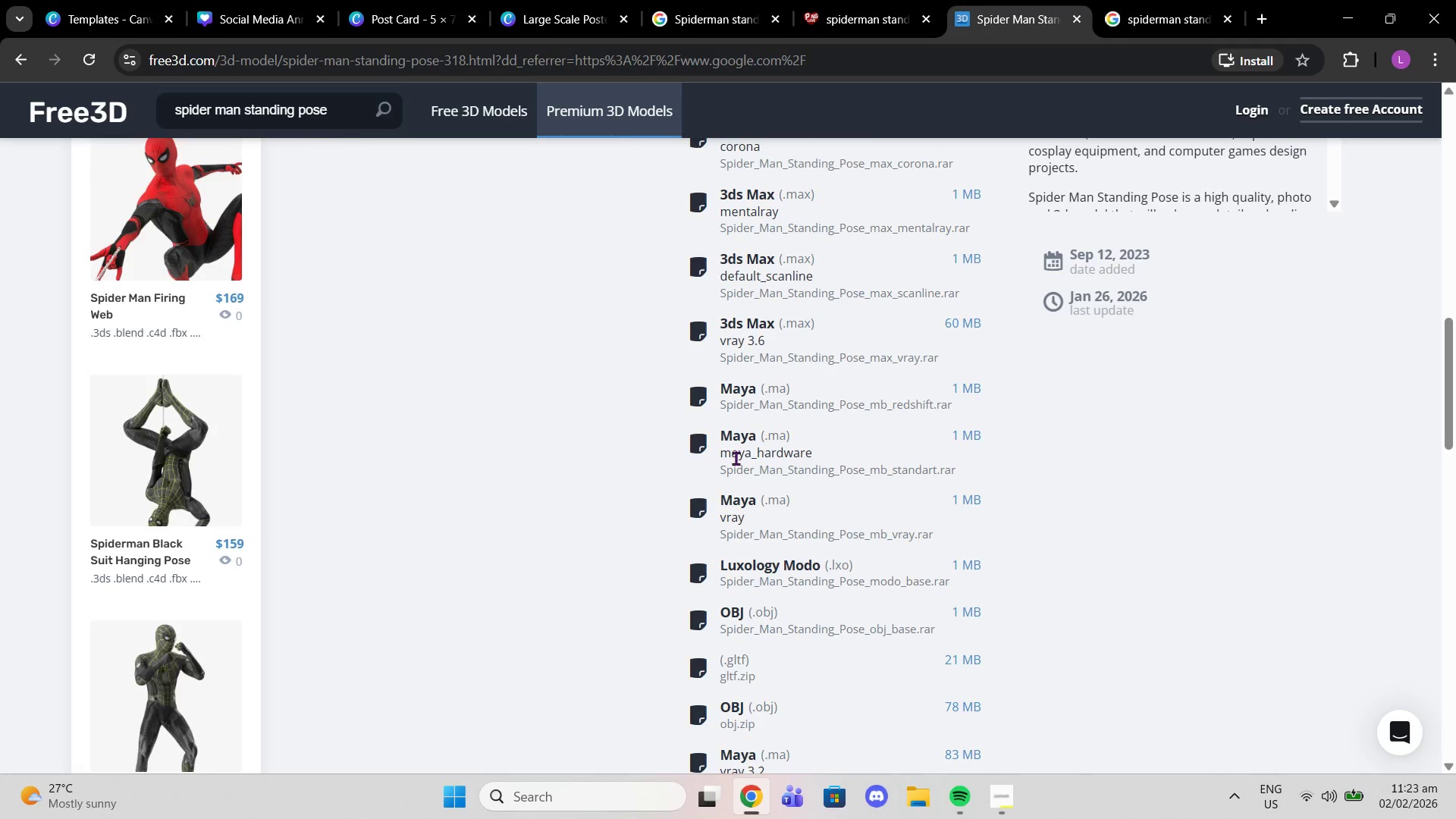 
scroll: coordinate [736, 458], scroll_direction: up, amount: 10.0
 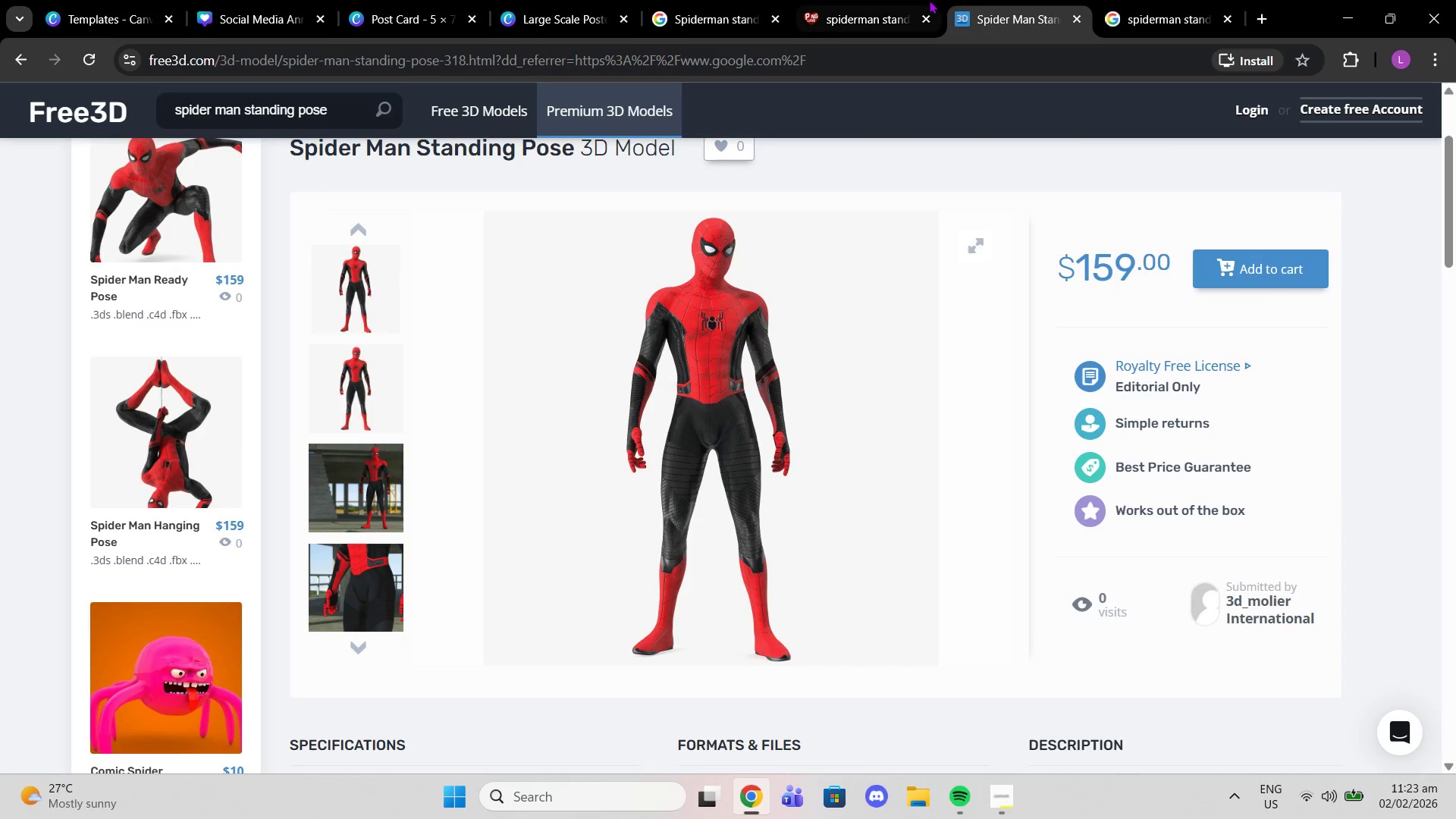 
left_click([929, 0])
 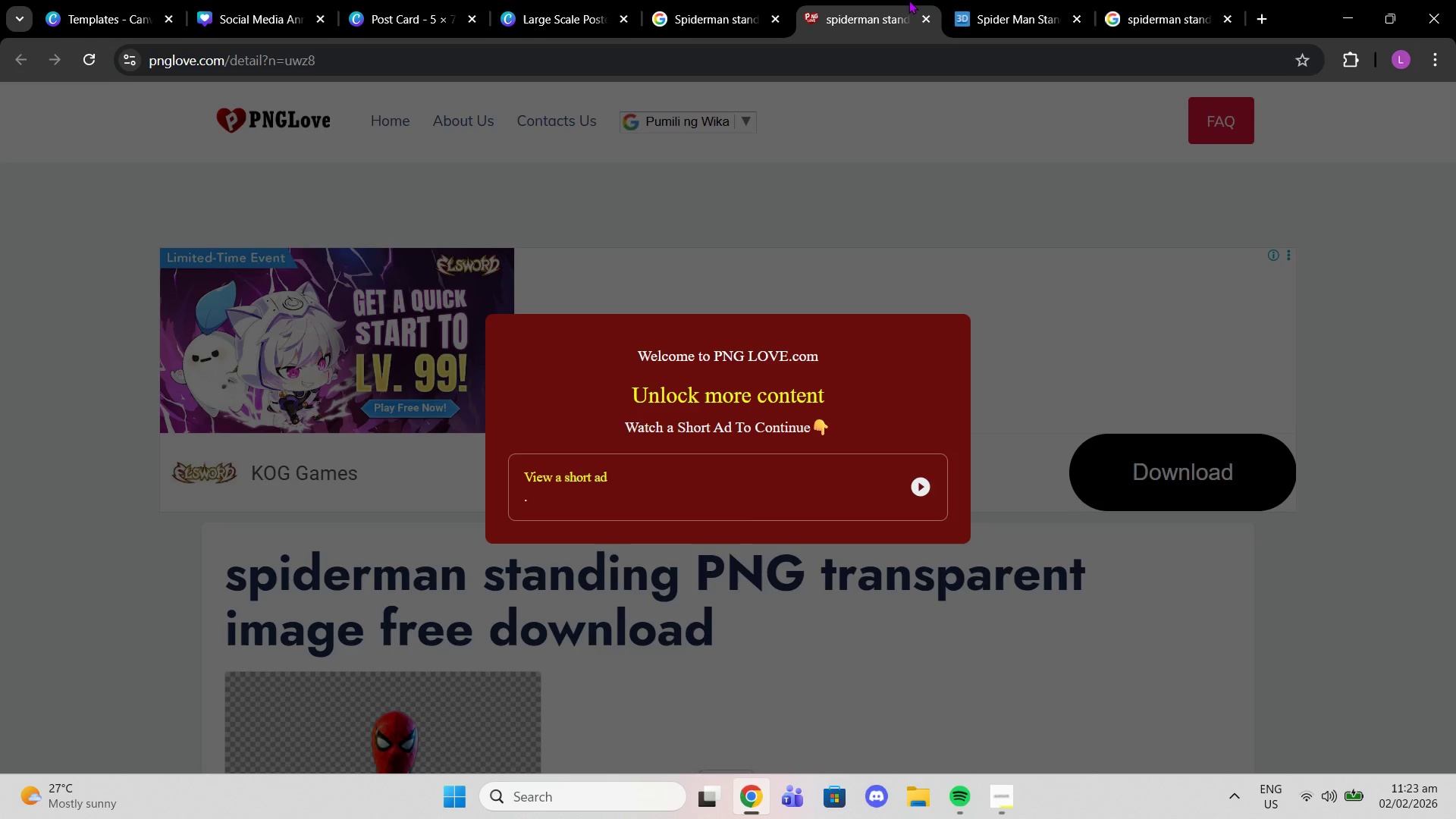 
left_click([1015, 347])
 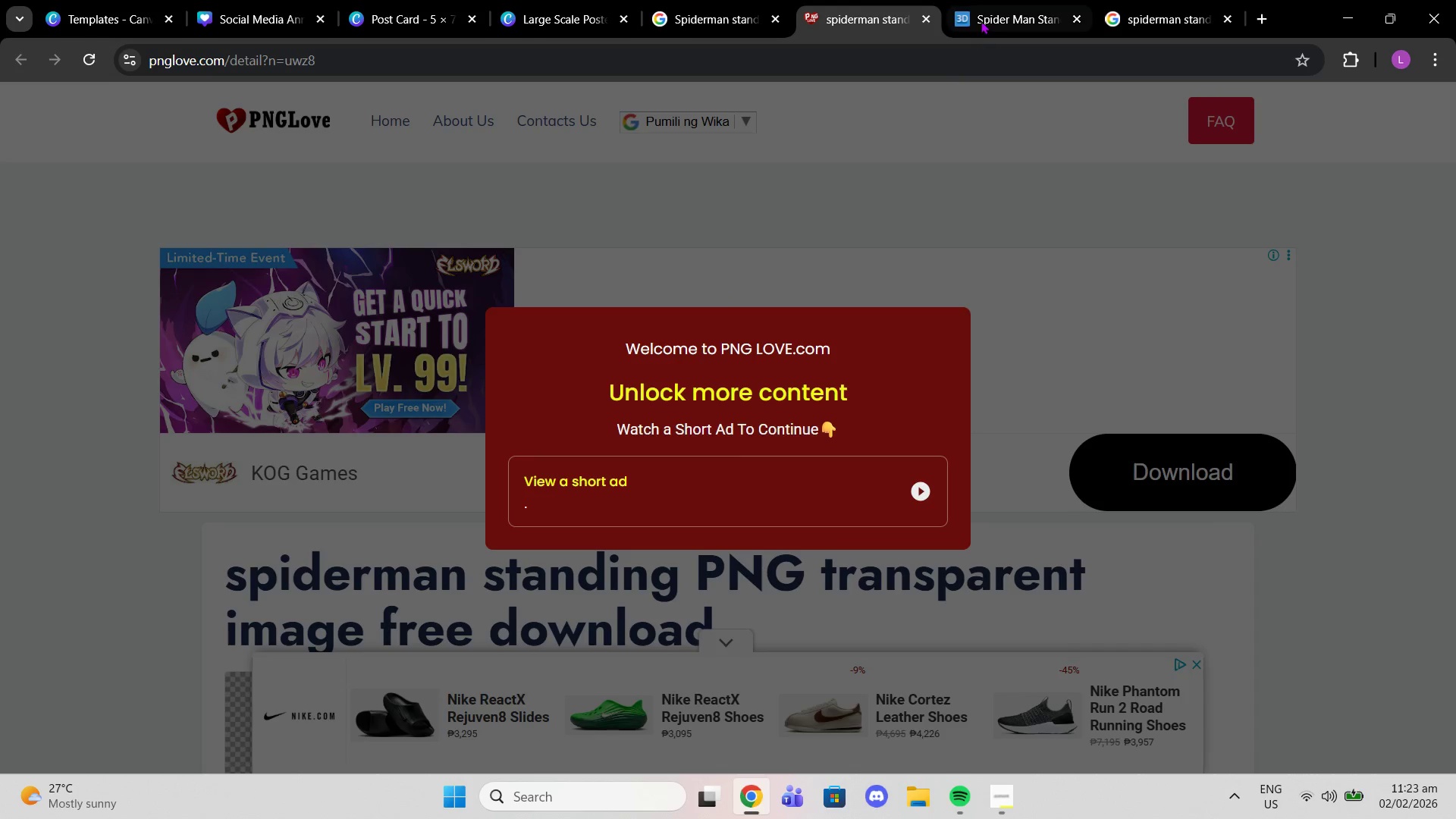 
left_click([1074, 16])
 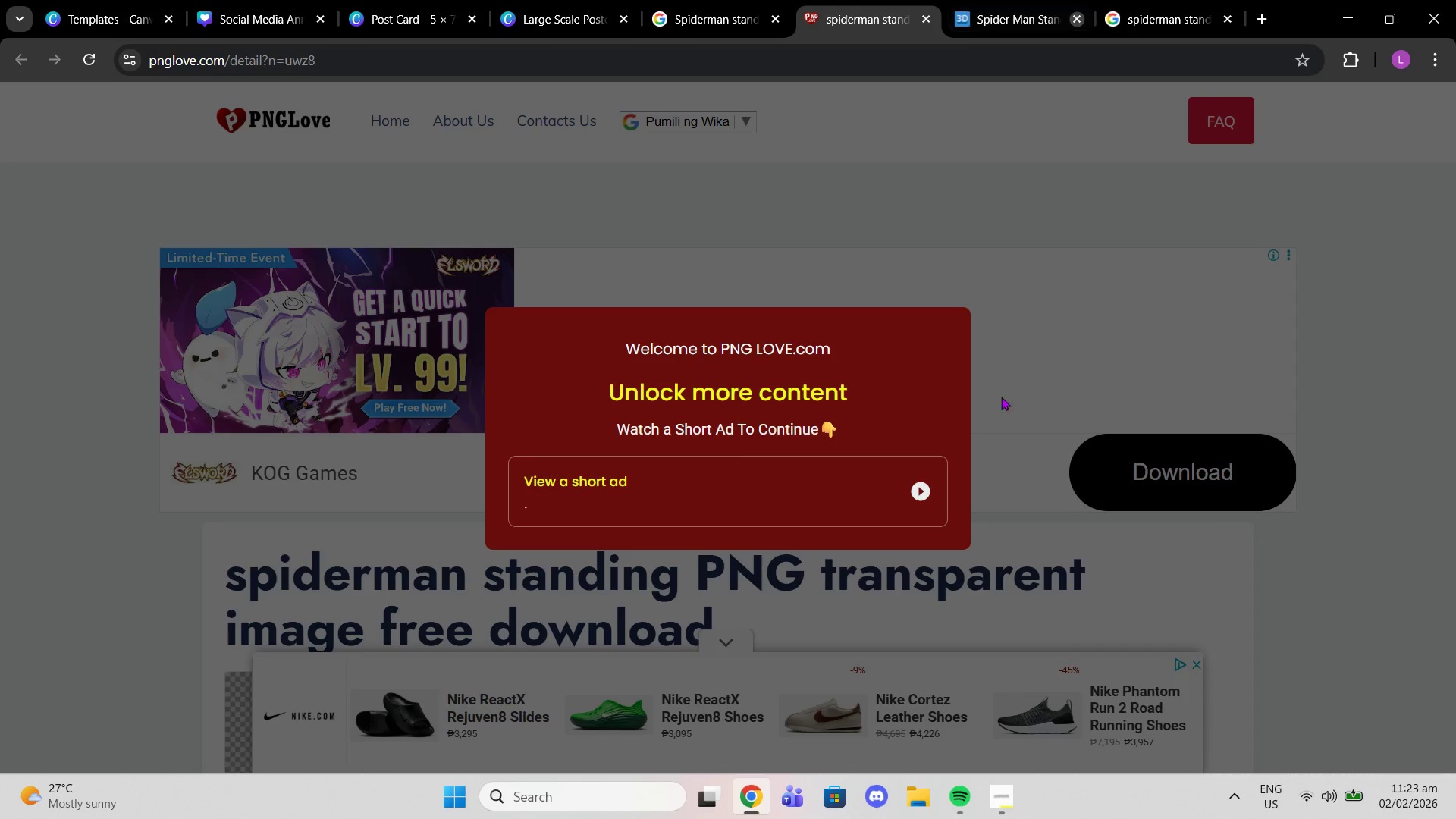 
left_click([917, 493])
 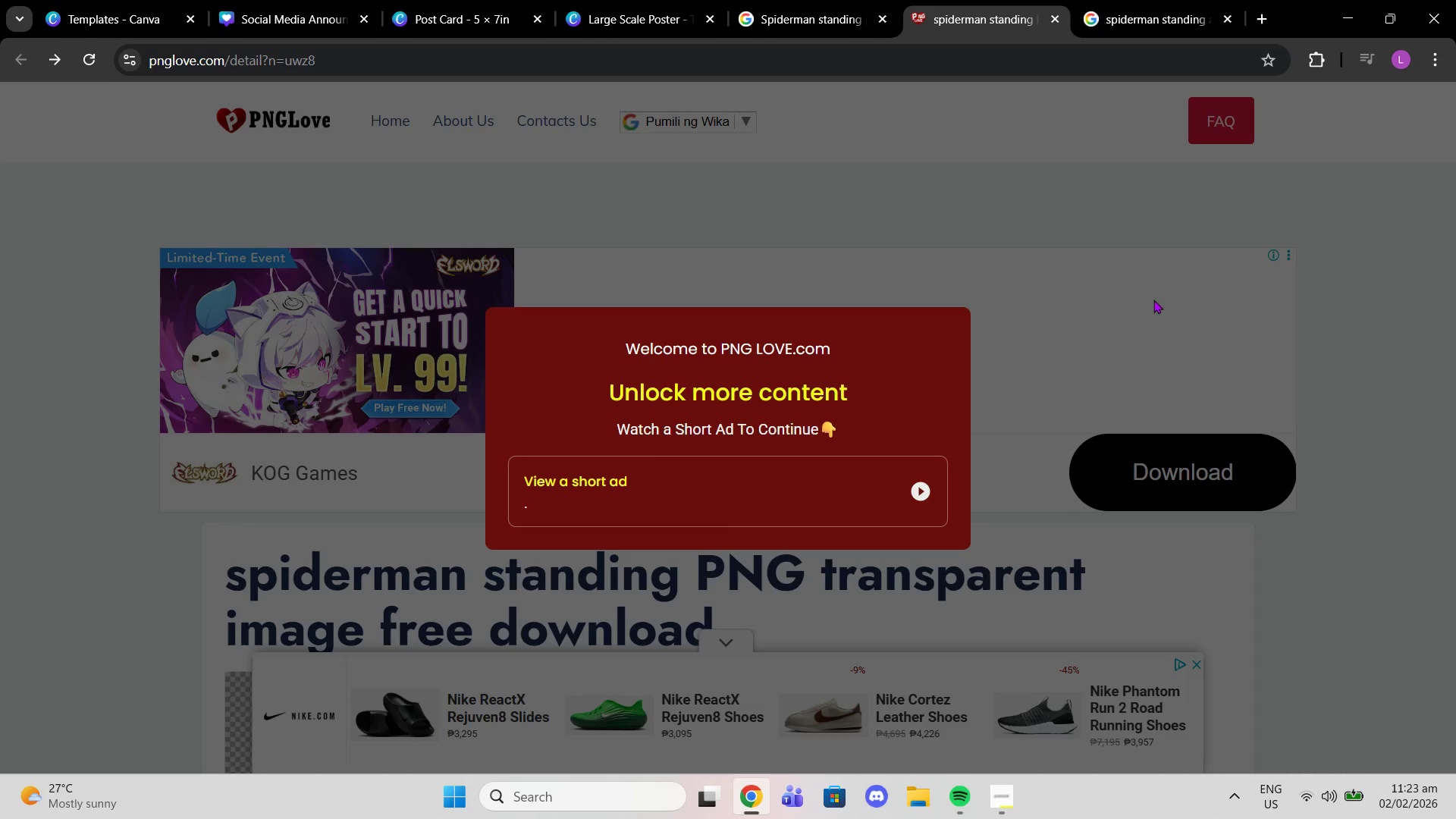 
scroll: coordinate [955, 416], scroll_direction: down, amount: 3.0
 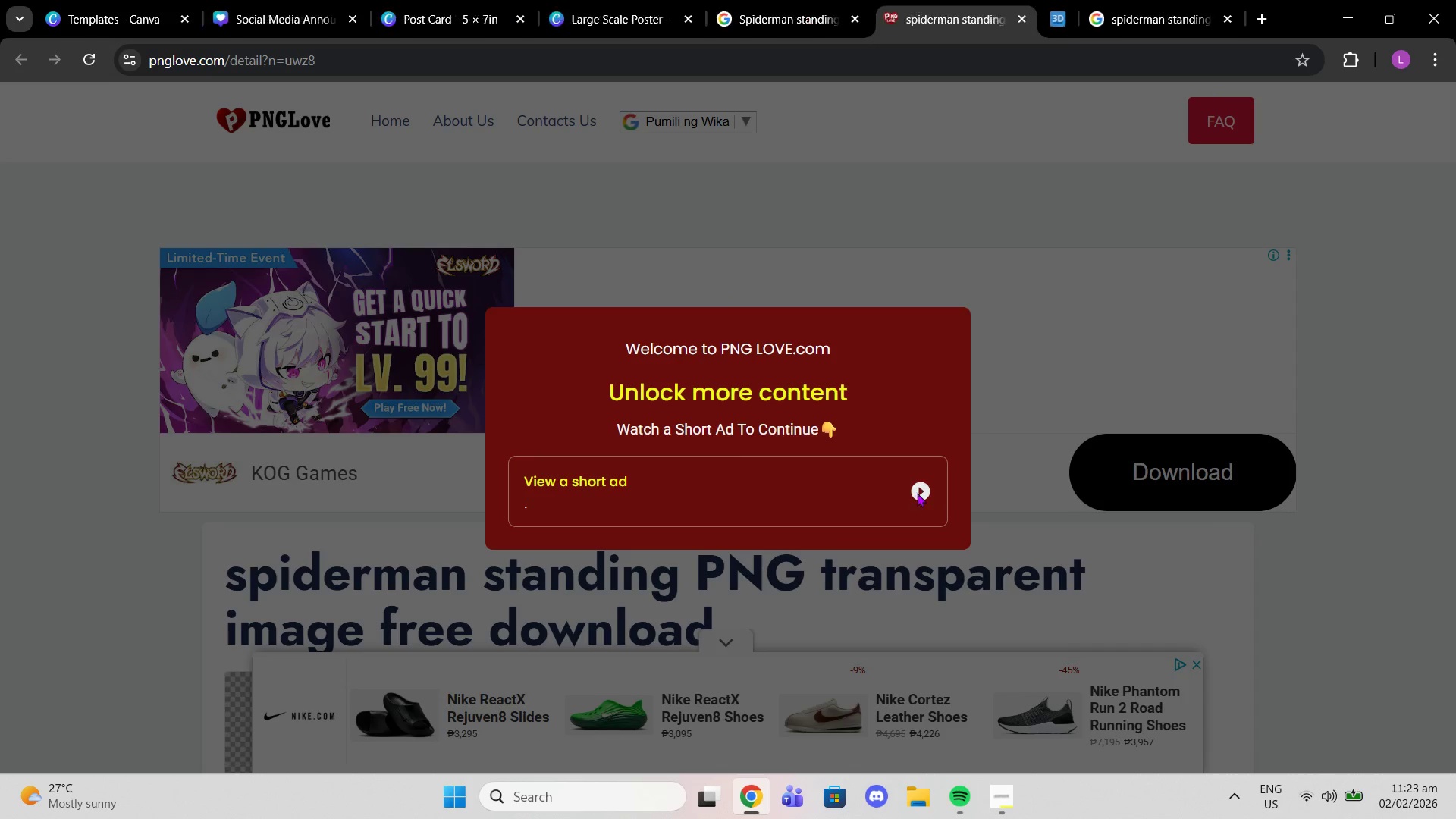 
left_click_drag(start_coordinate=[414, 168], to_coordinate=[416, 176])
 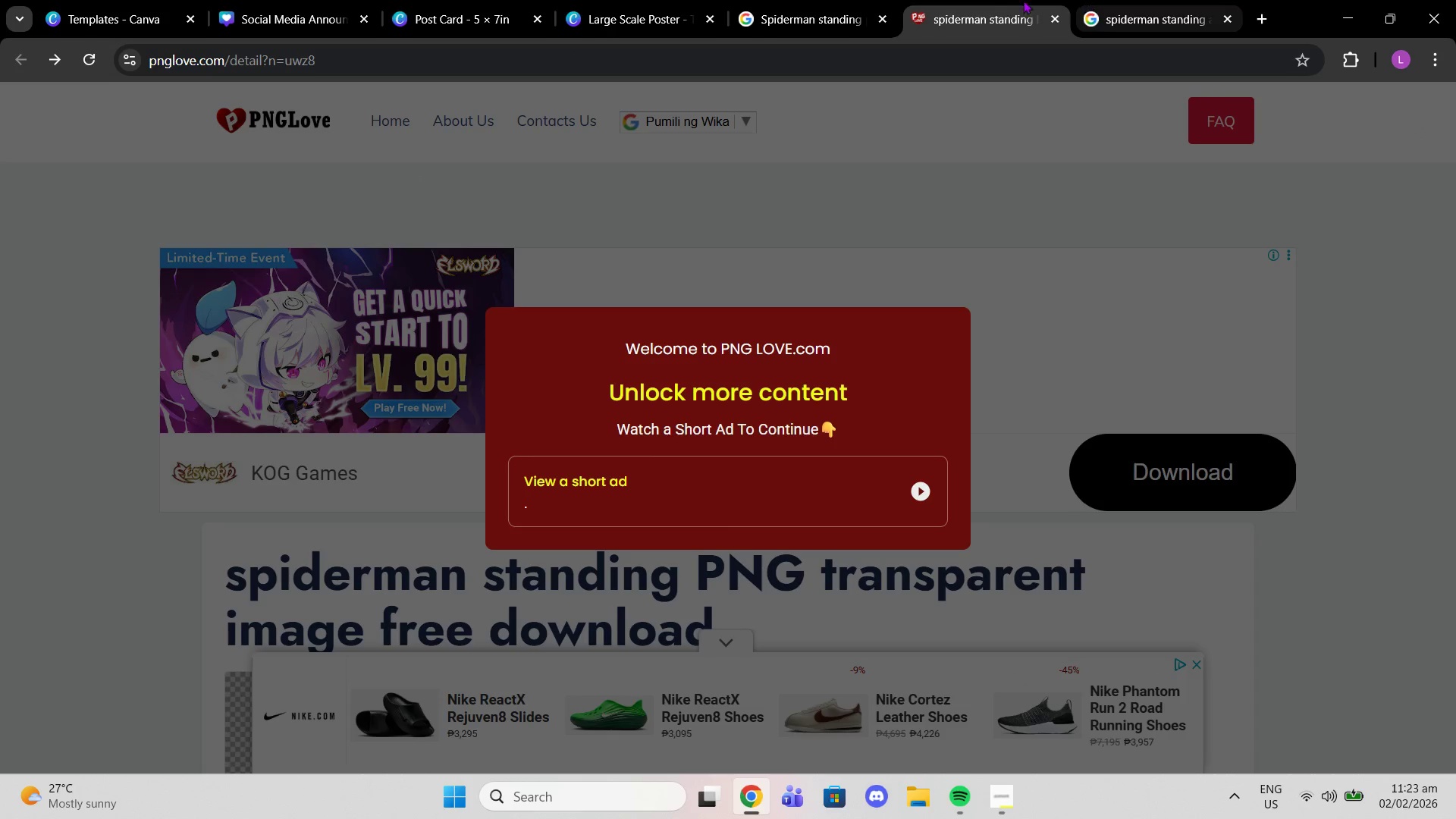 
left_click([779, 0])
 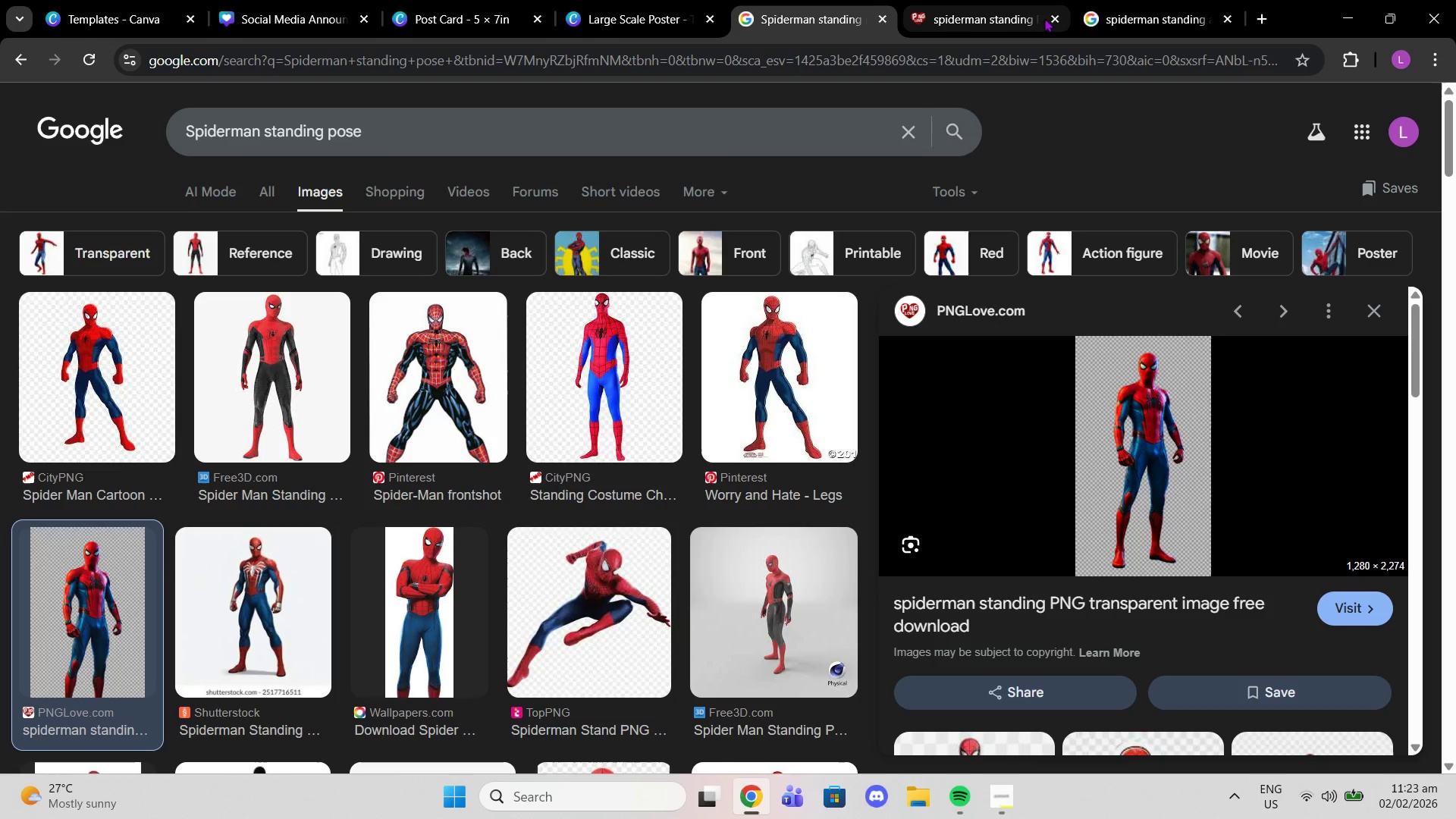 
left_click([1051, 17])
 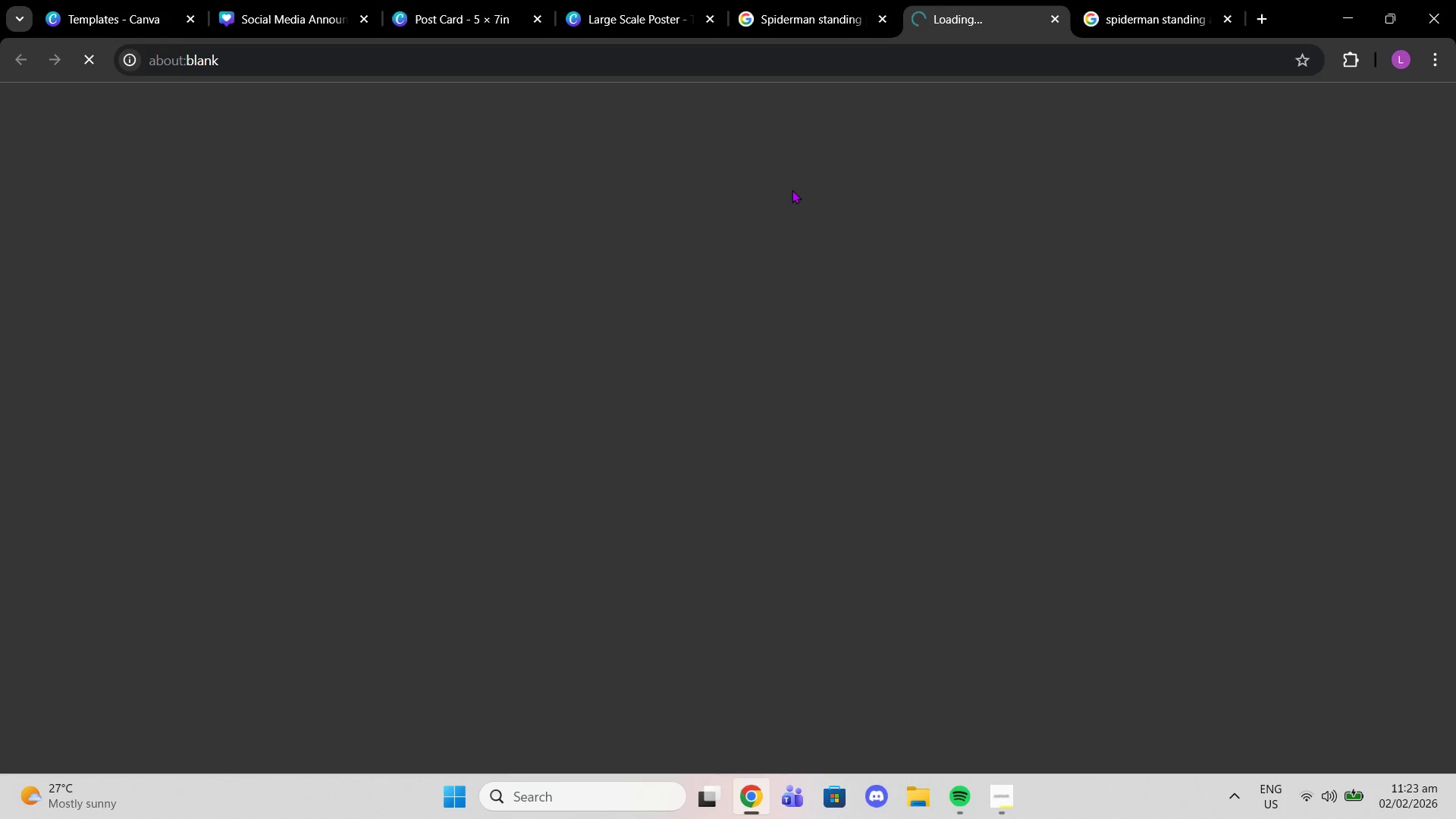 
scroll: coordinate [453, 506], scroll_direction: down, amount: 3.0
 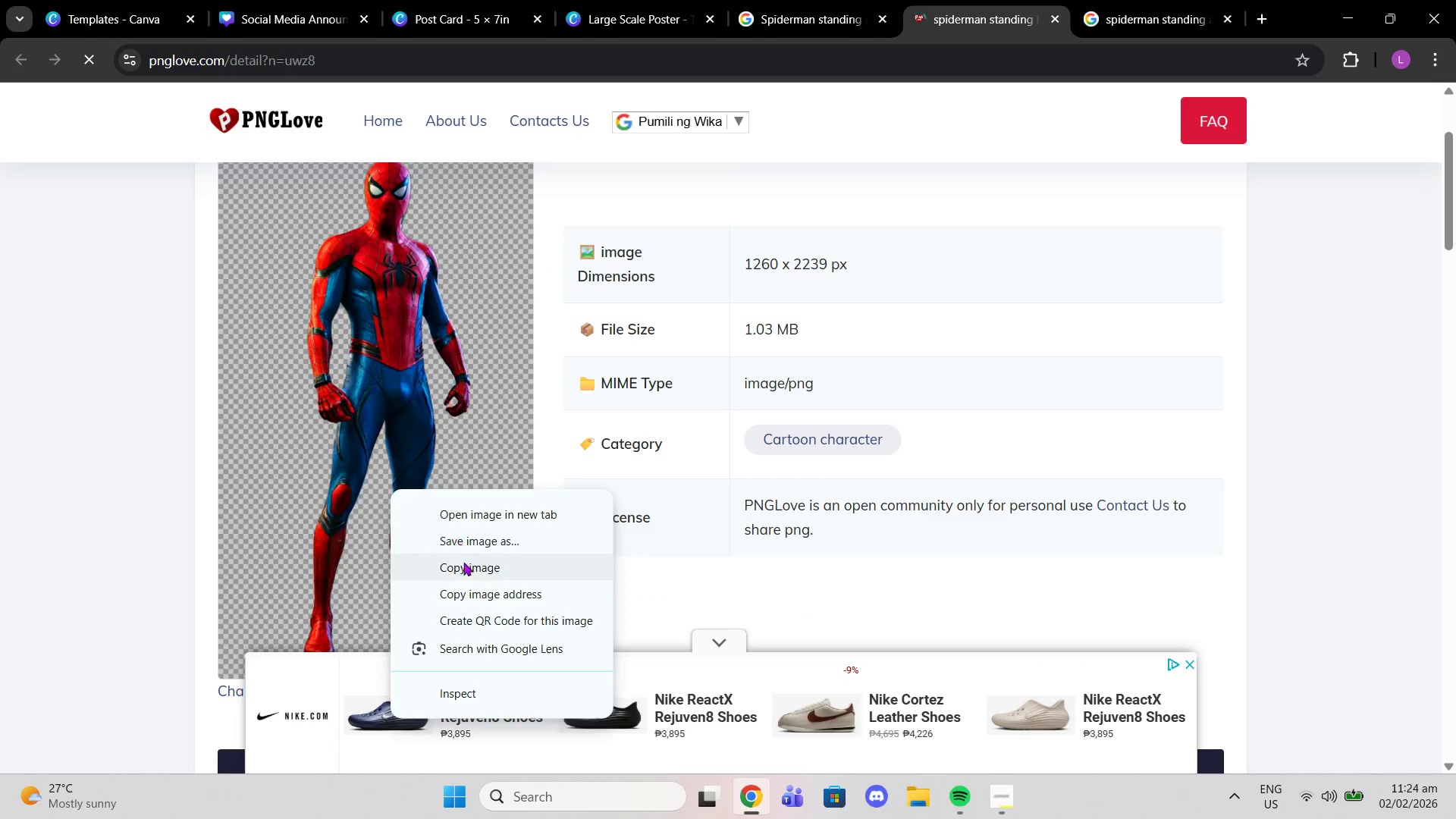 
double_click([247, 0])
 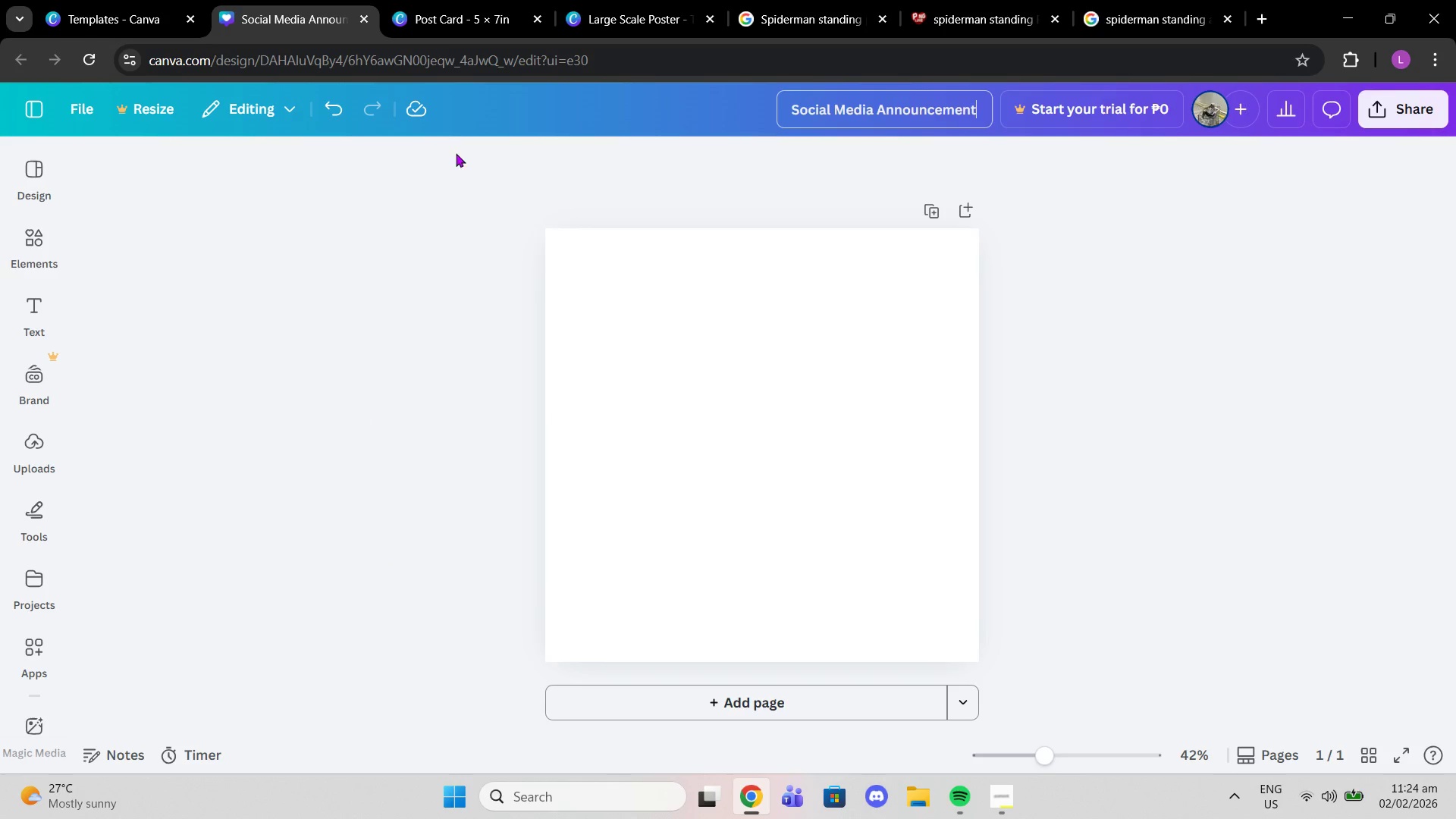 
left_click([723, 425])
 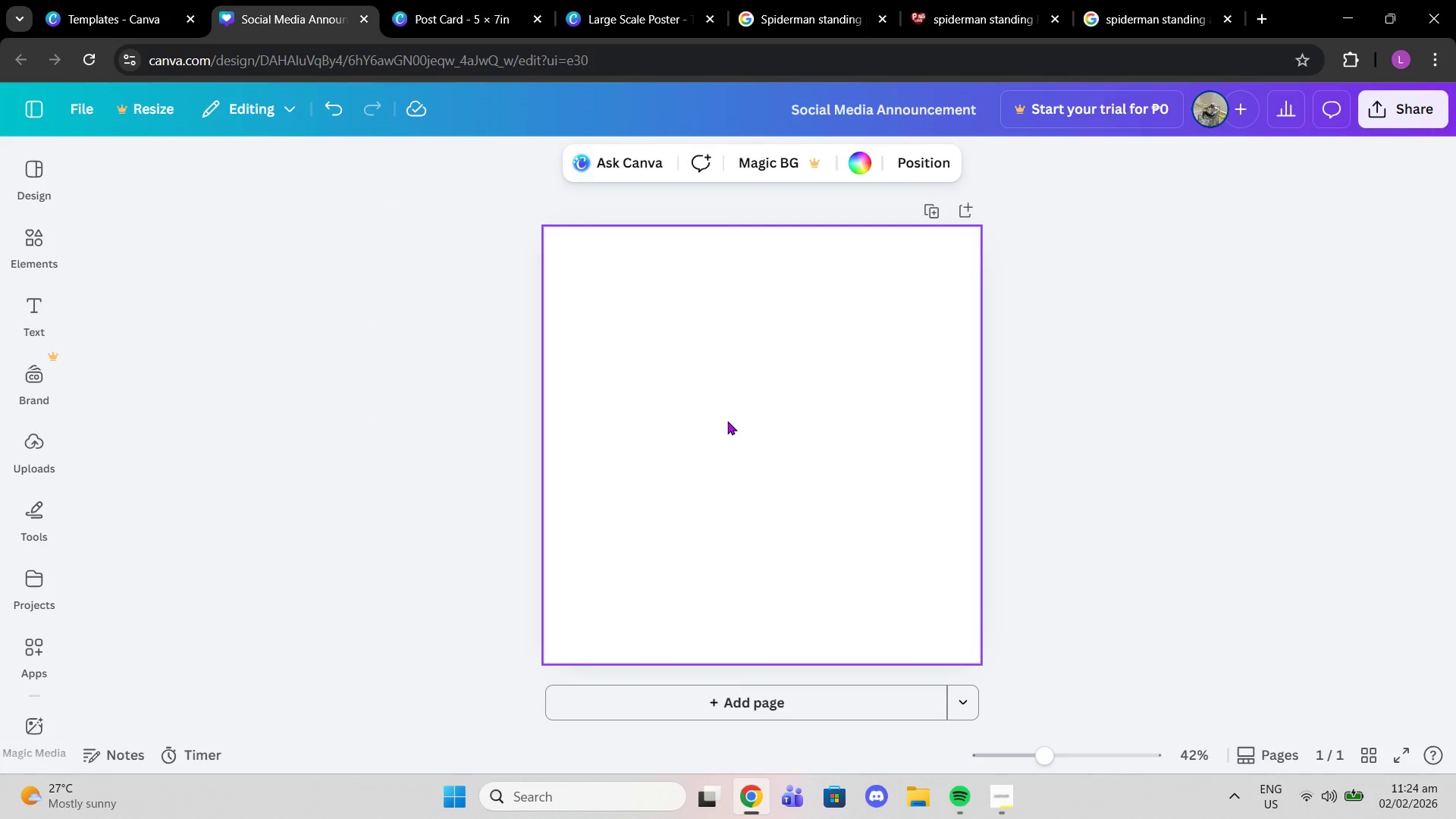 
key(Control+V)
 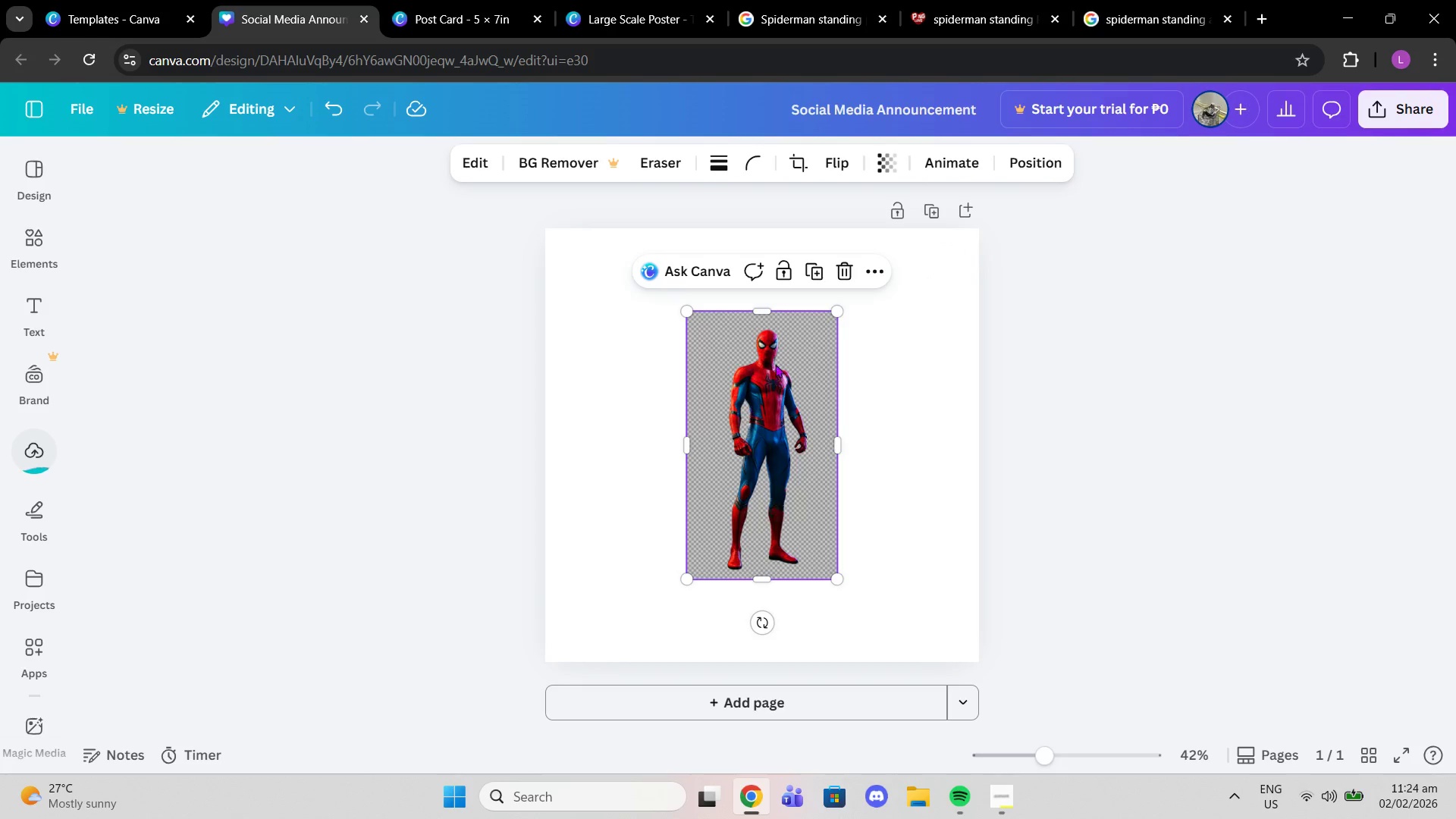 
left_click([844, 277])
 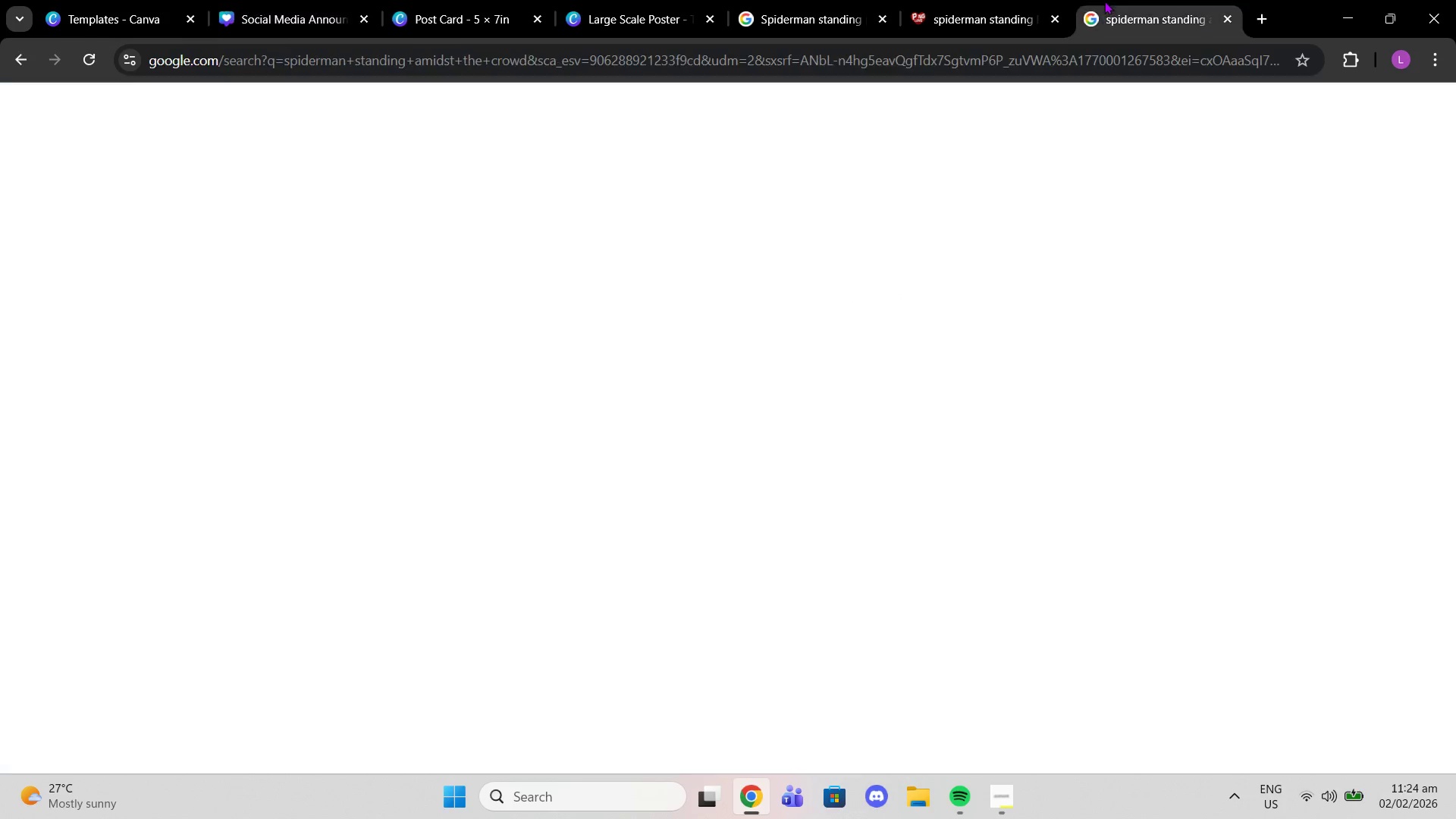 
double_click([984, 0])
 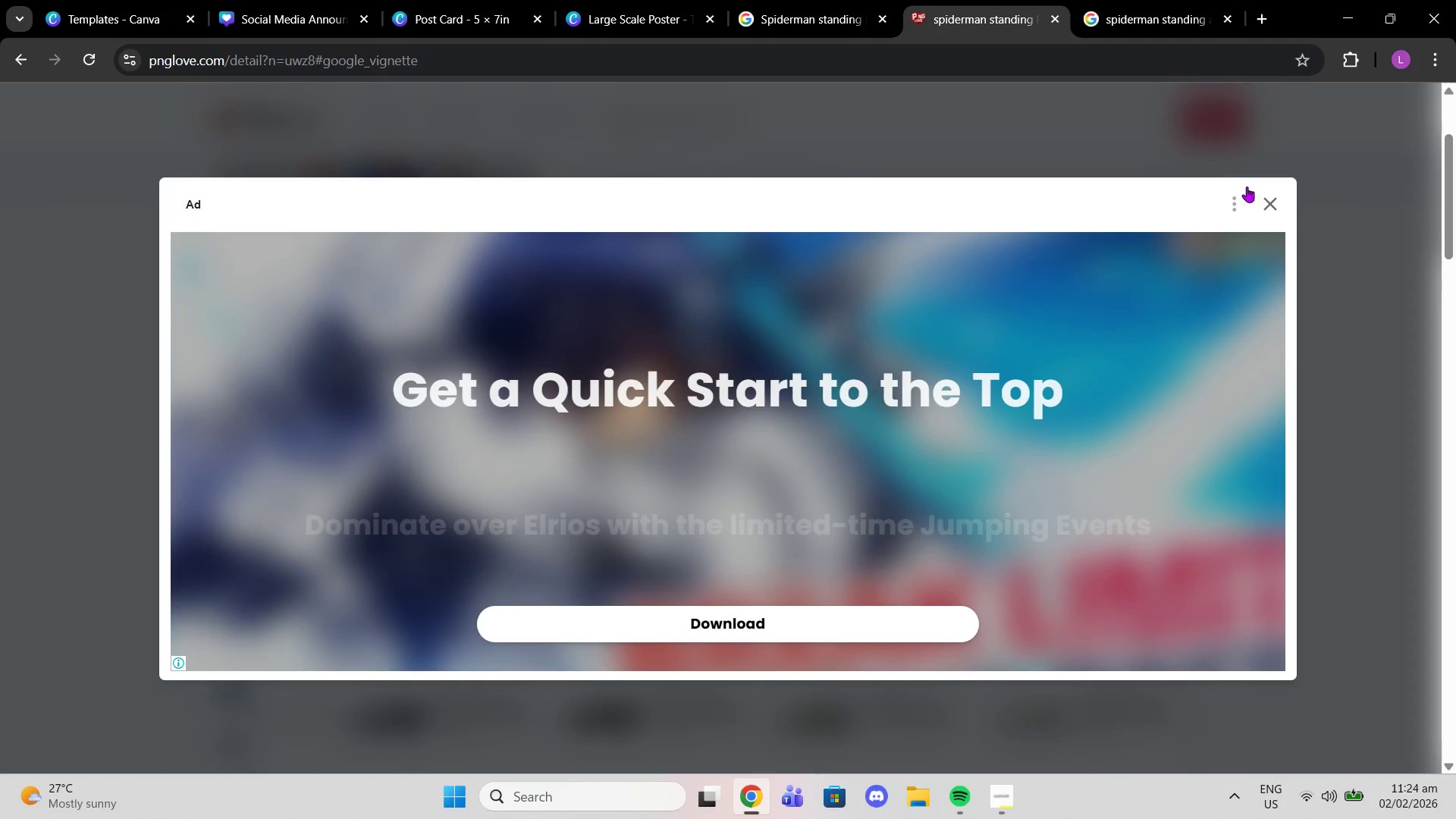 
left_click([1266, 206])
 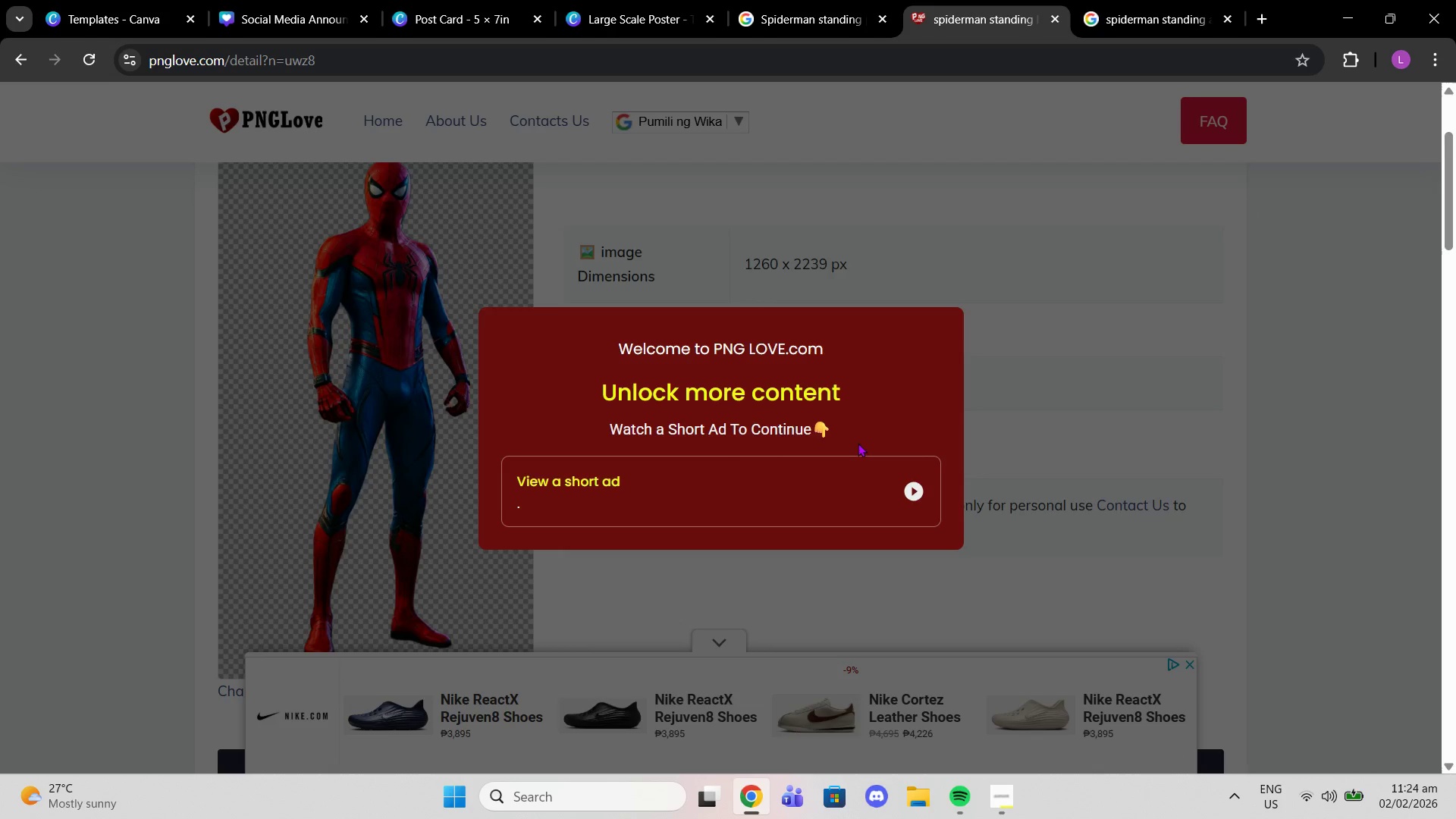 
scroll: coordinate [943, 409], scroll_direction: down, amount: 4.0
 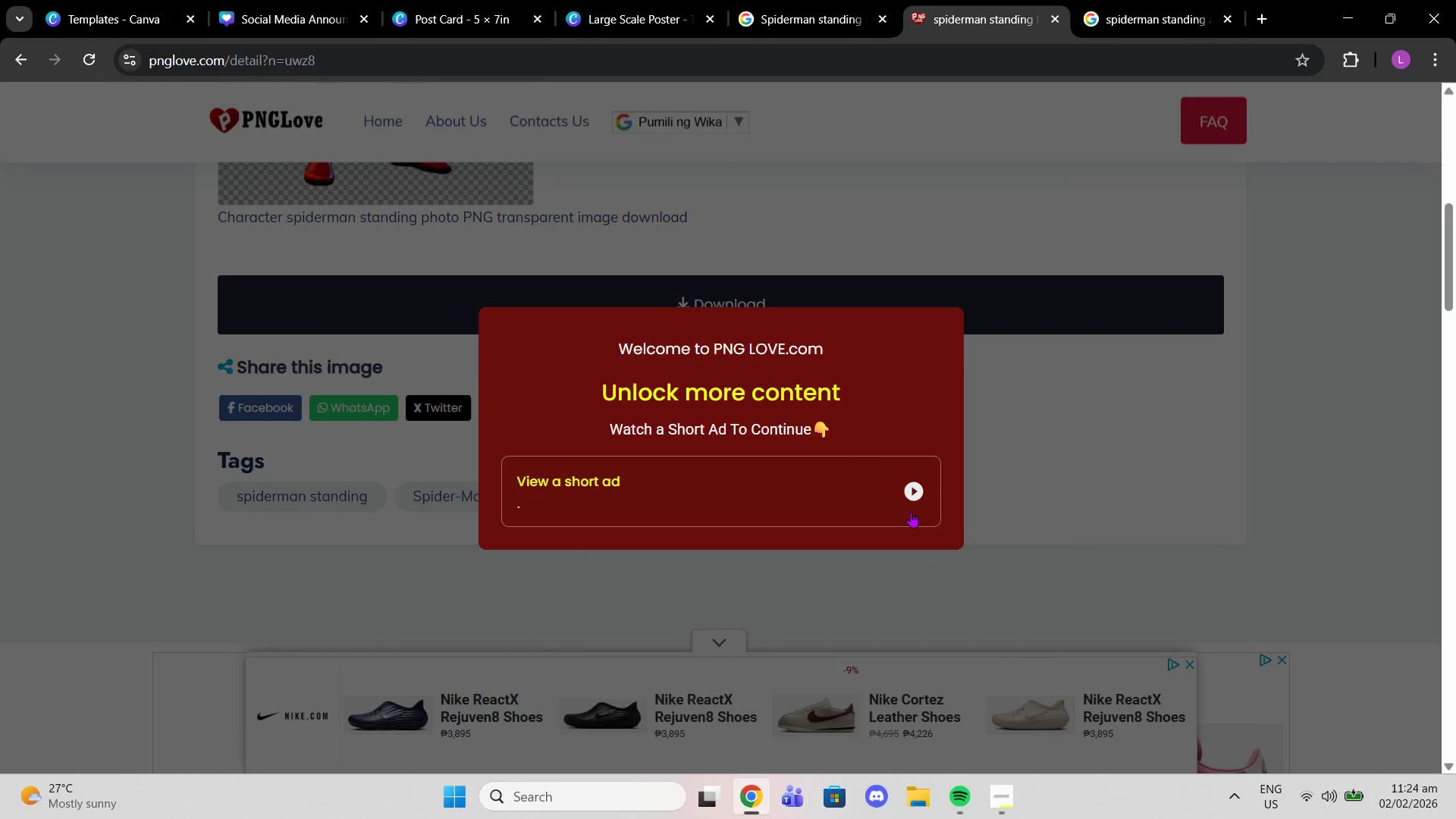 
left_click([911, 512])
 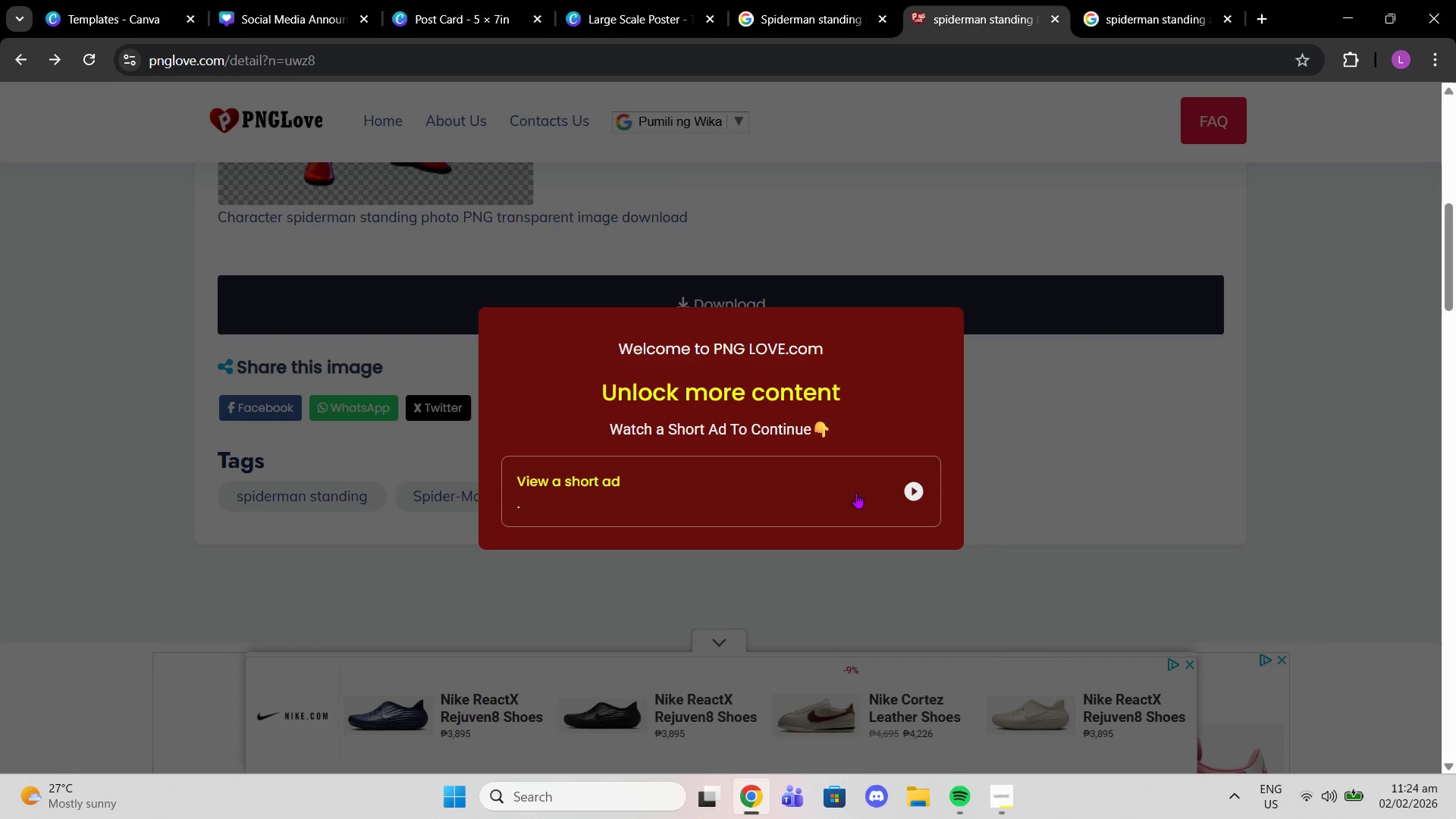 
left_click([867, 494])
 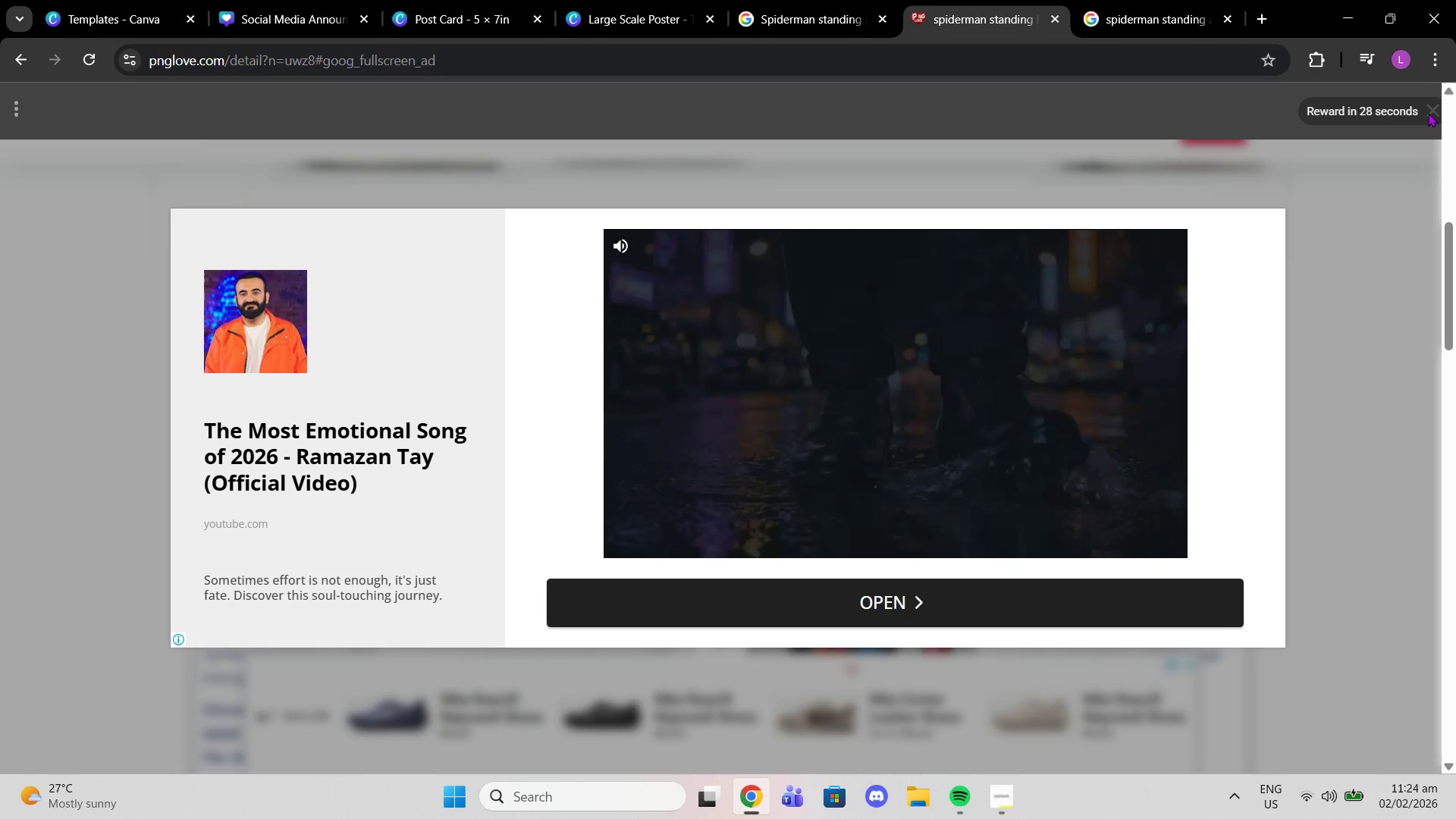 
left_click([1348, 290])
 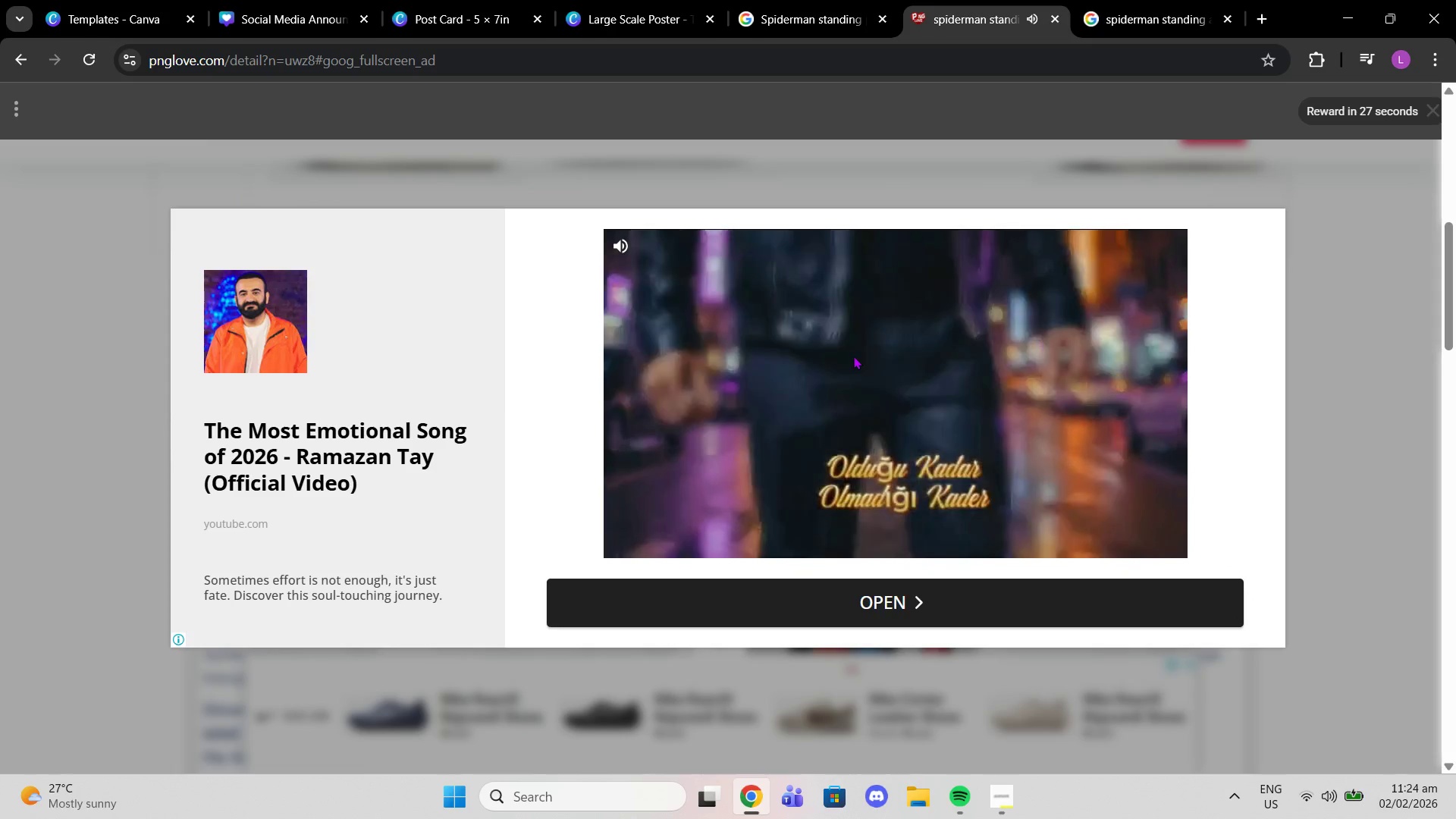 
key(VolumeDown)
 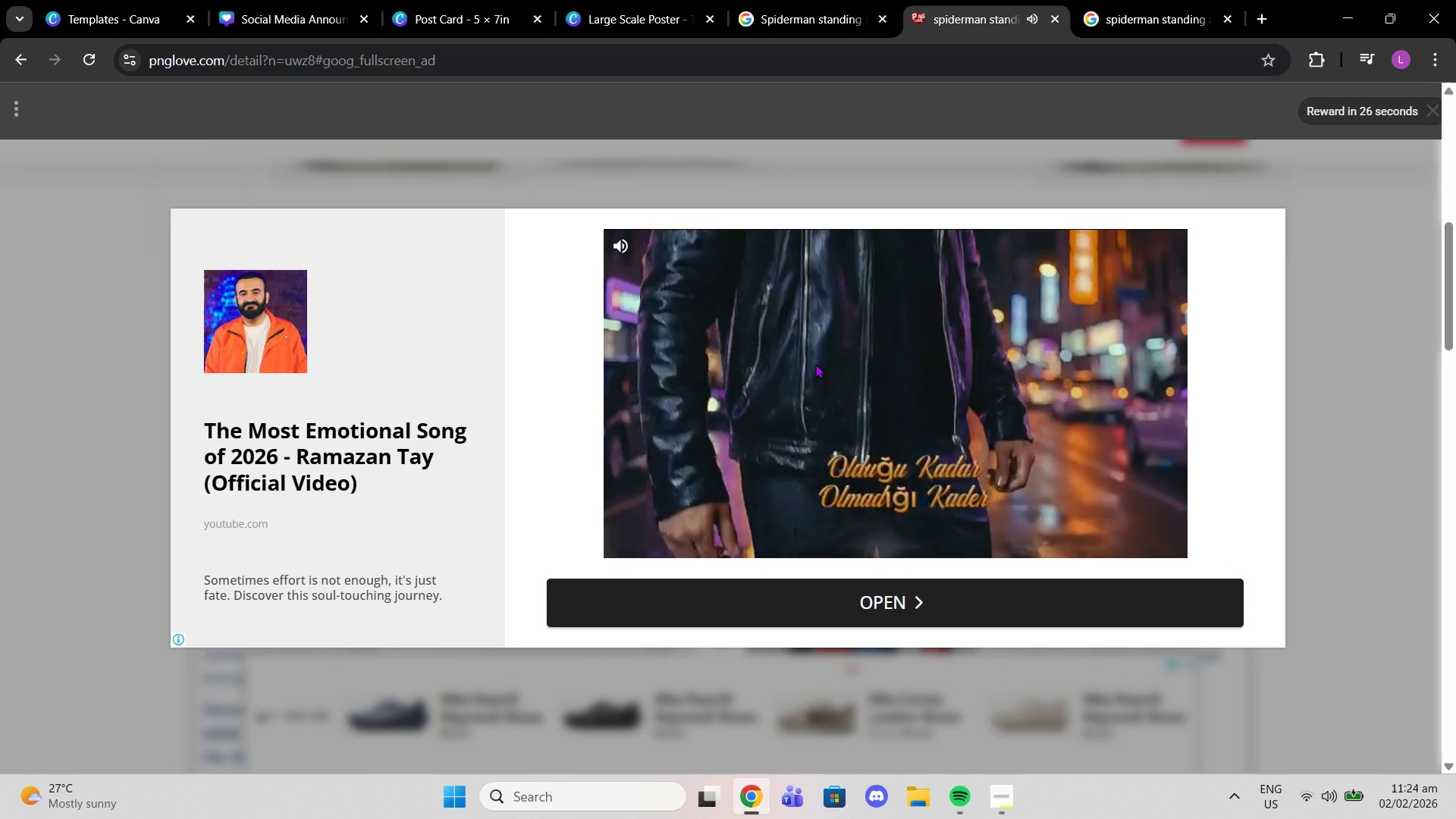 
key(VolumeDown)
 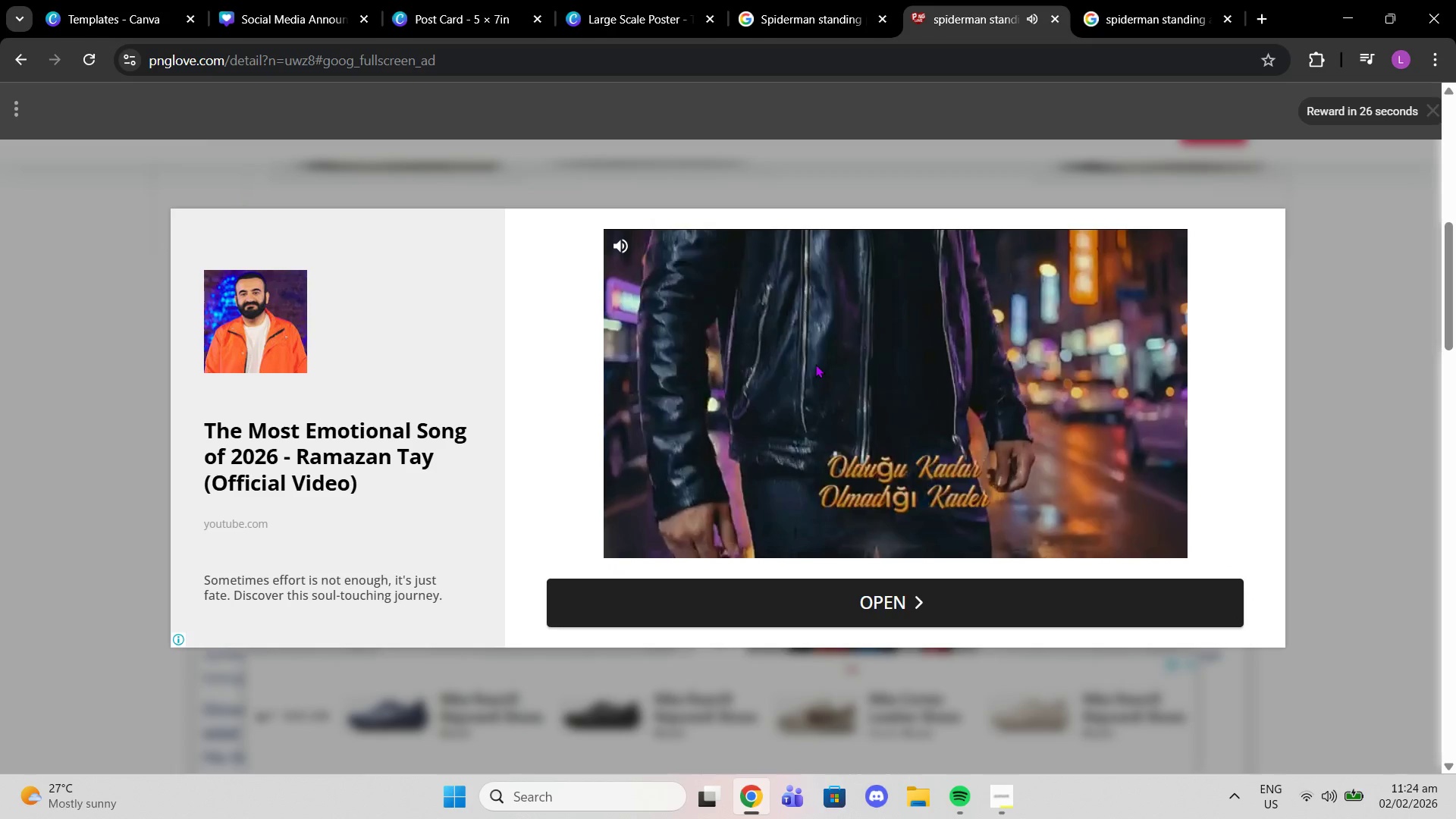 
key(VolumeDown)
 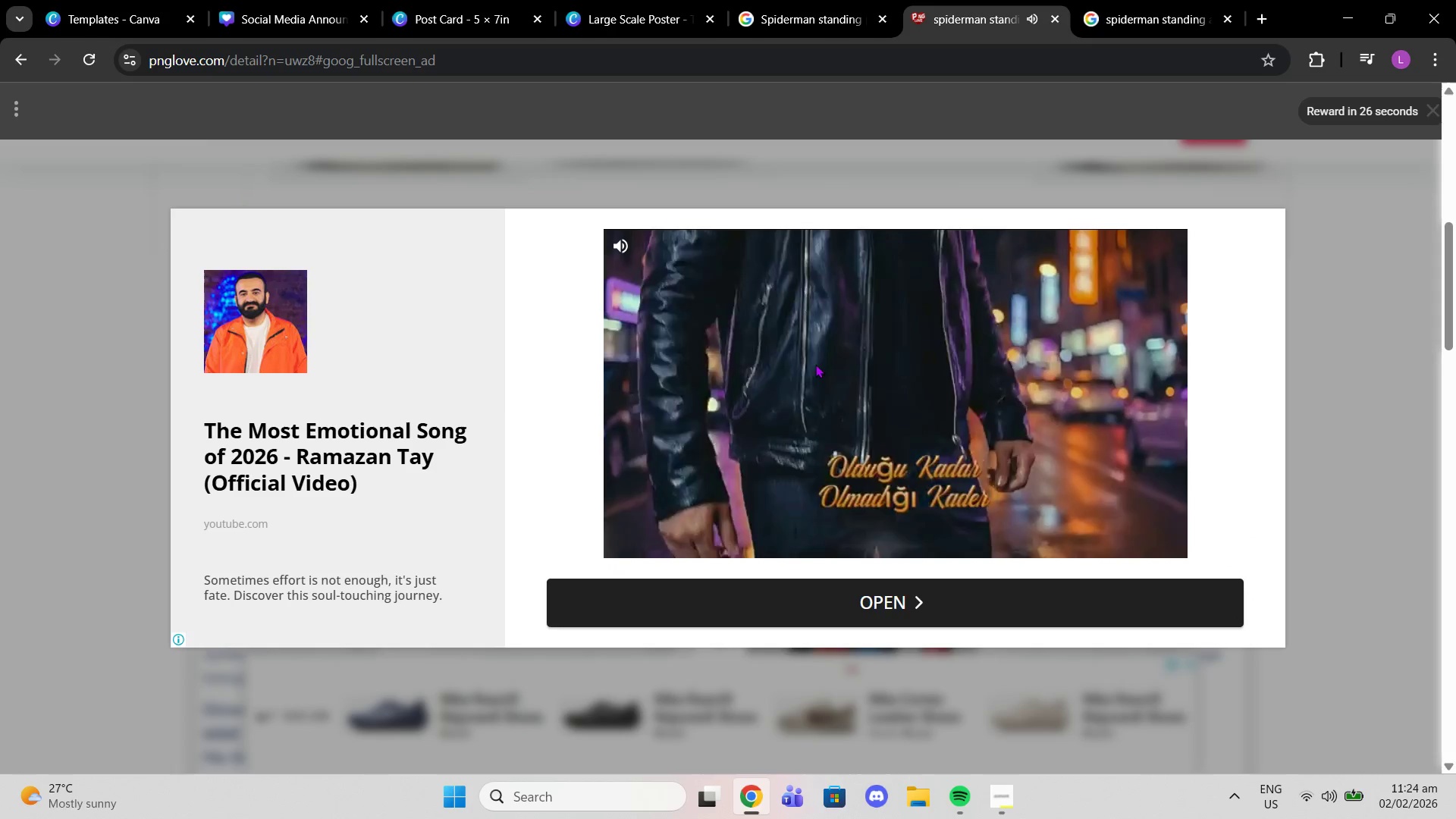 
key(VolumeDown)
 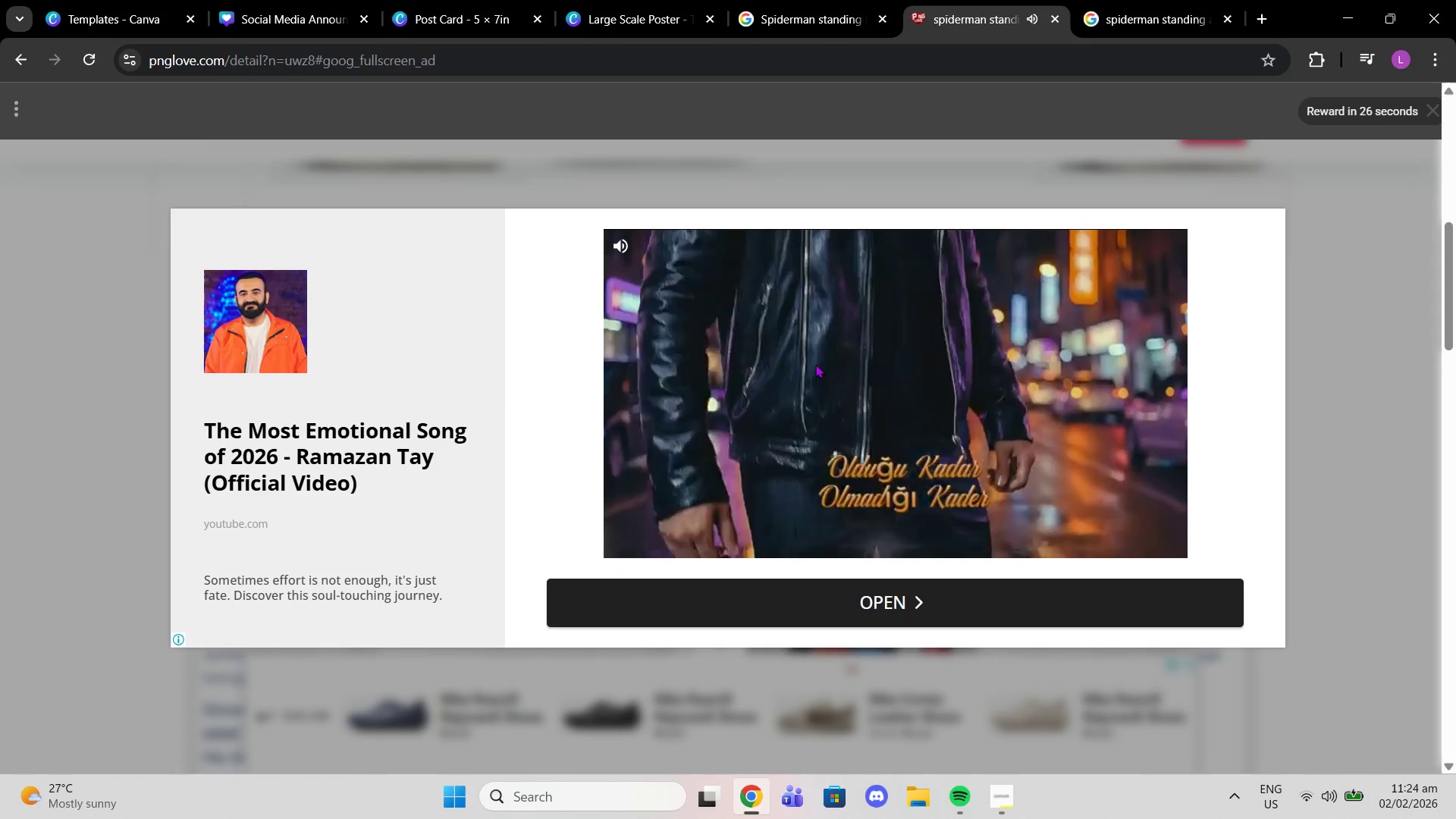 
key(VolumeDown)
 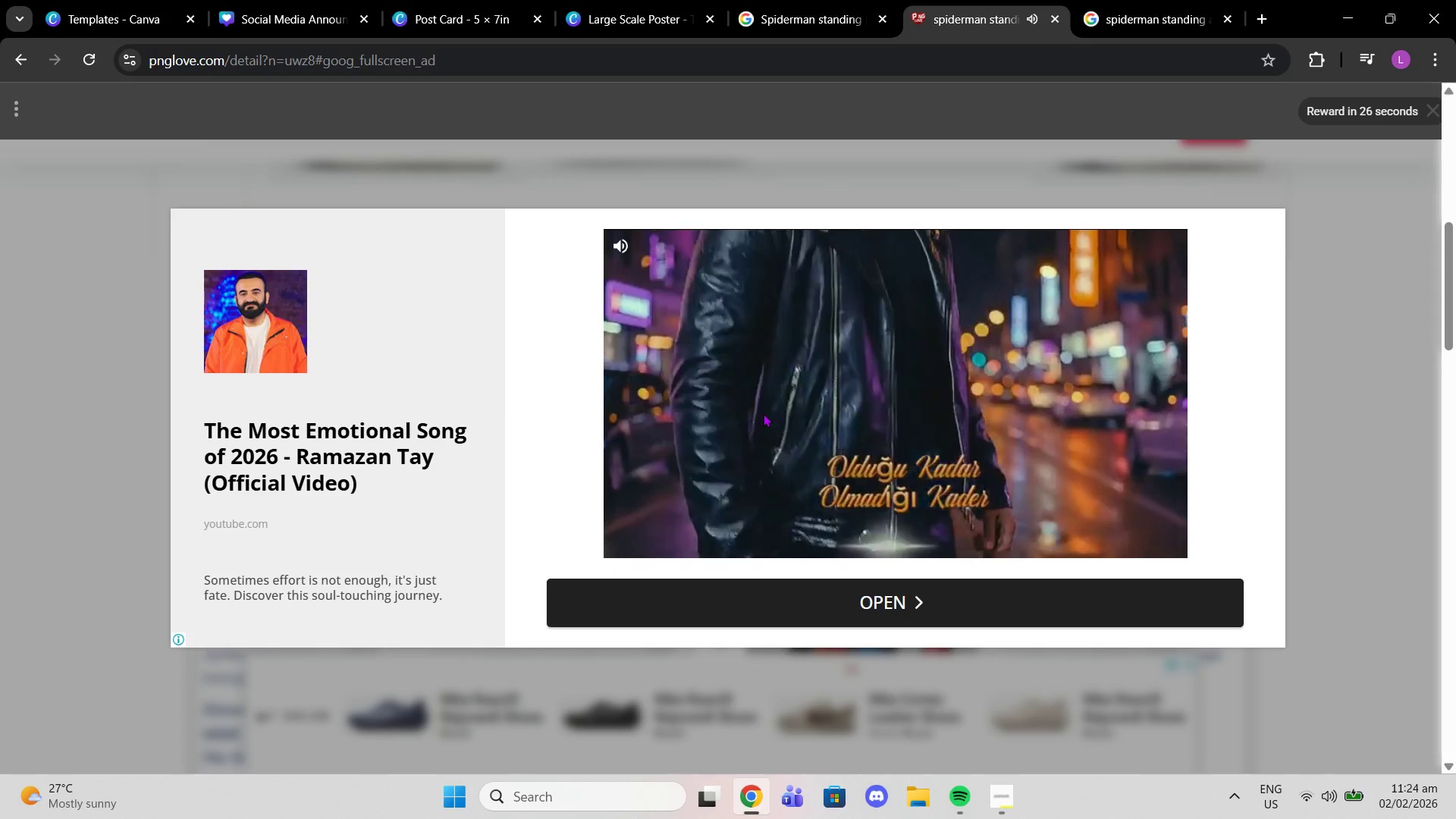 
key(VolumeDown)
 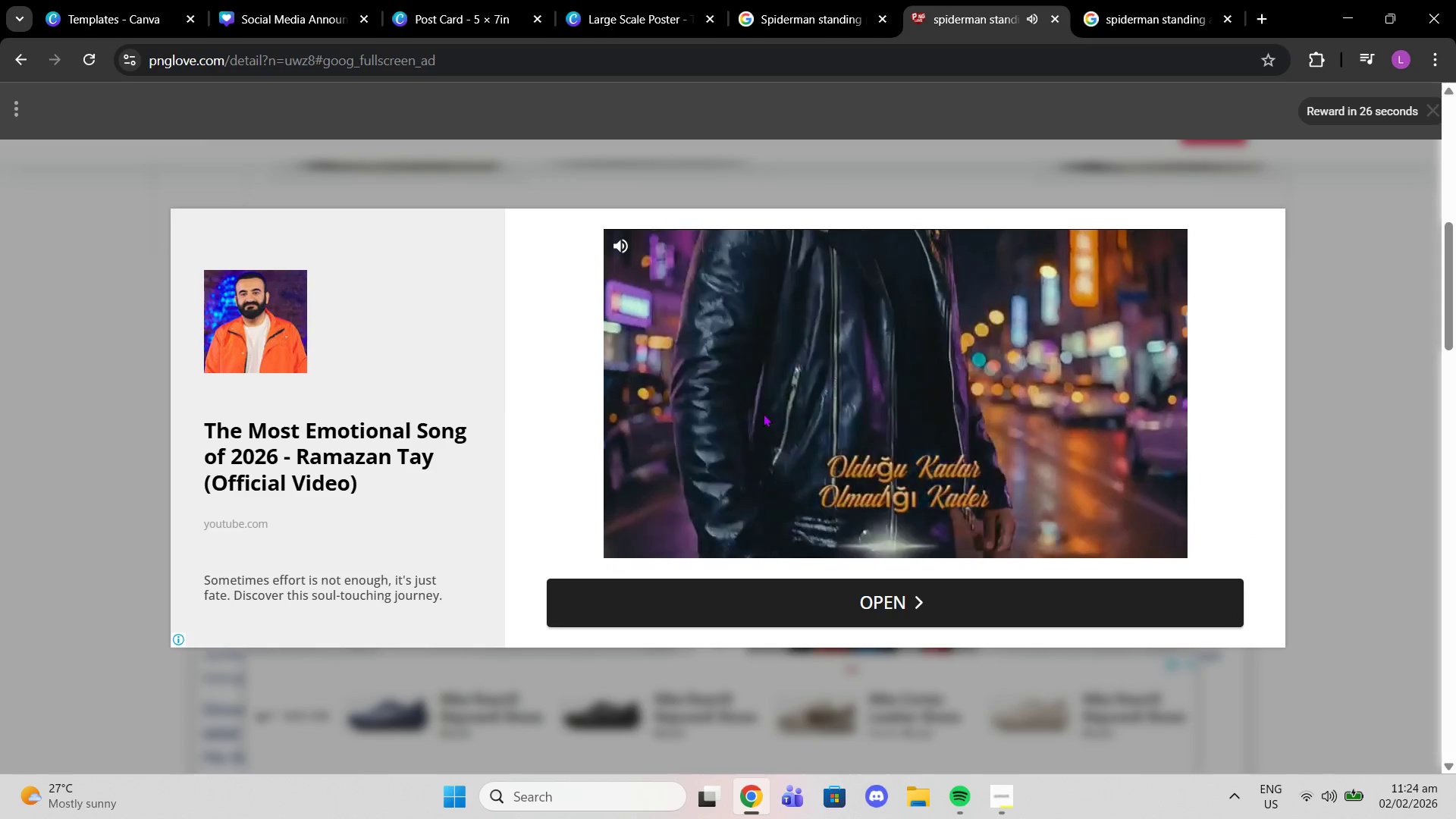 
key(VolumeDown)
 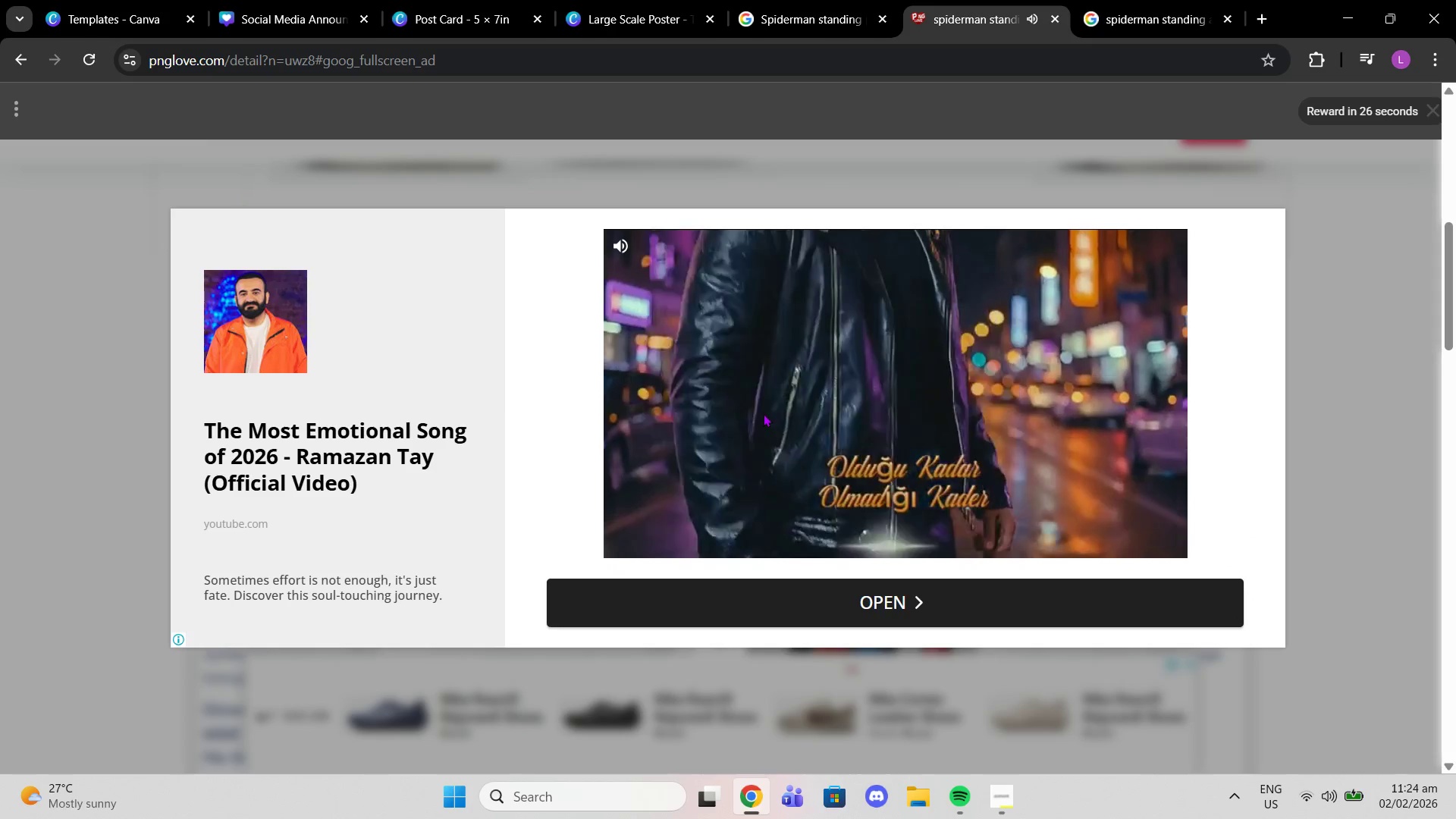 
key(VolumeDown)
 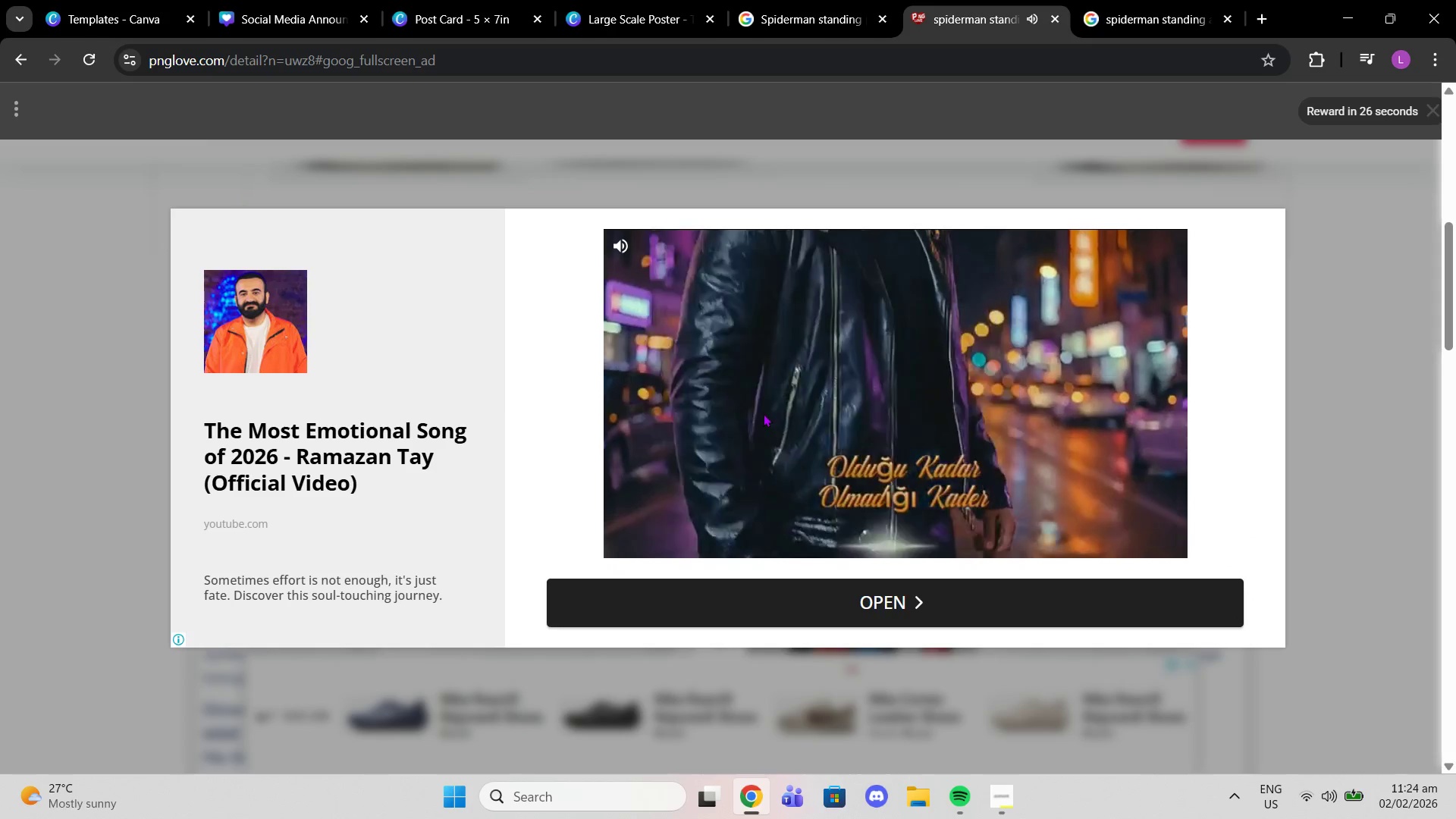 
key(VolumeDown)
 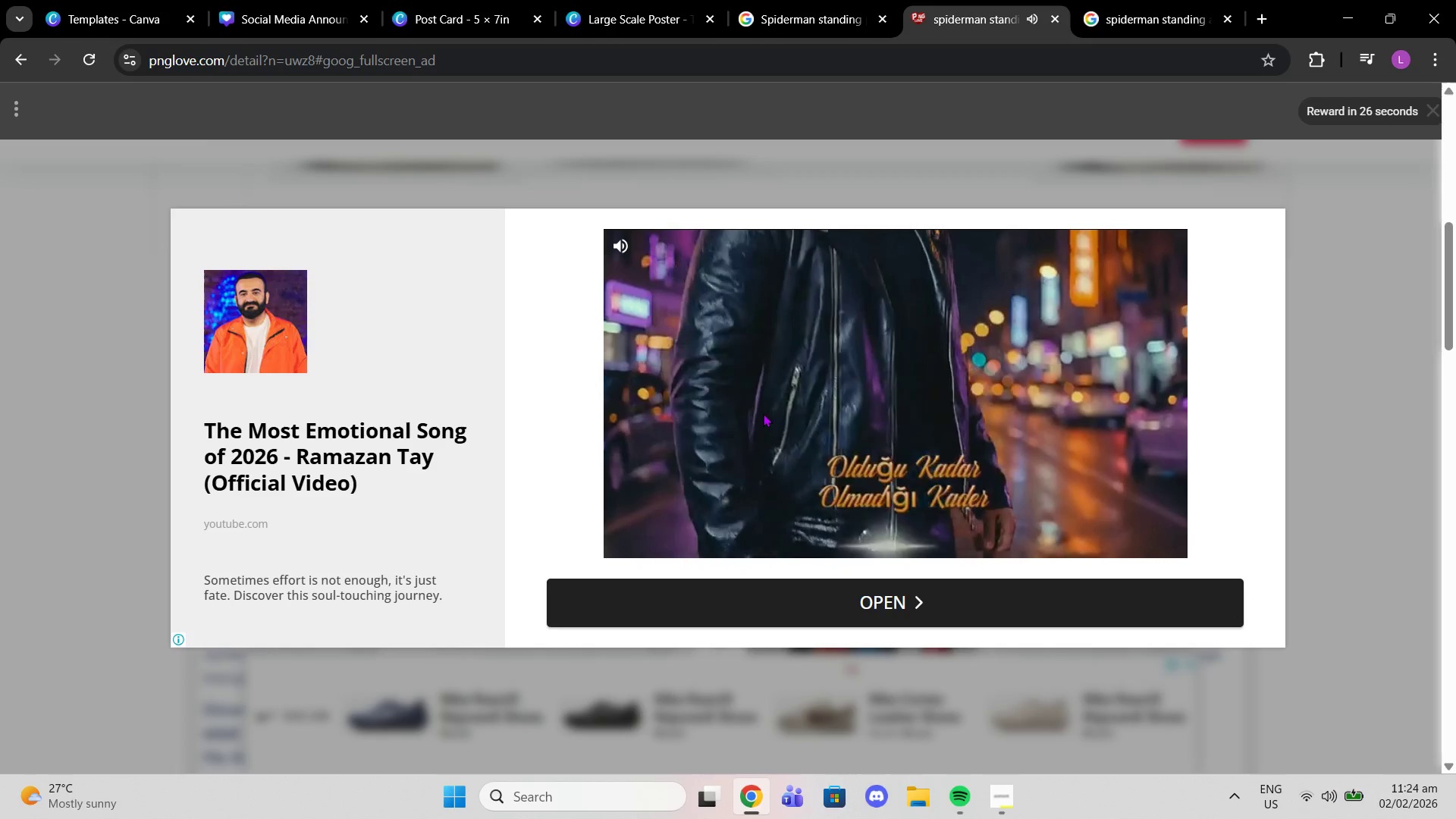 
key(VolumeDown)
 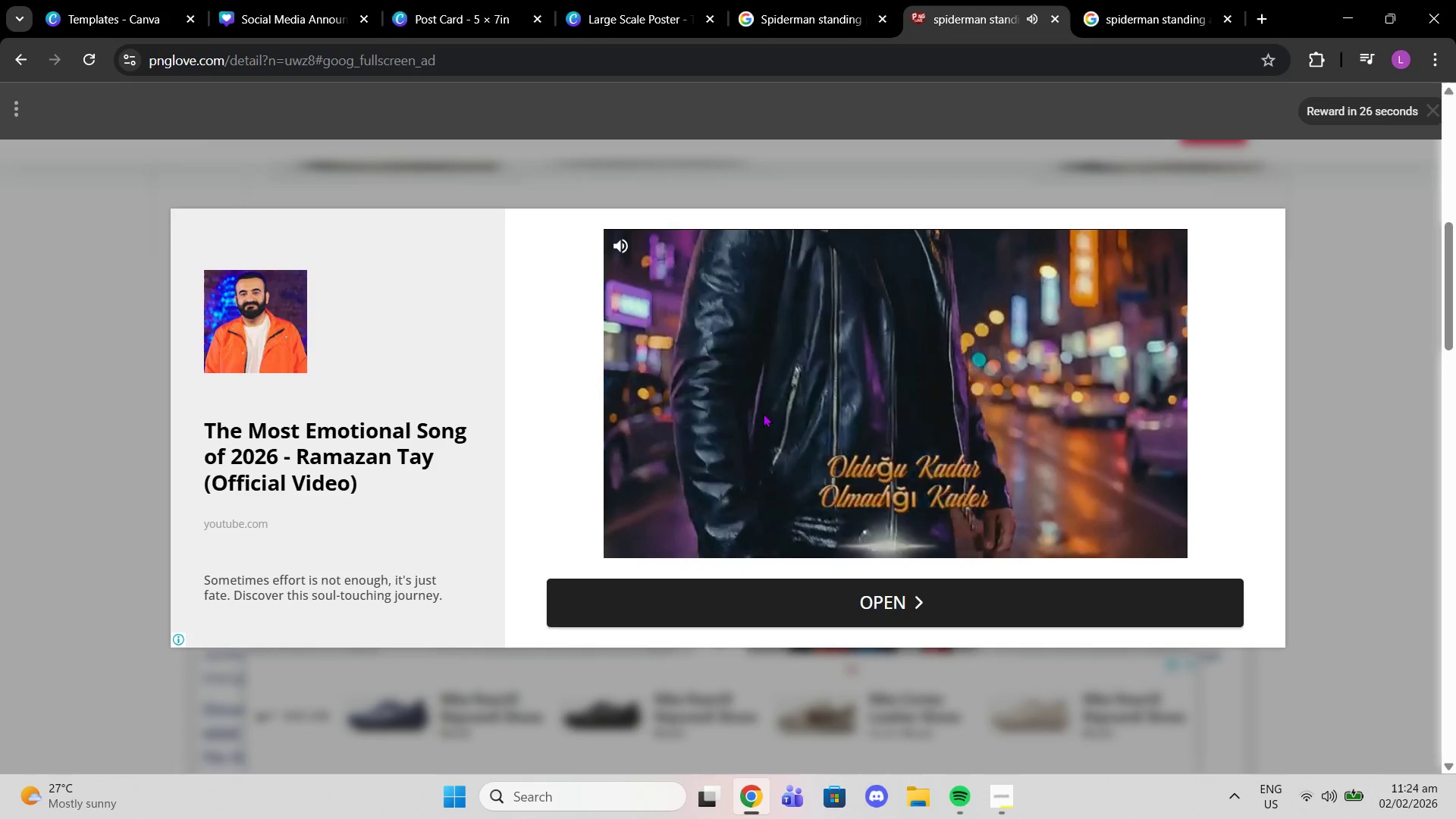 
key(VolumeDown)
 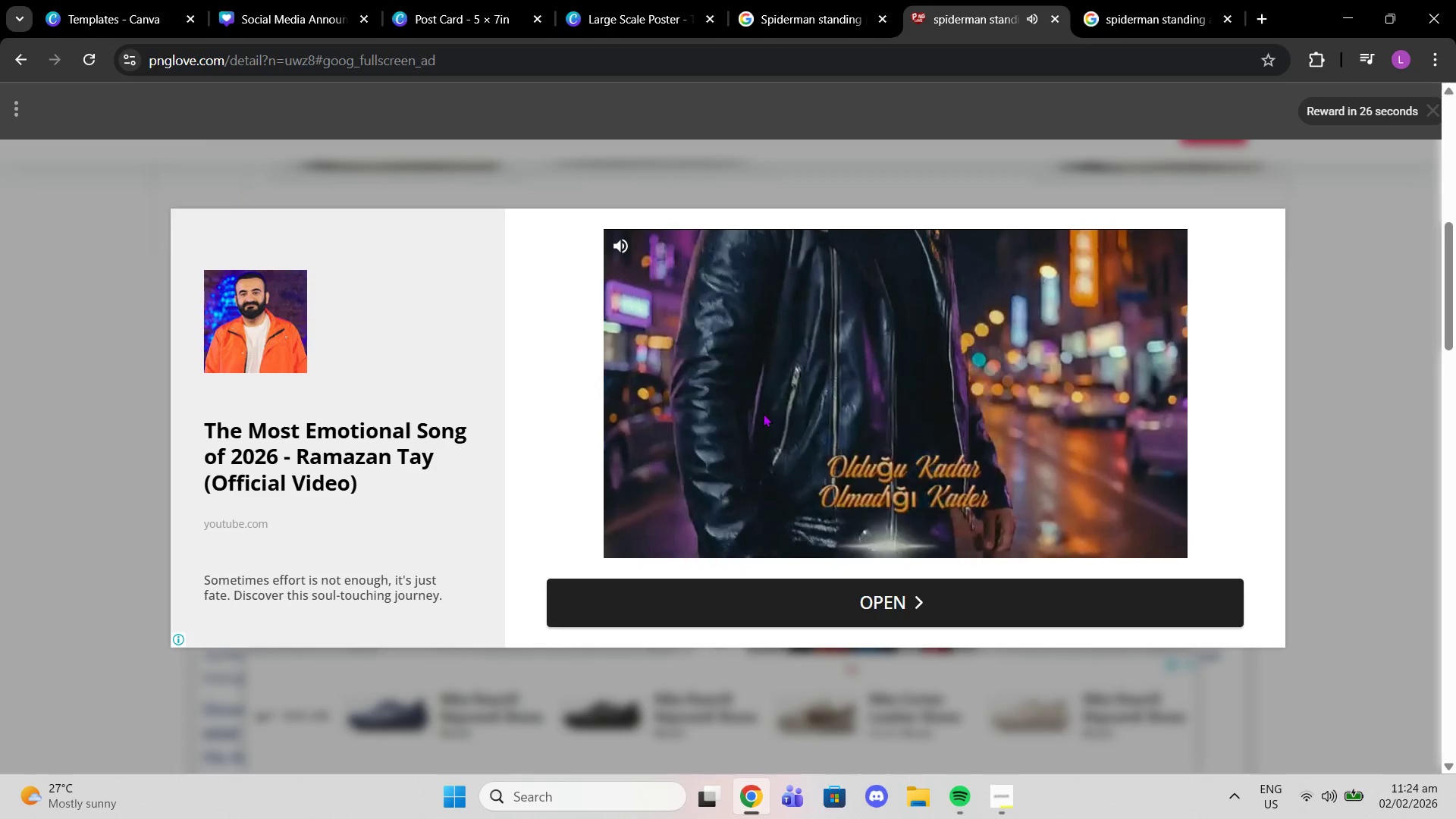 
key(VolumeDown)
 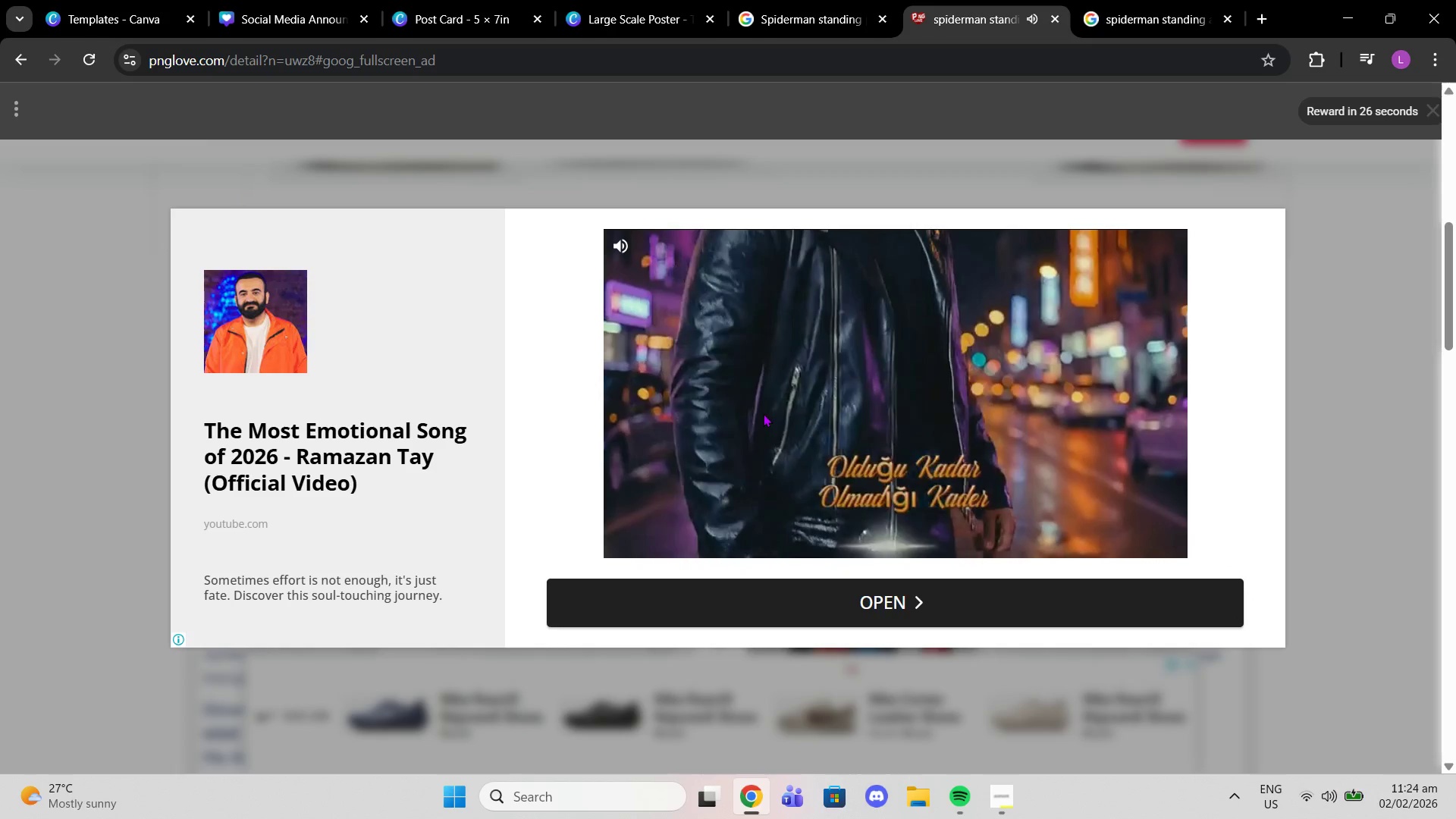 
key(VolumeDown)
 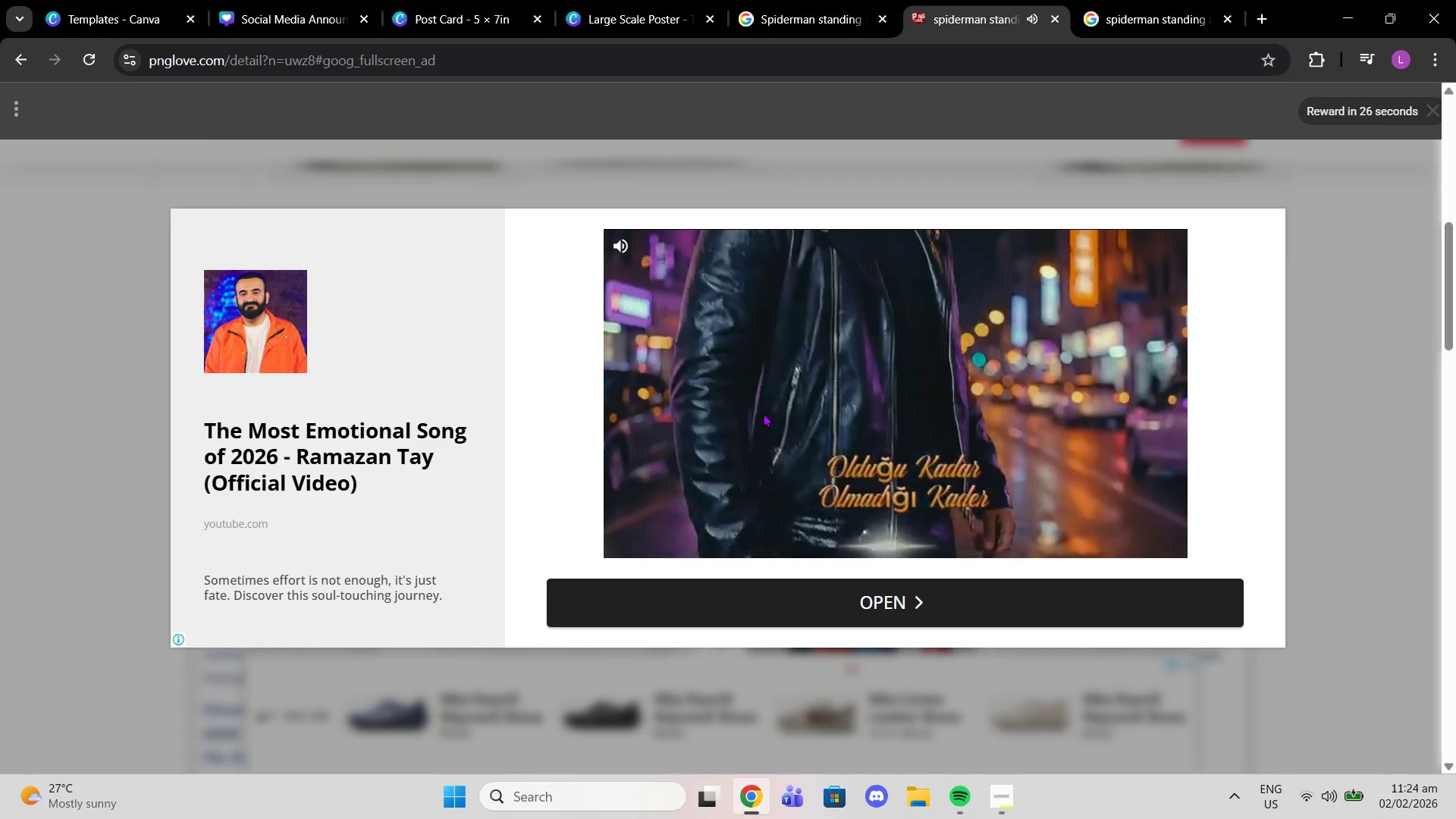 
key(VolumeDown)
 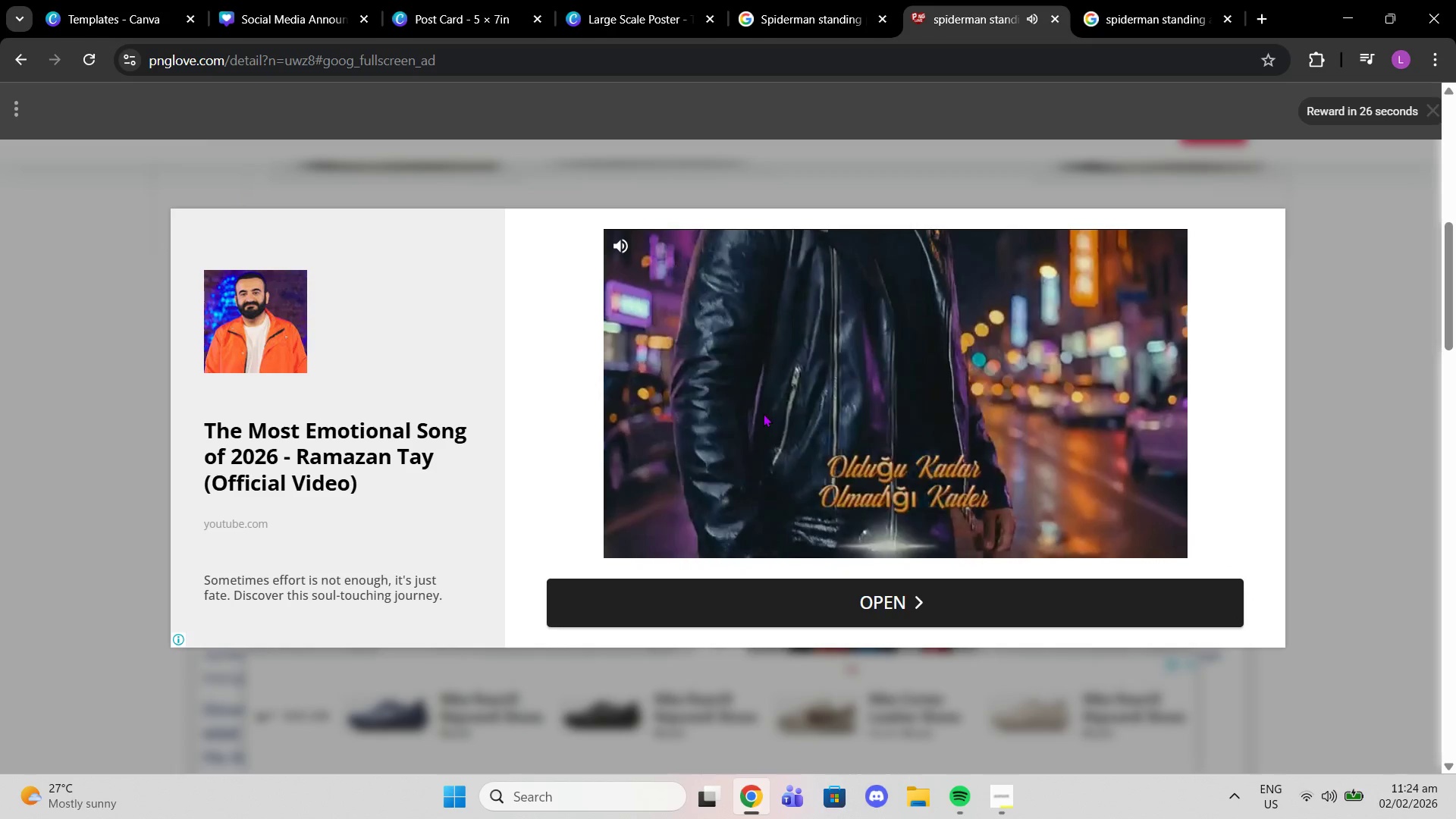 
key(VolumeDown)
 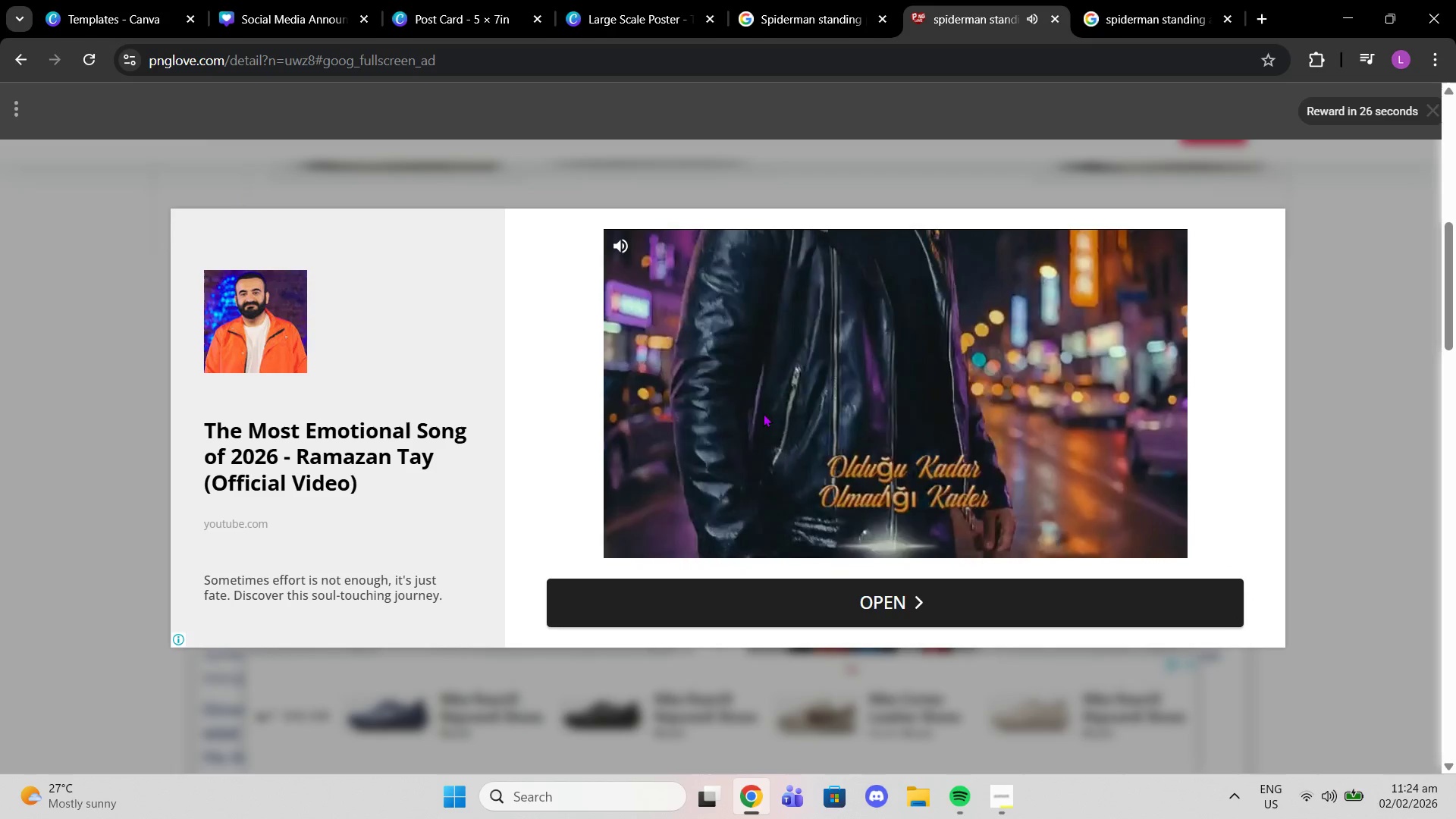 
key(VolumeDown)
 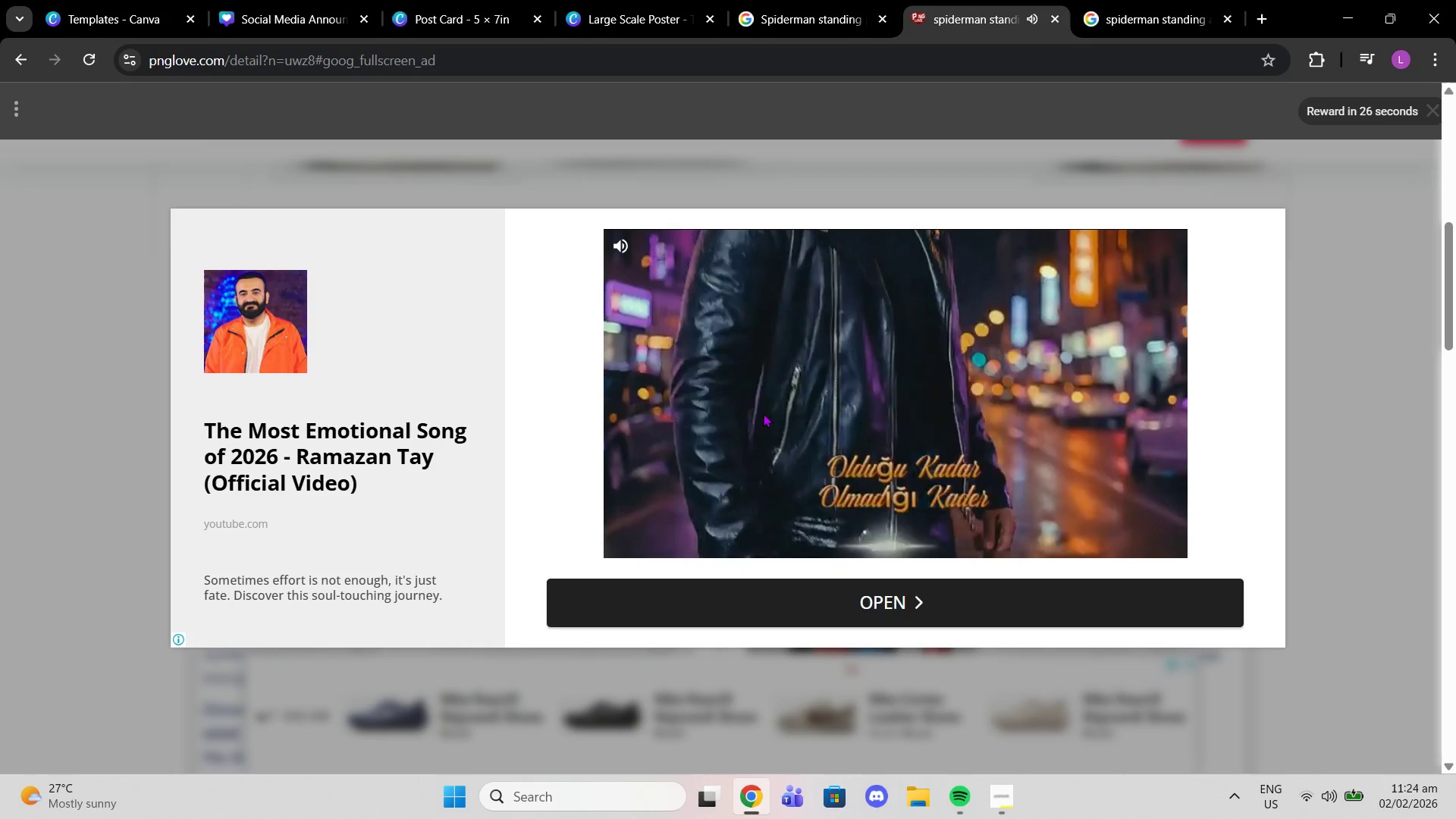 
key(VolumeDown)
 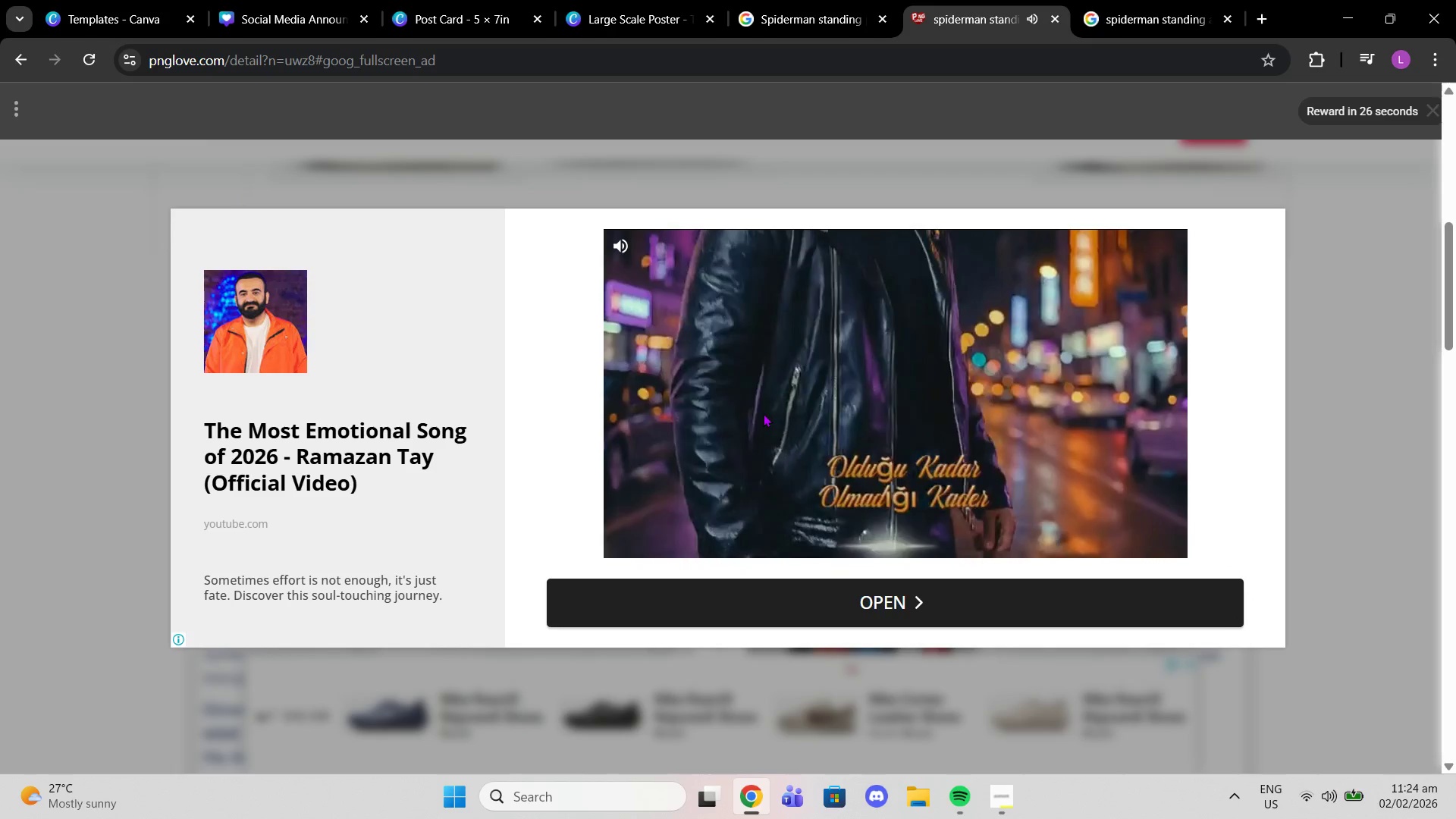 
key(VolumeDown)
 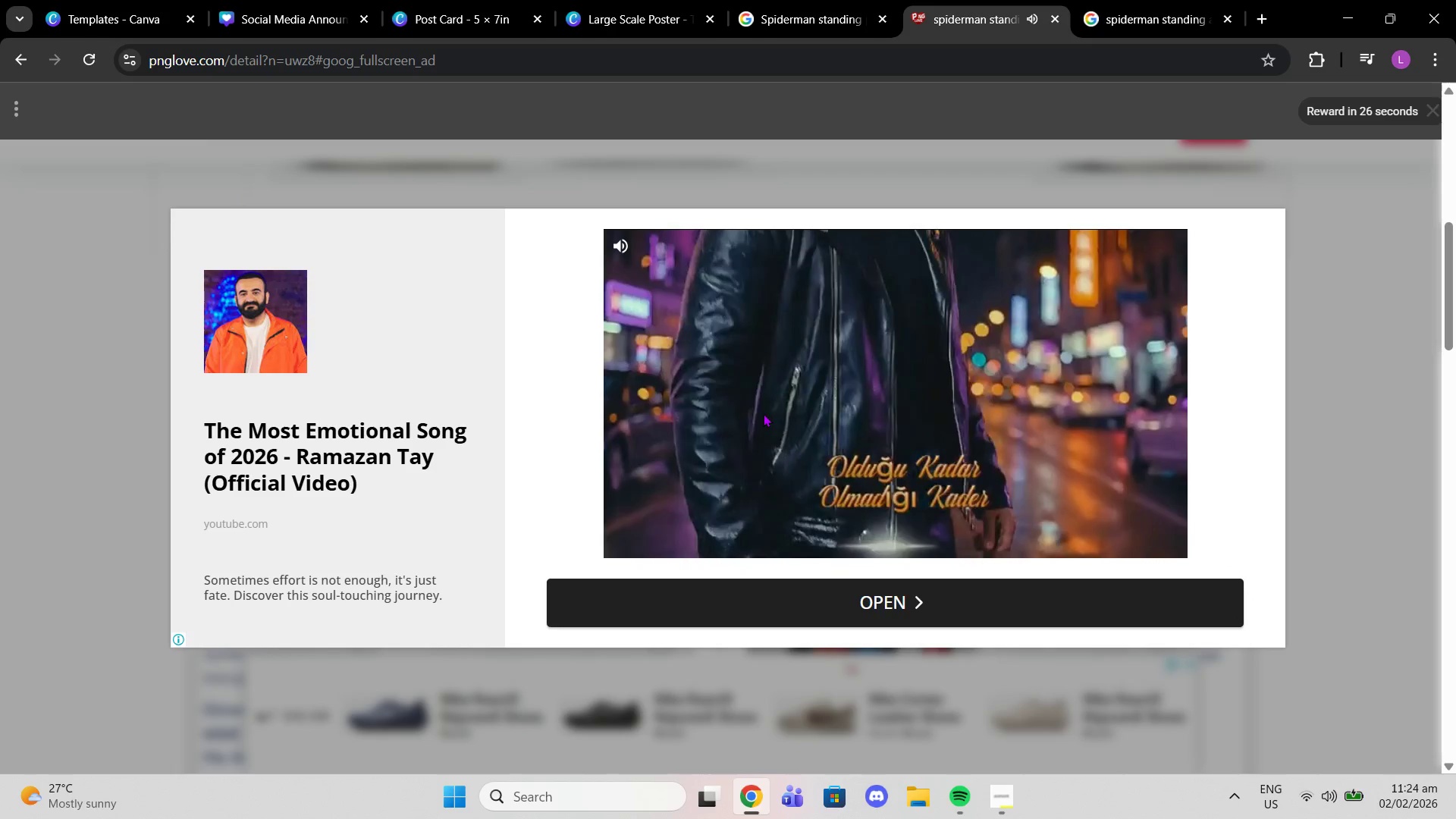 
key(VolumeDown)
 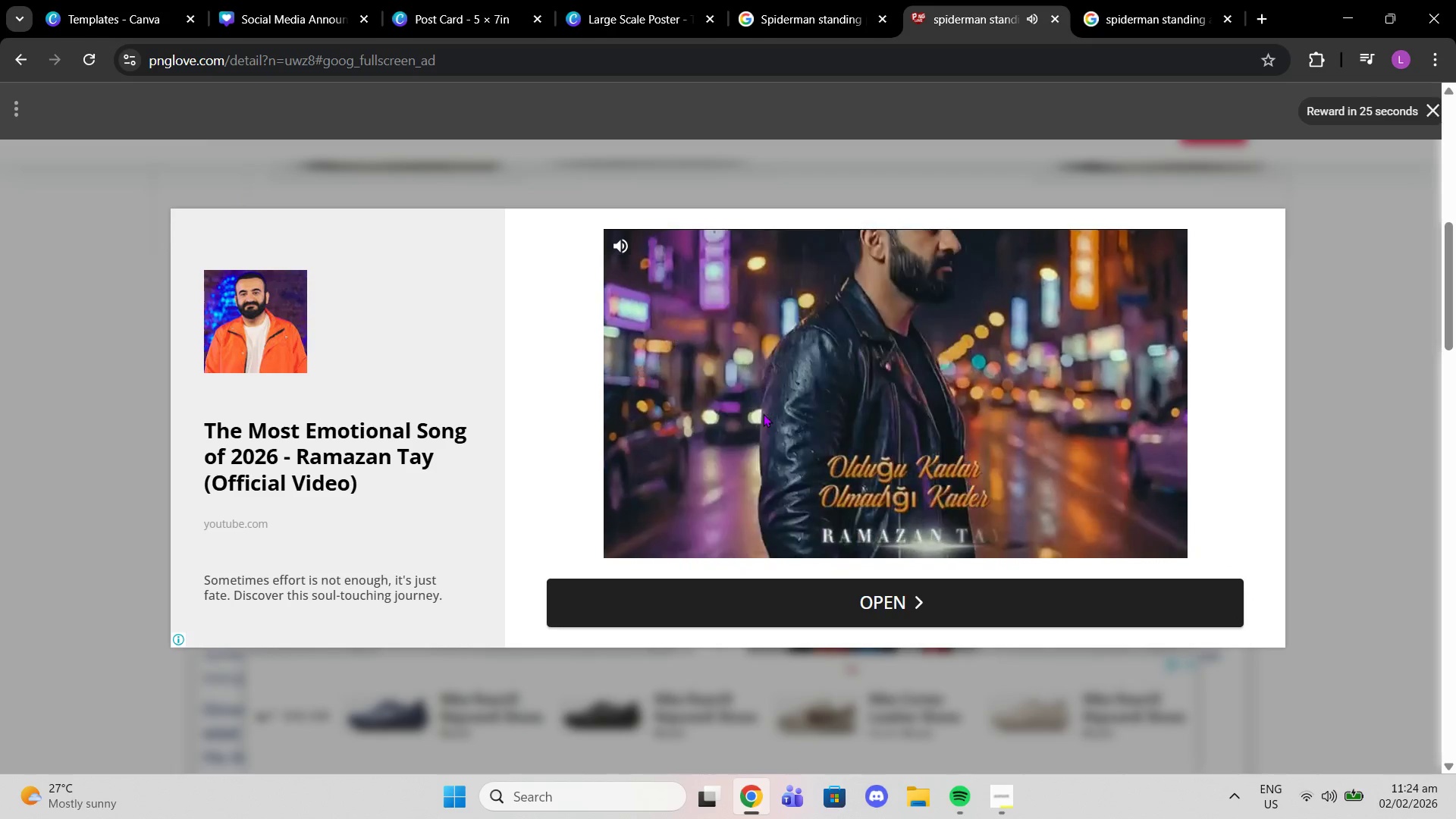 
key(VolumeDown)
 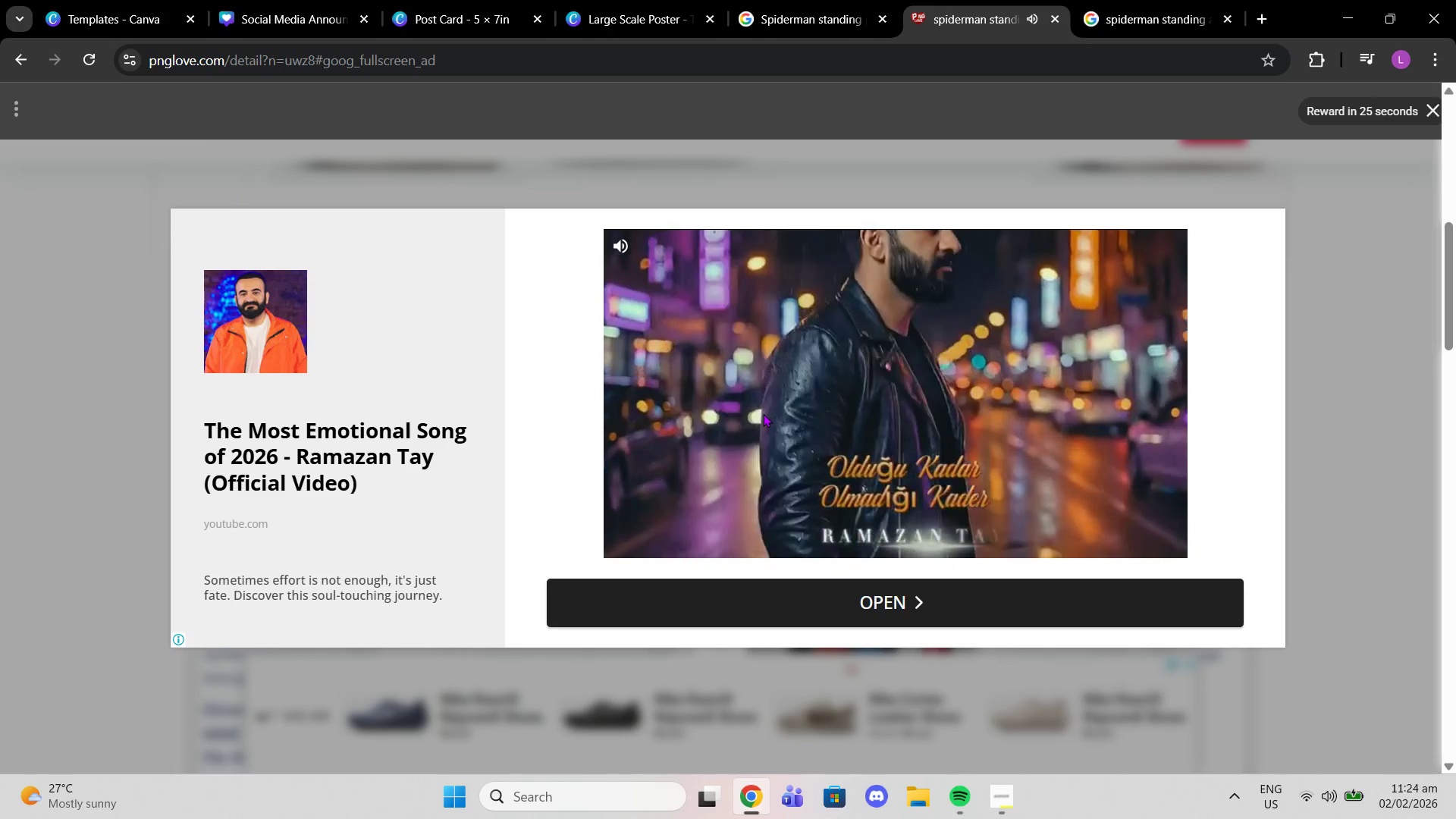 
key(VolumeDown)
 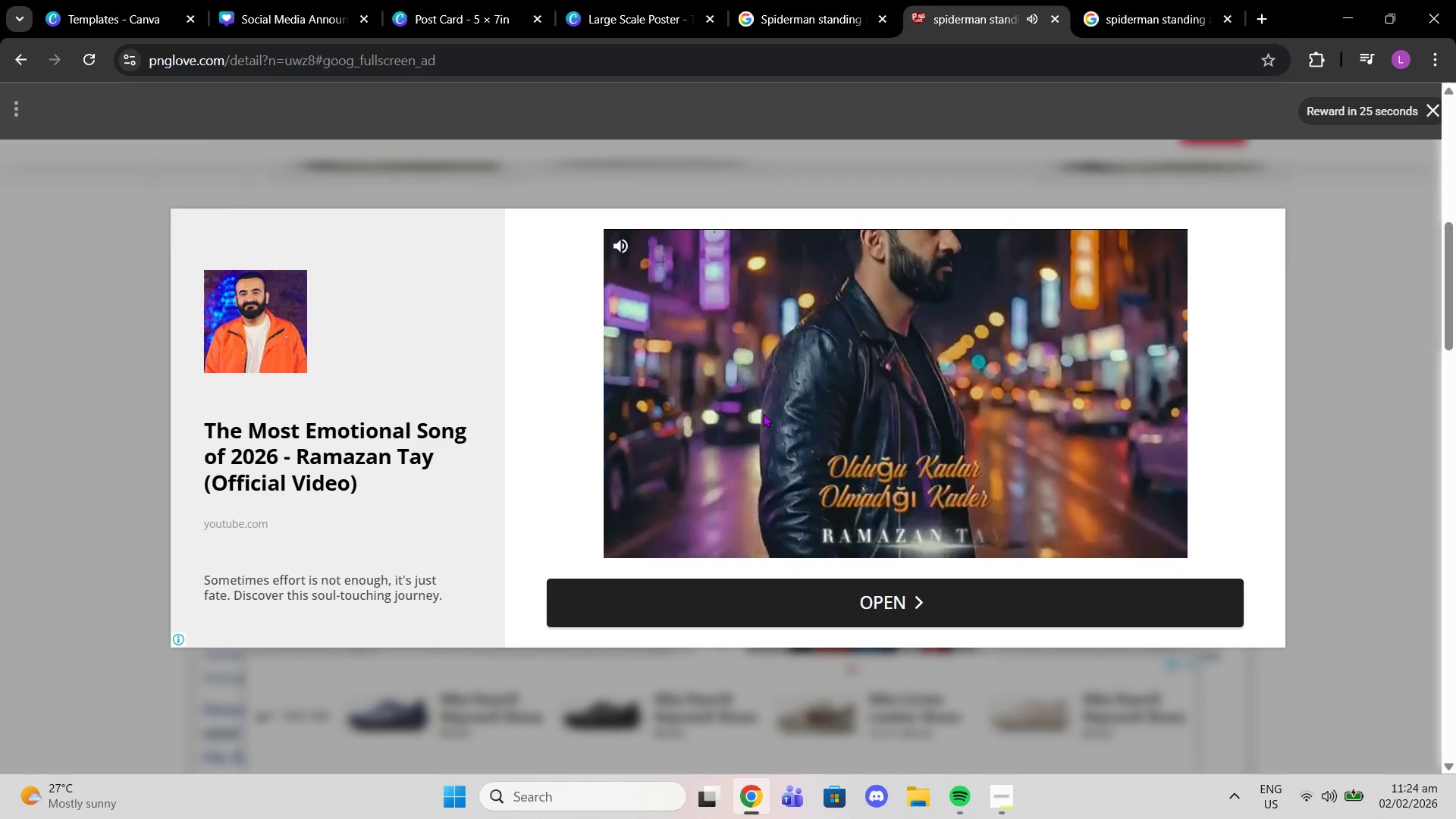 
key(VolumeDown)
 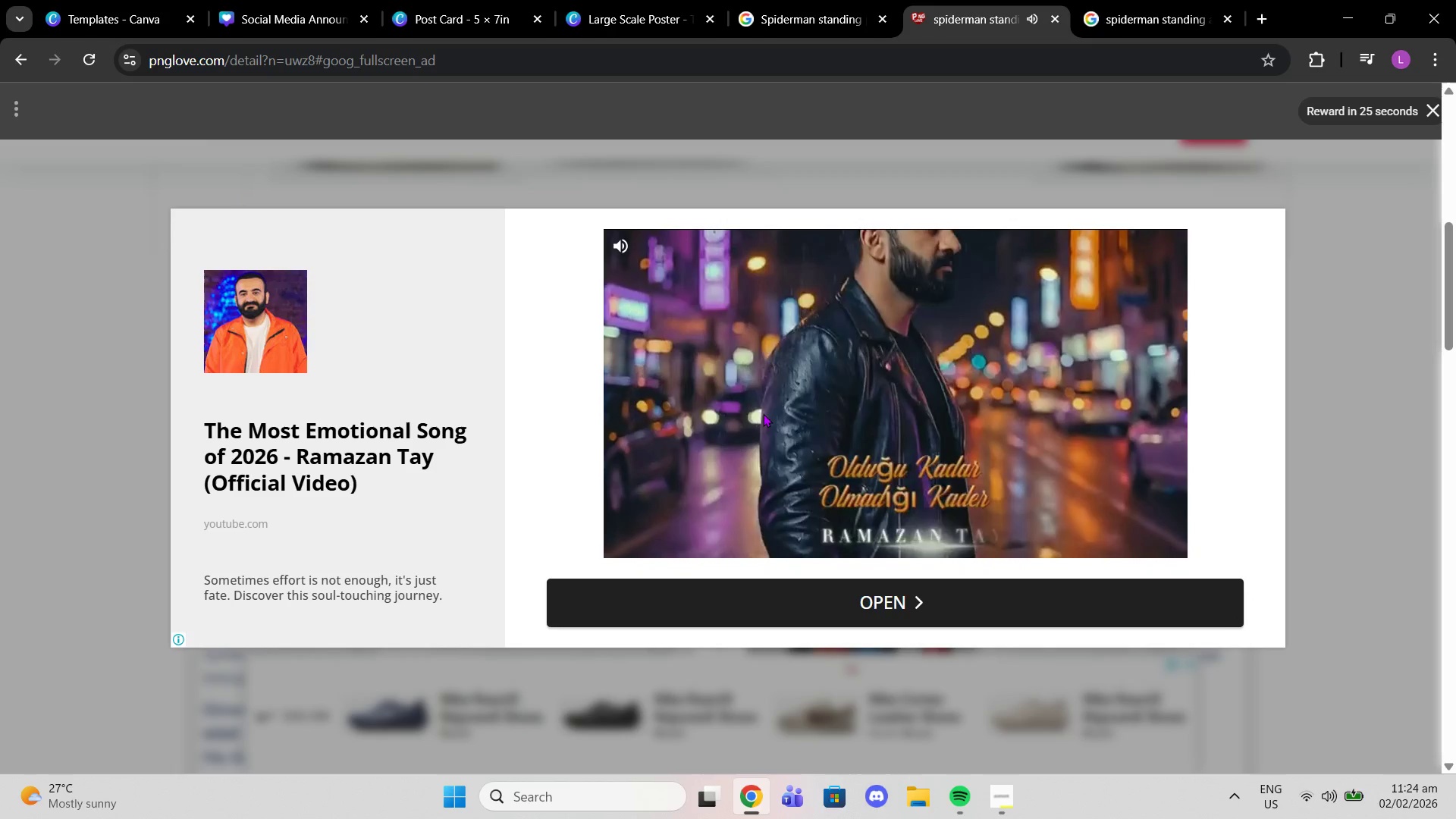 
key(VolumeDown)
 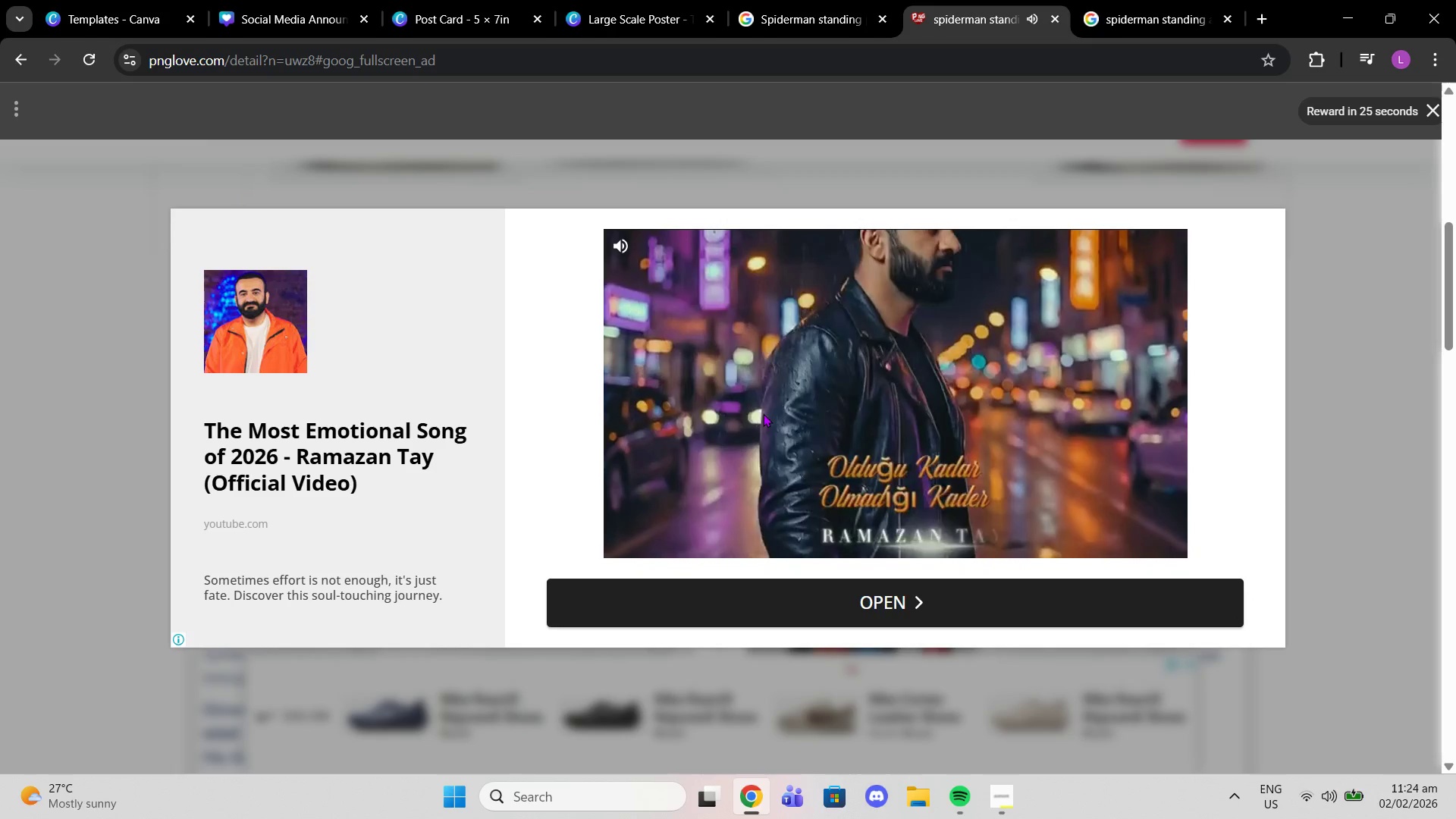 
key(VolumeDown)
 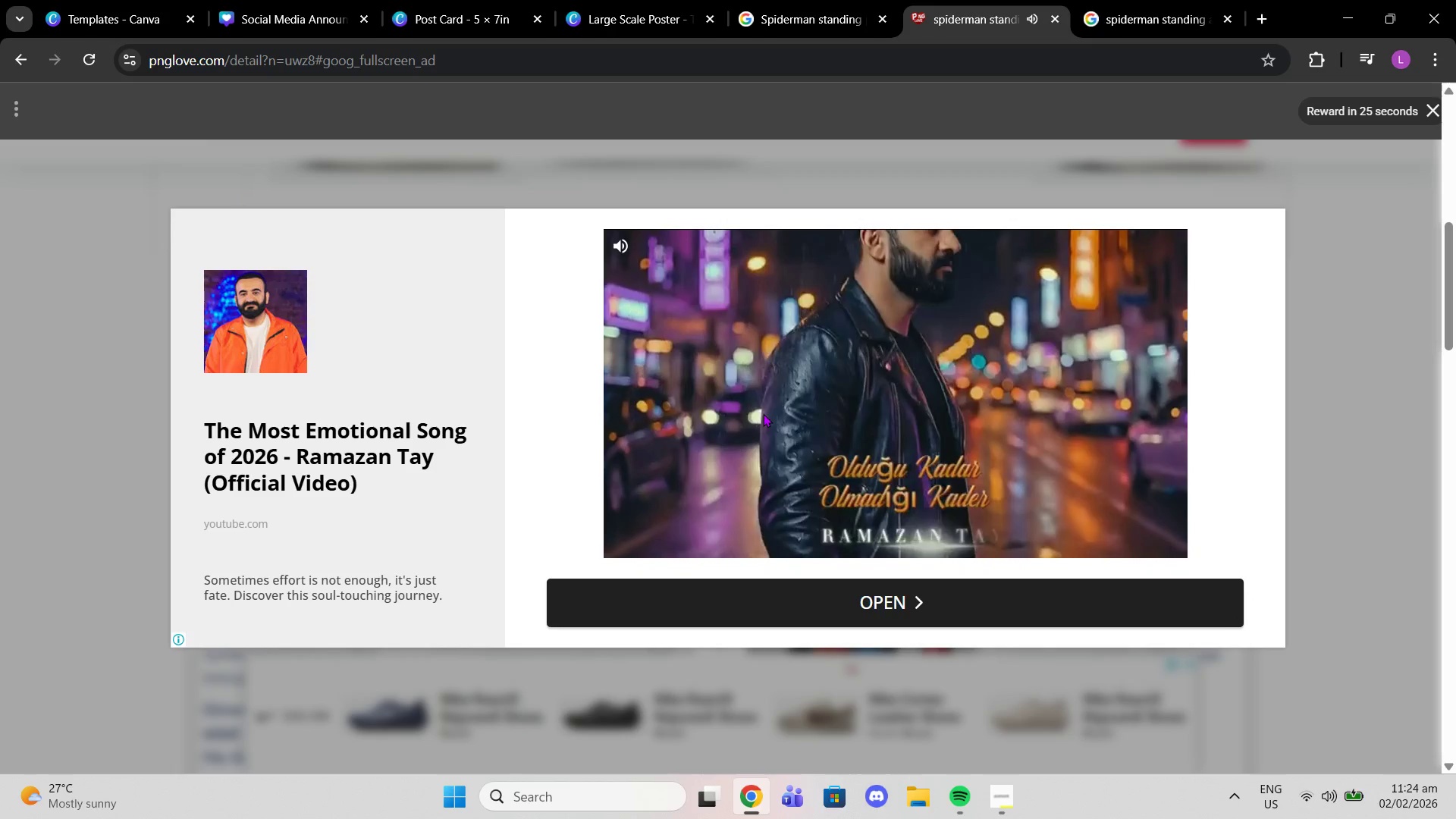 
key(VolumeDown)
 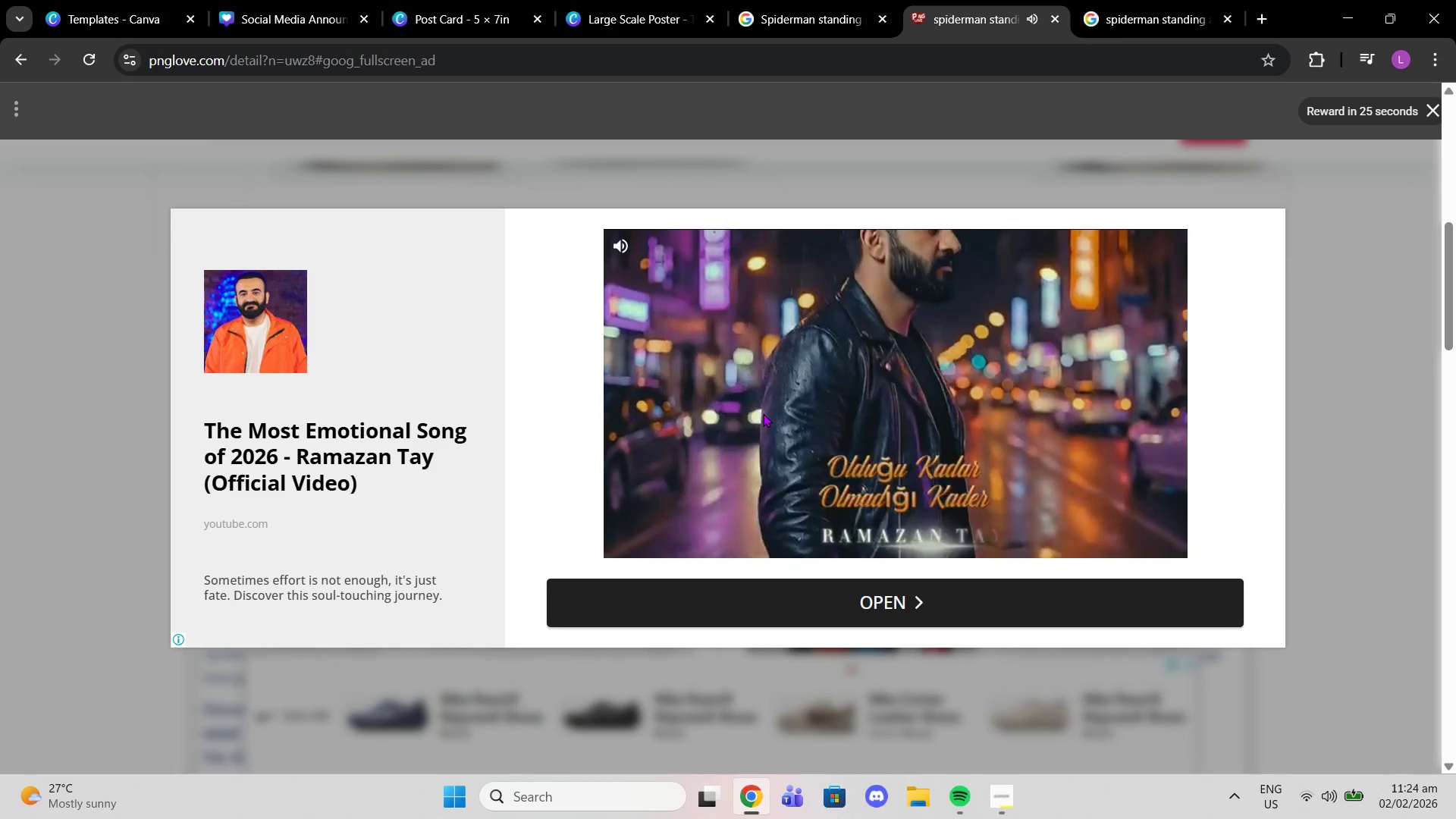 
key(VolumeDown)
 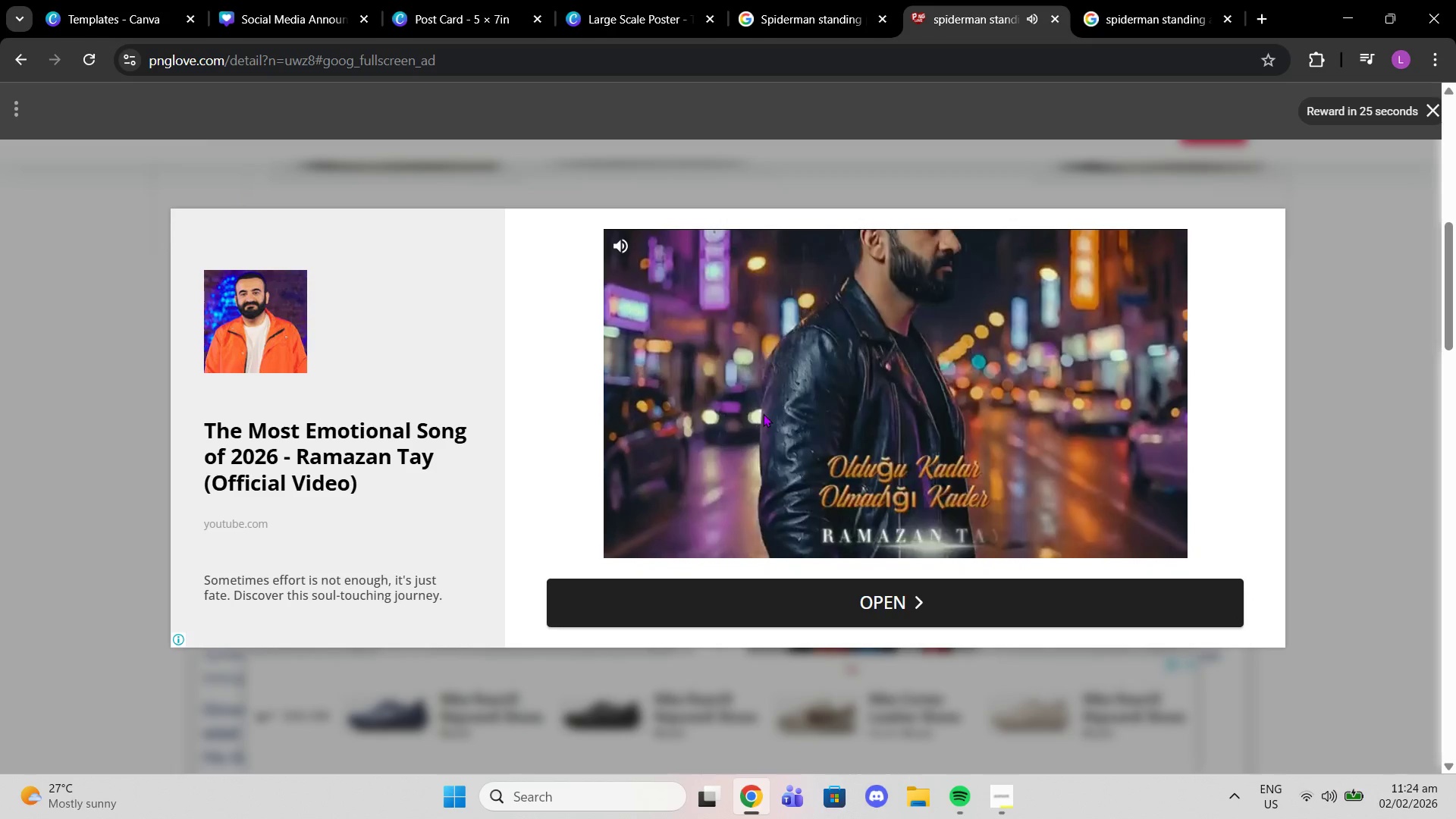 
key(VolumeDown)
 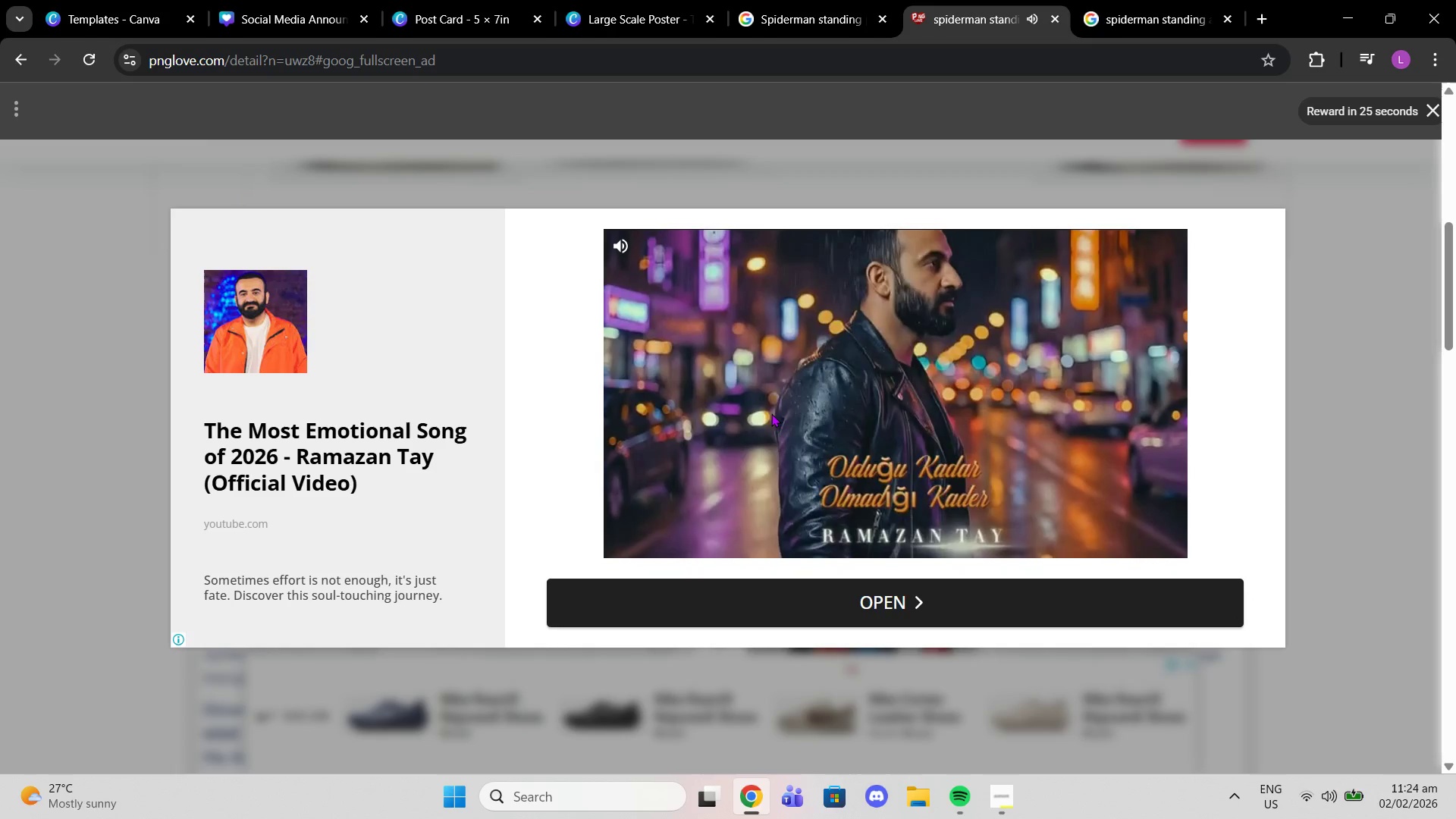 
key(VolumeDown)
 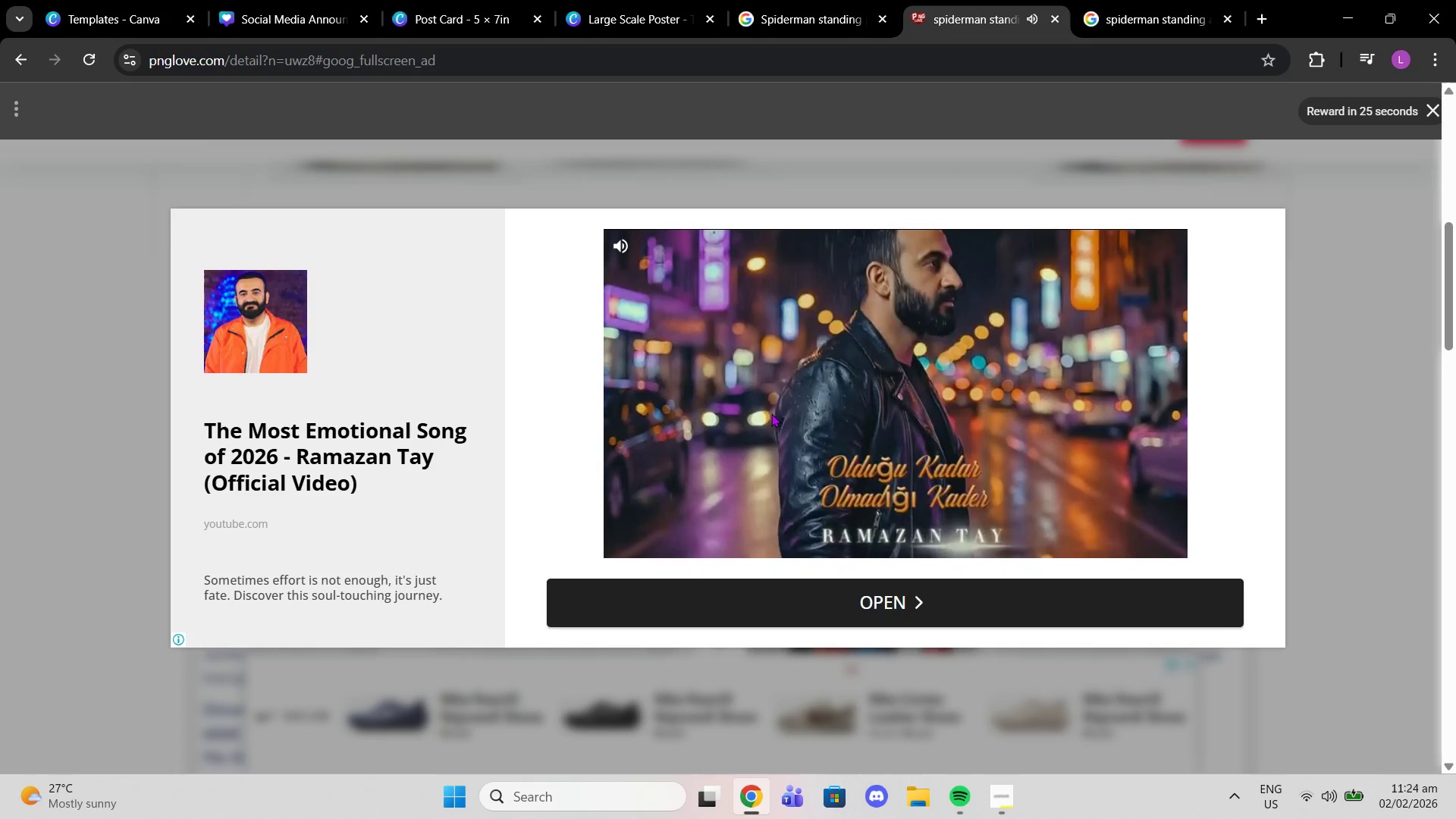 
key(VolumeDown)
 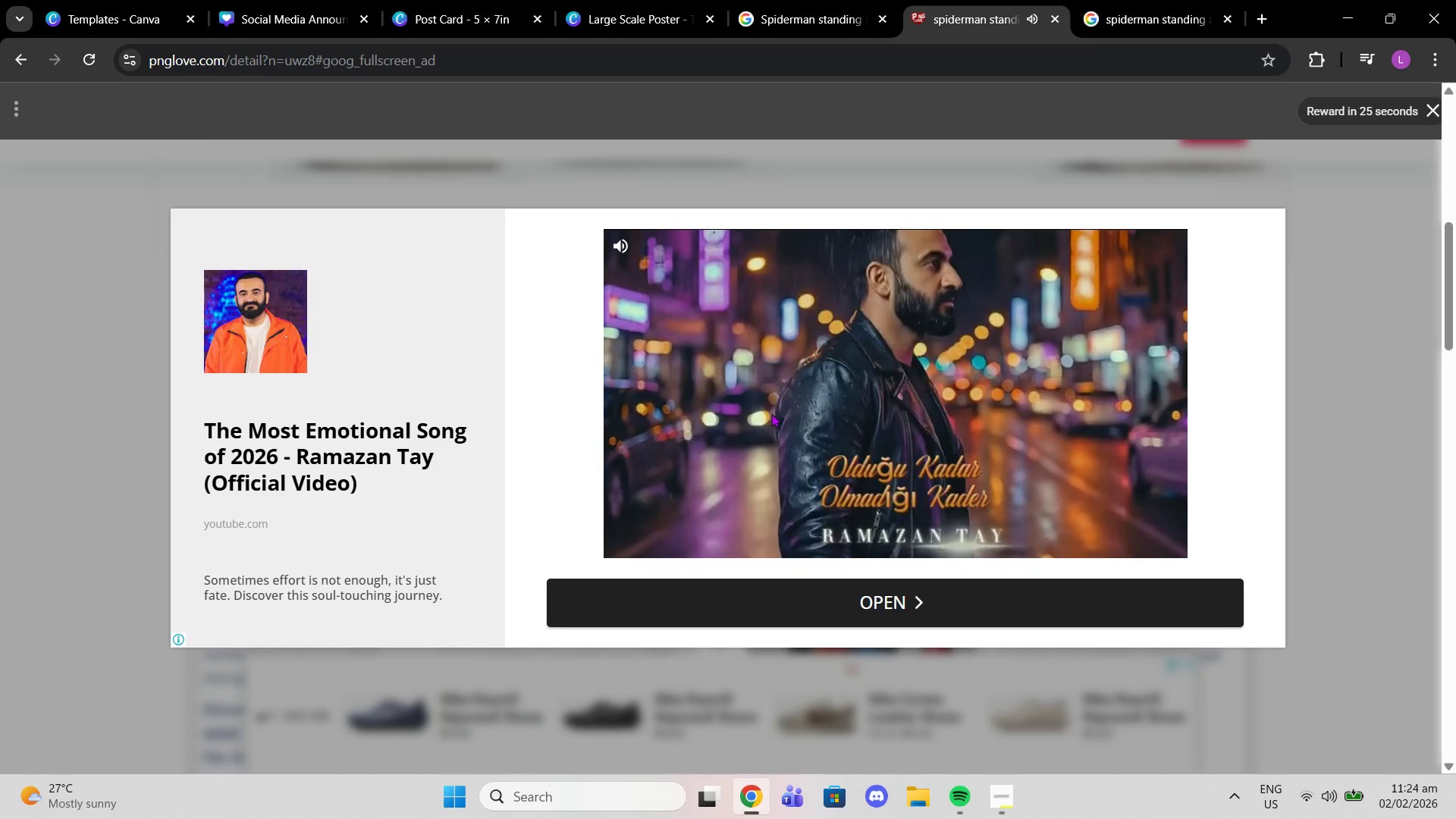 
key(VolumeDown)
 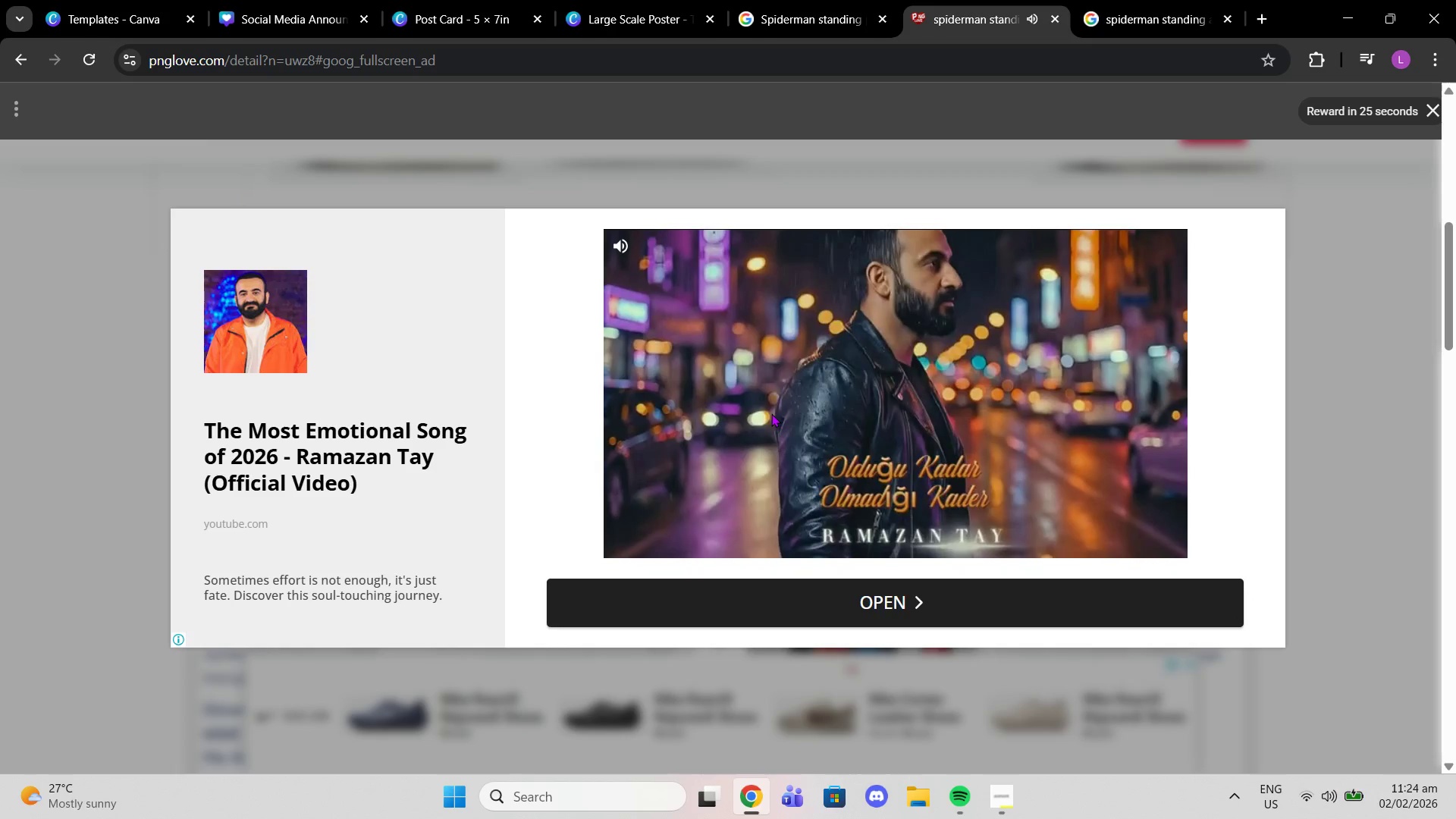 
key(VolumeDown)
 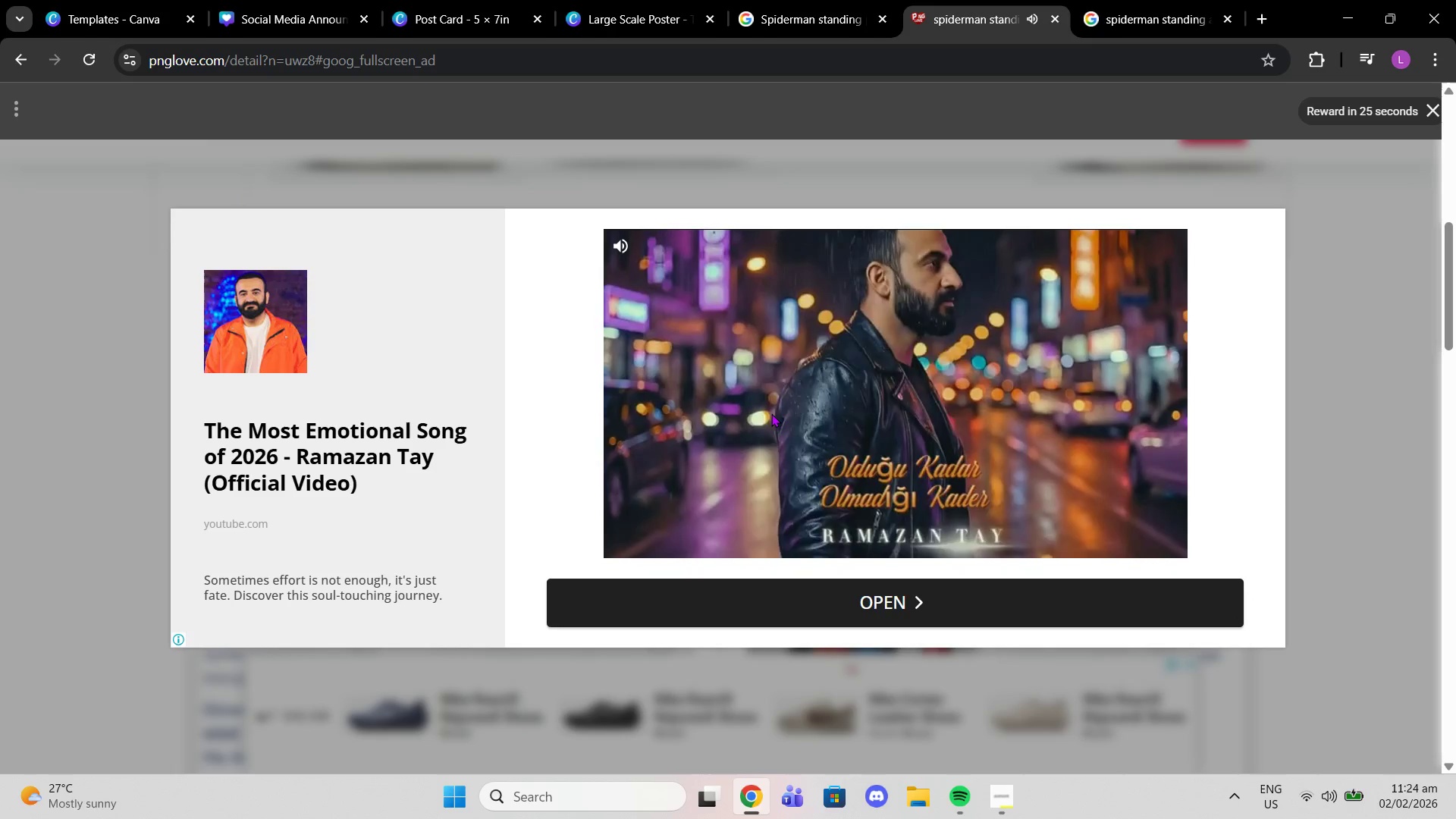 
key(VolumeDown)
 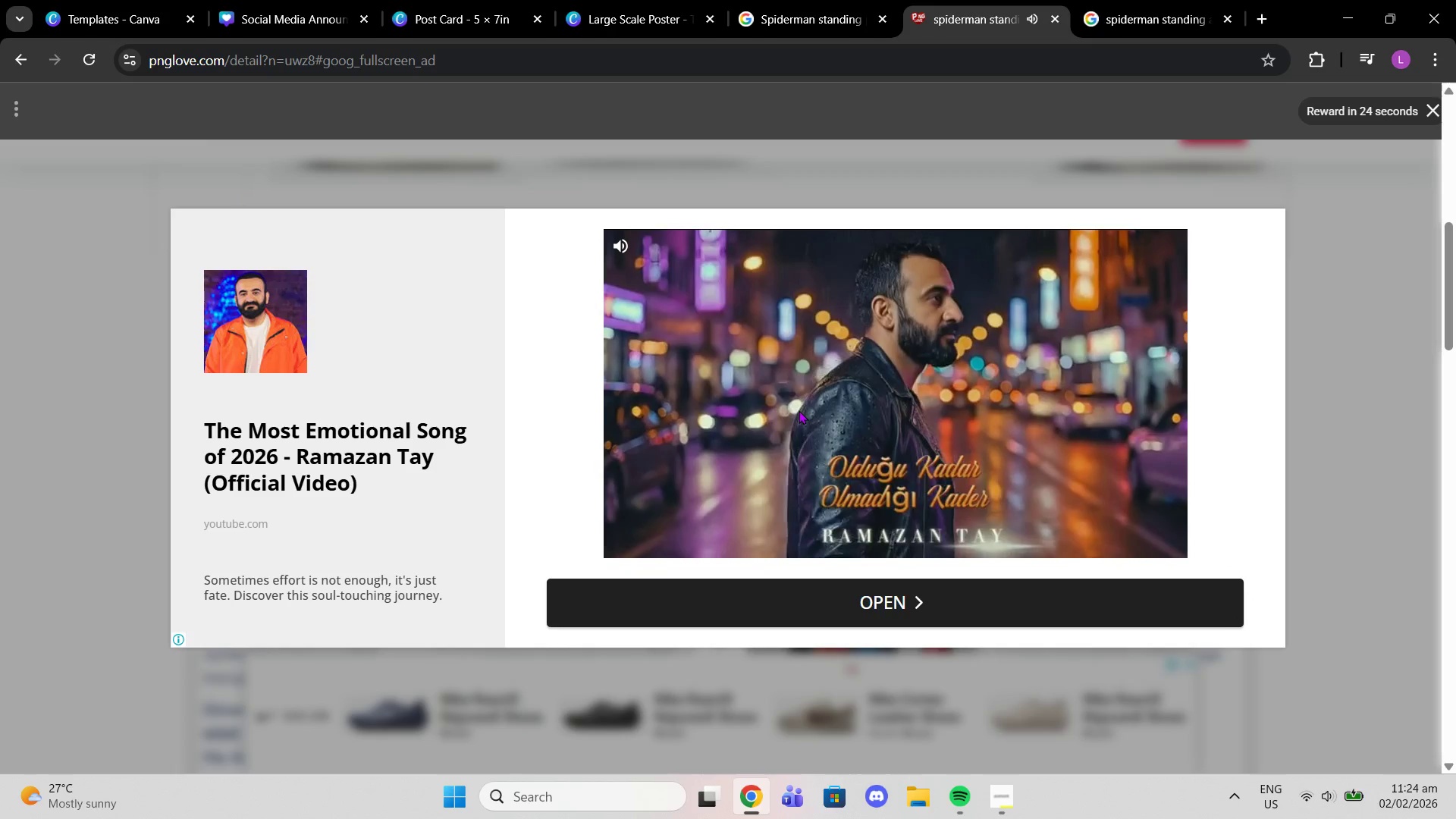 
key(VolumeDown)
 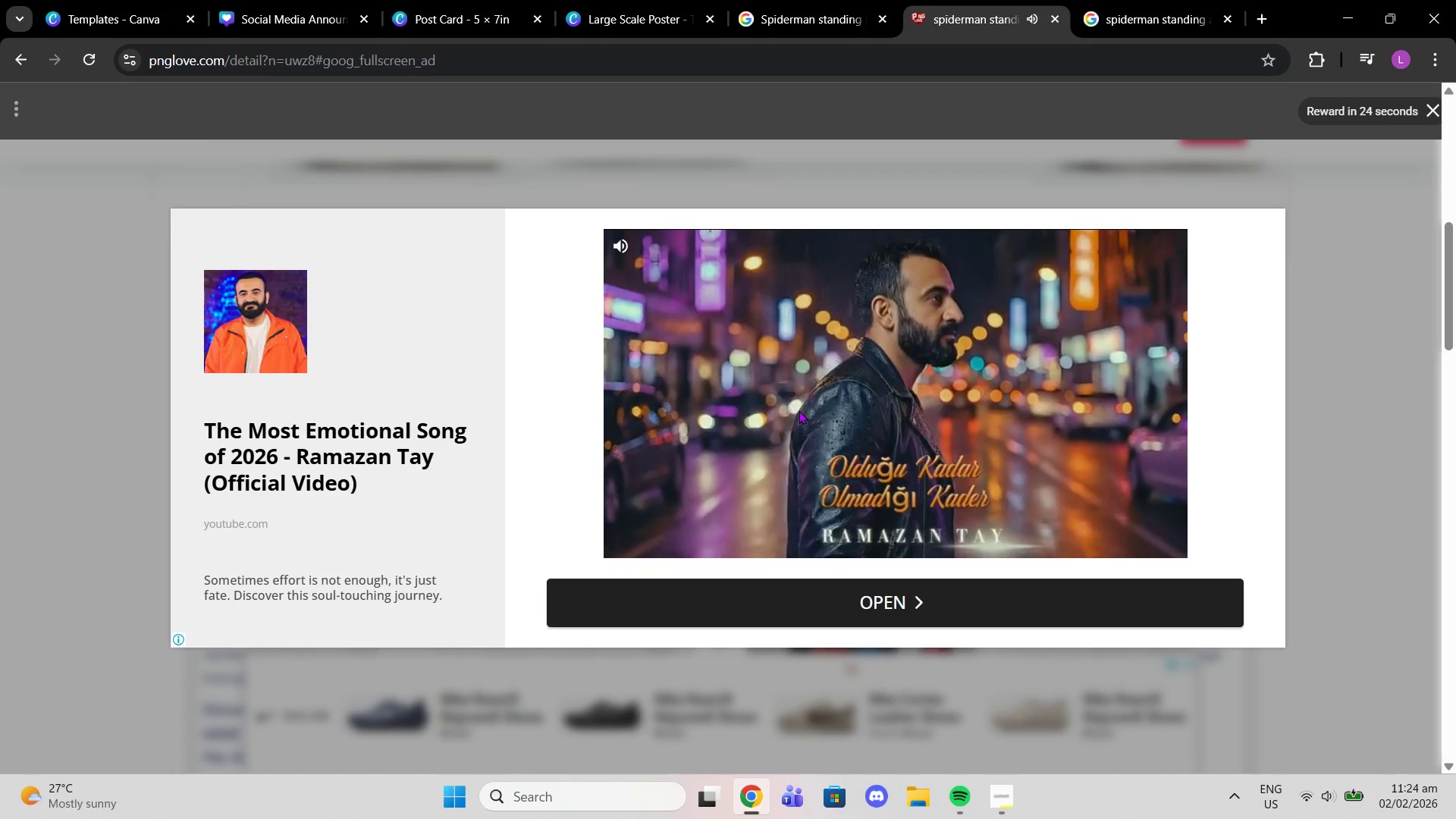 
key(VolumeDown)
 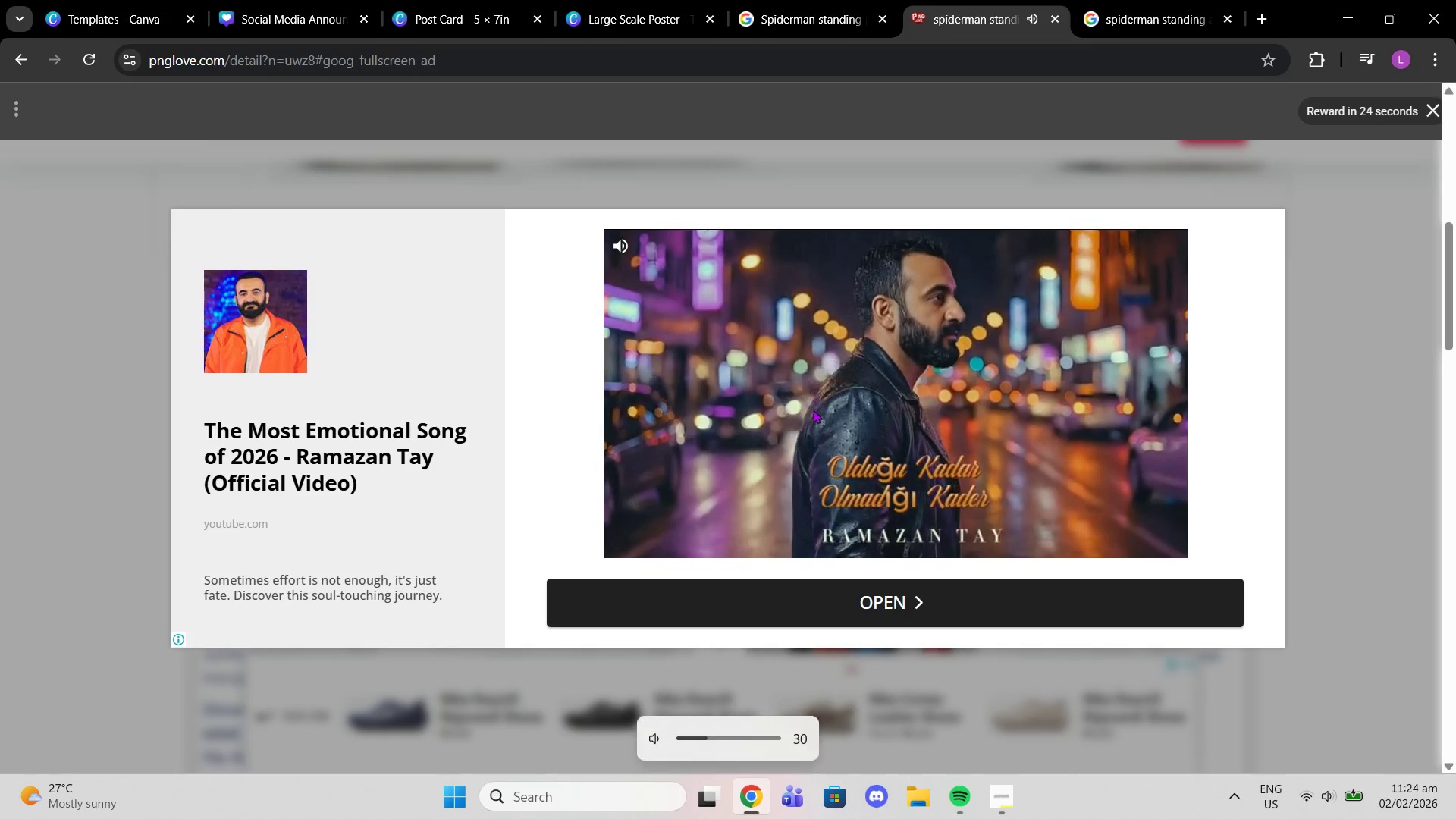 
key(VolumeDown)
 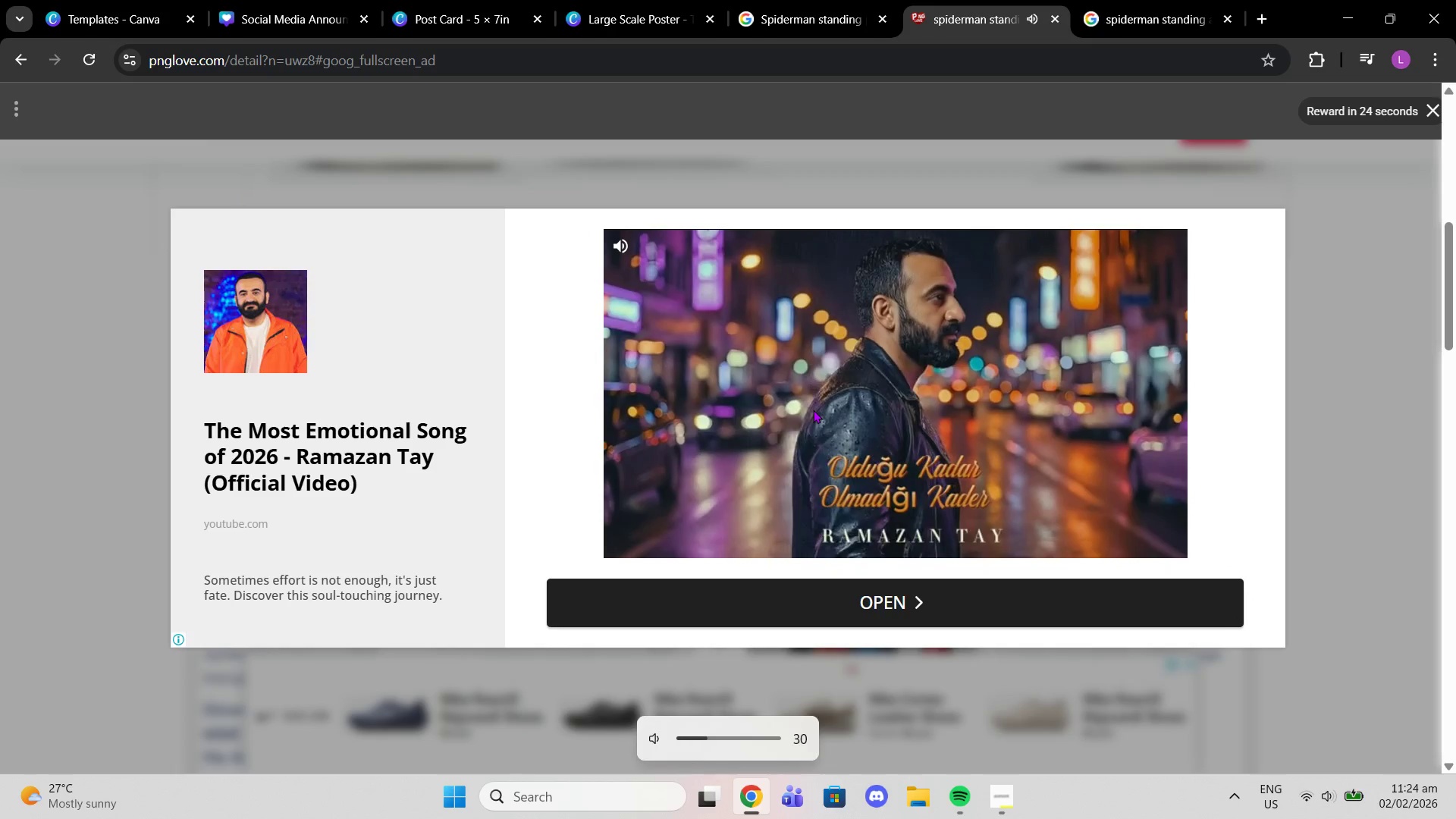 
key(VolumeDown)
 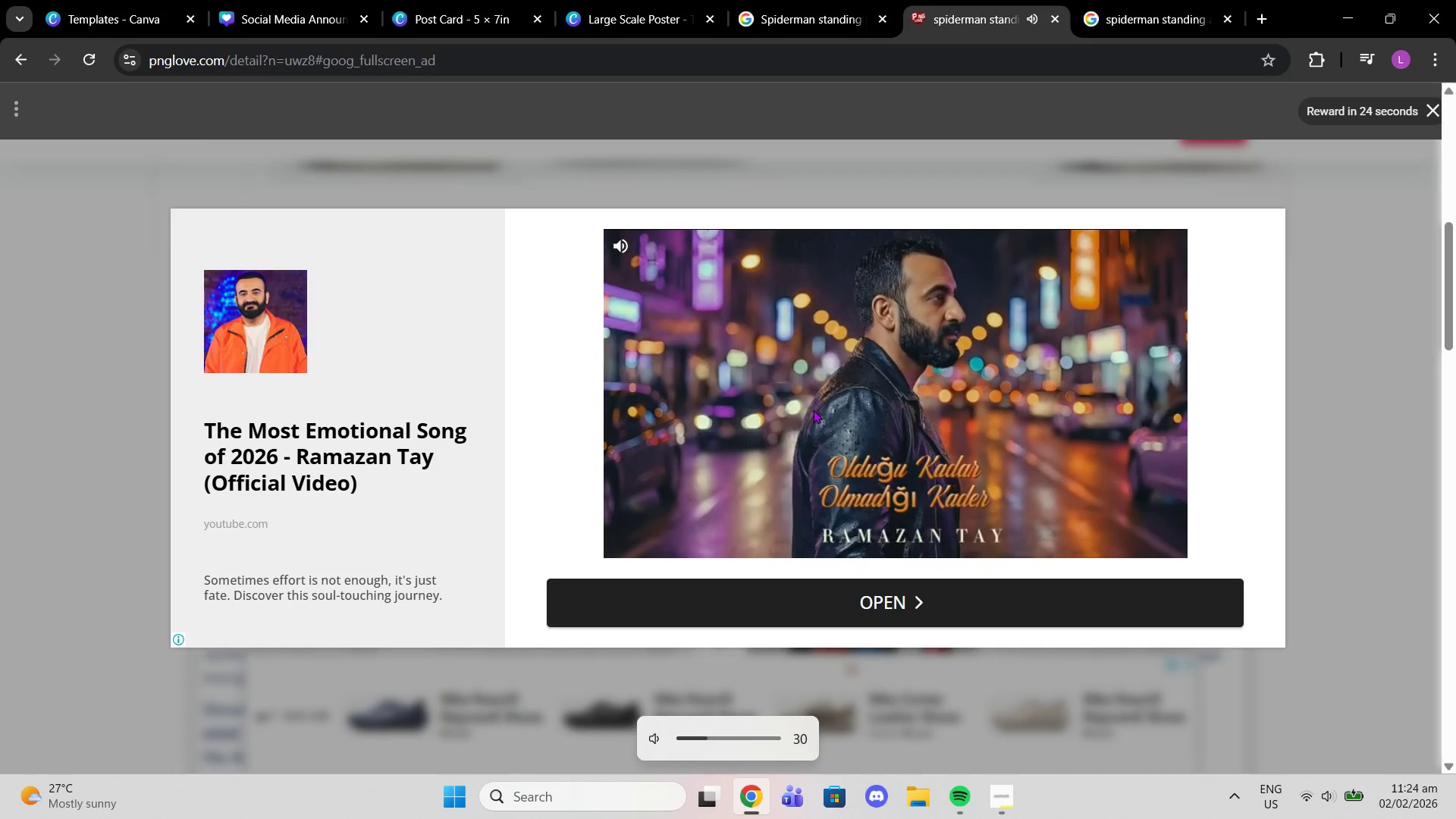 
key(VolumeDown)
 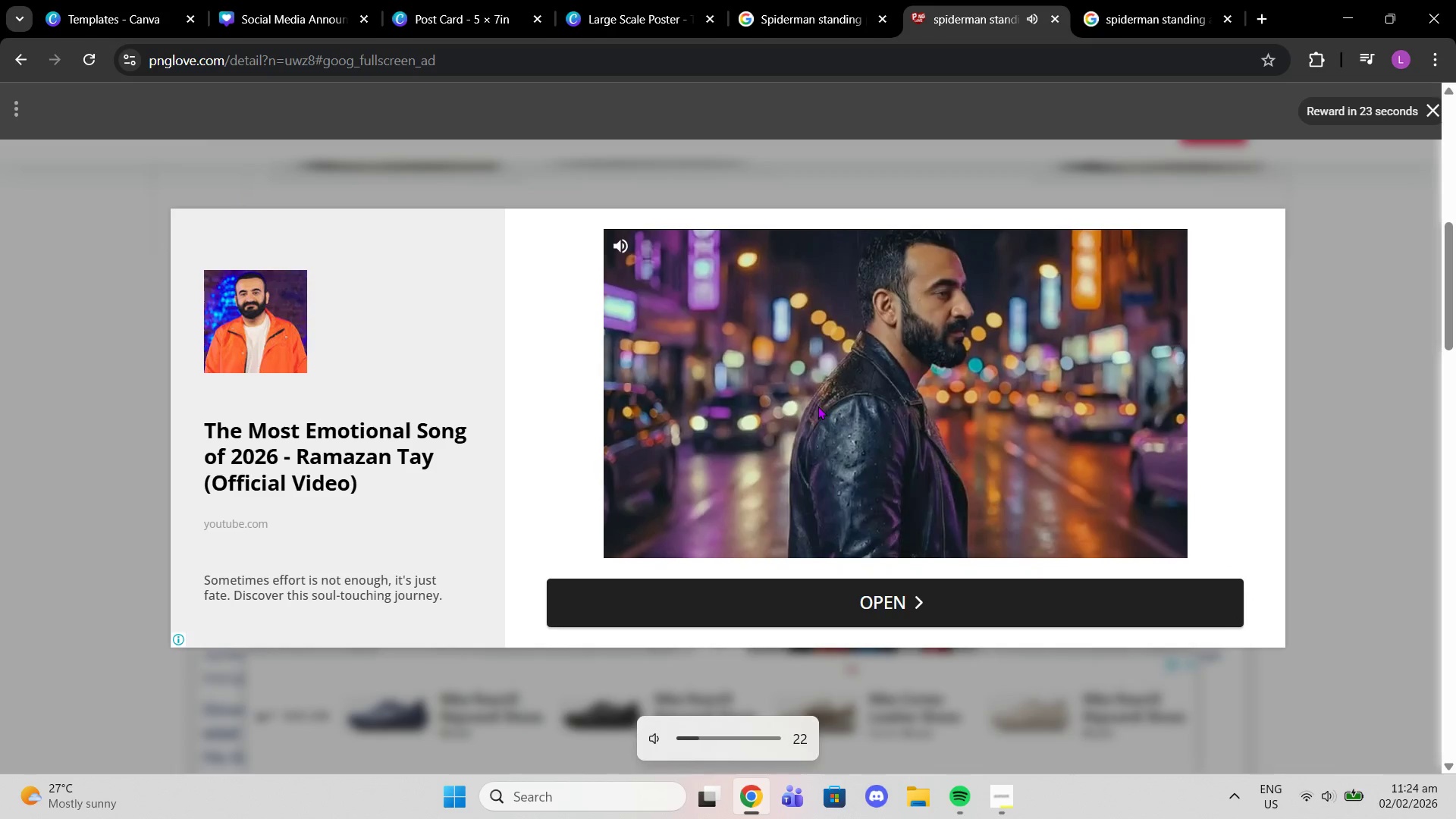 
left_click([774, 3])
 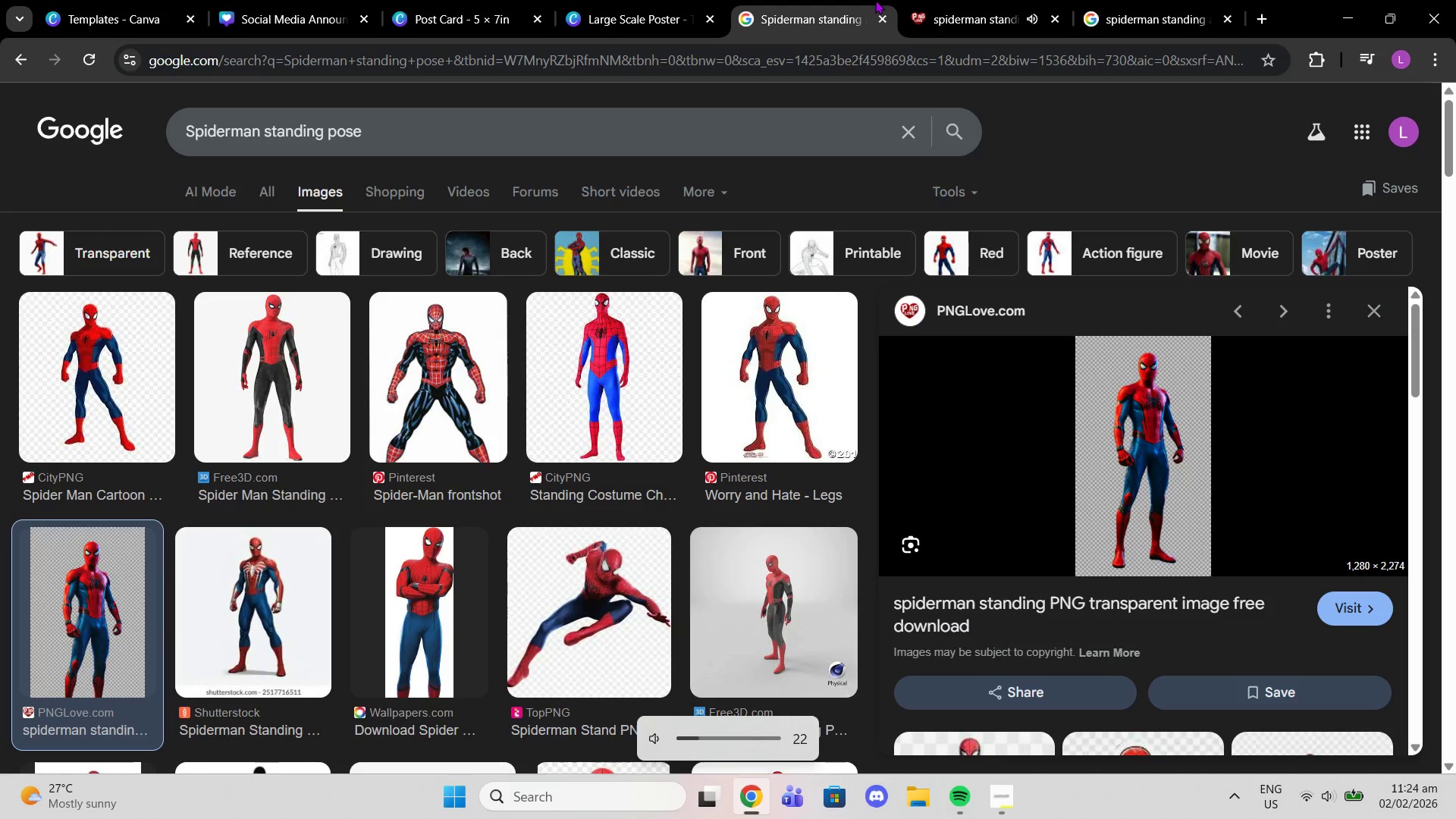 
left_click([959, 0])
 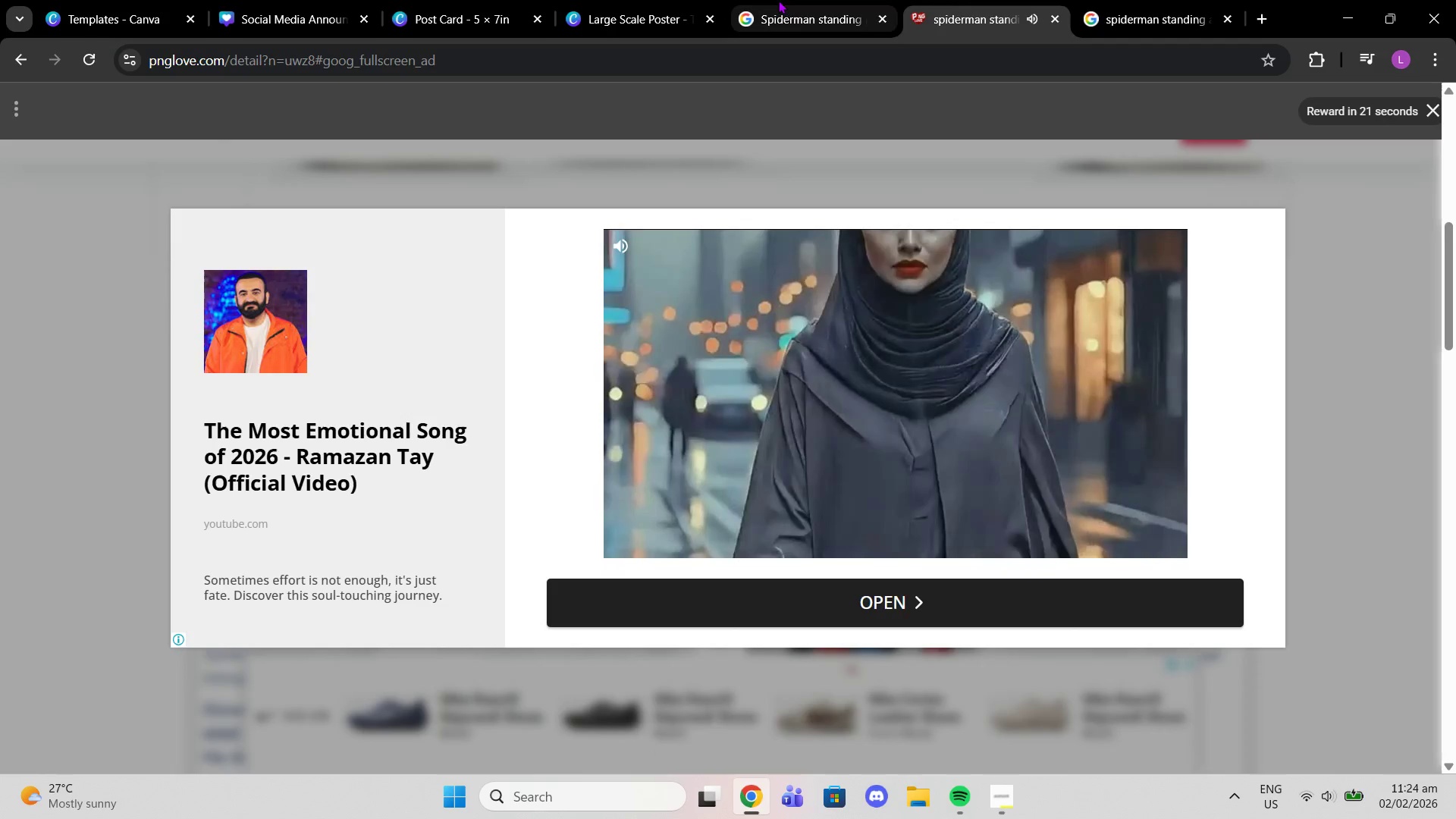 
left_click([778, 0])
 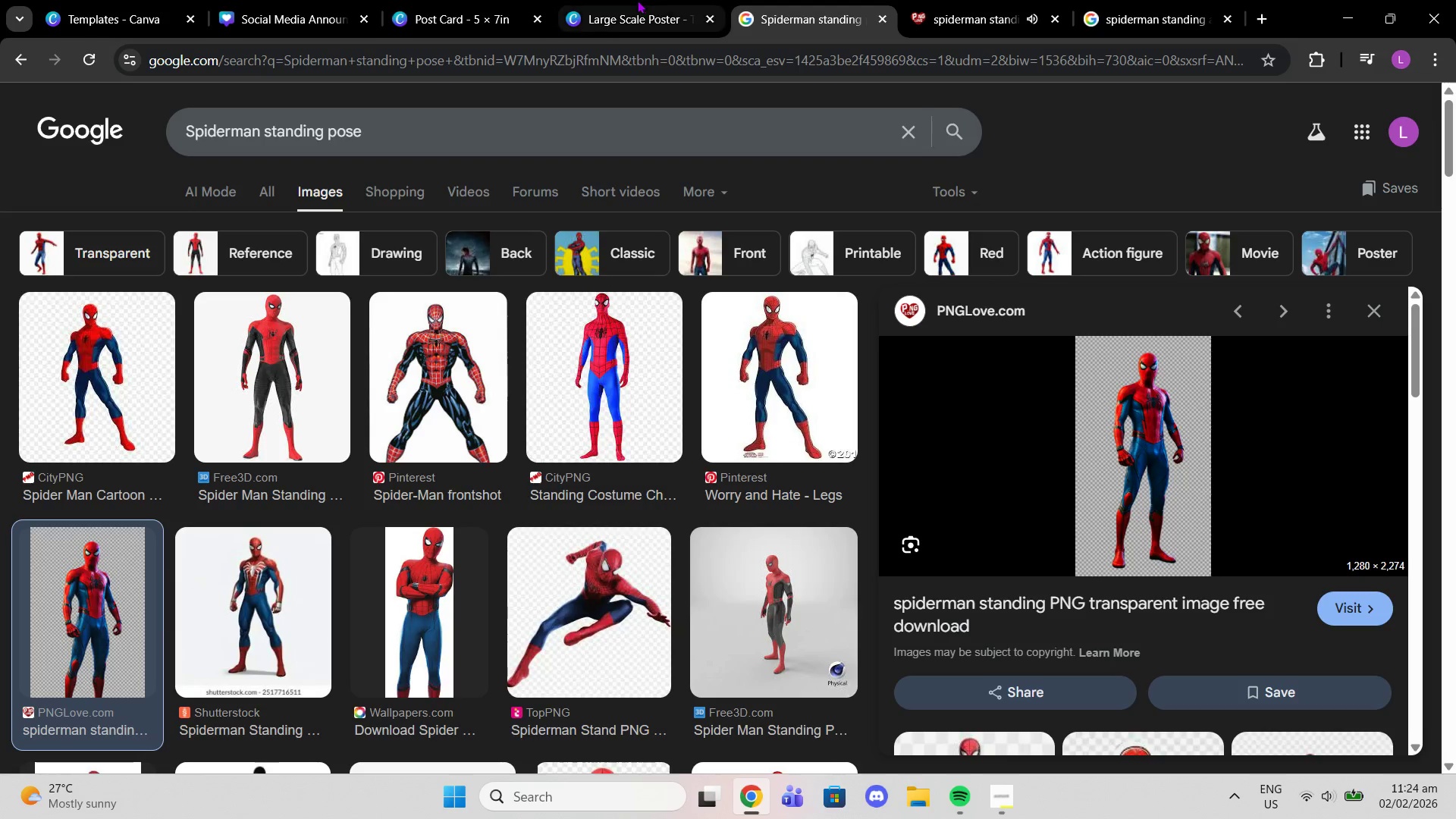 
left_click([631, 0])
 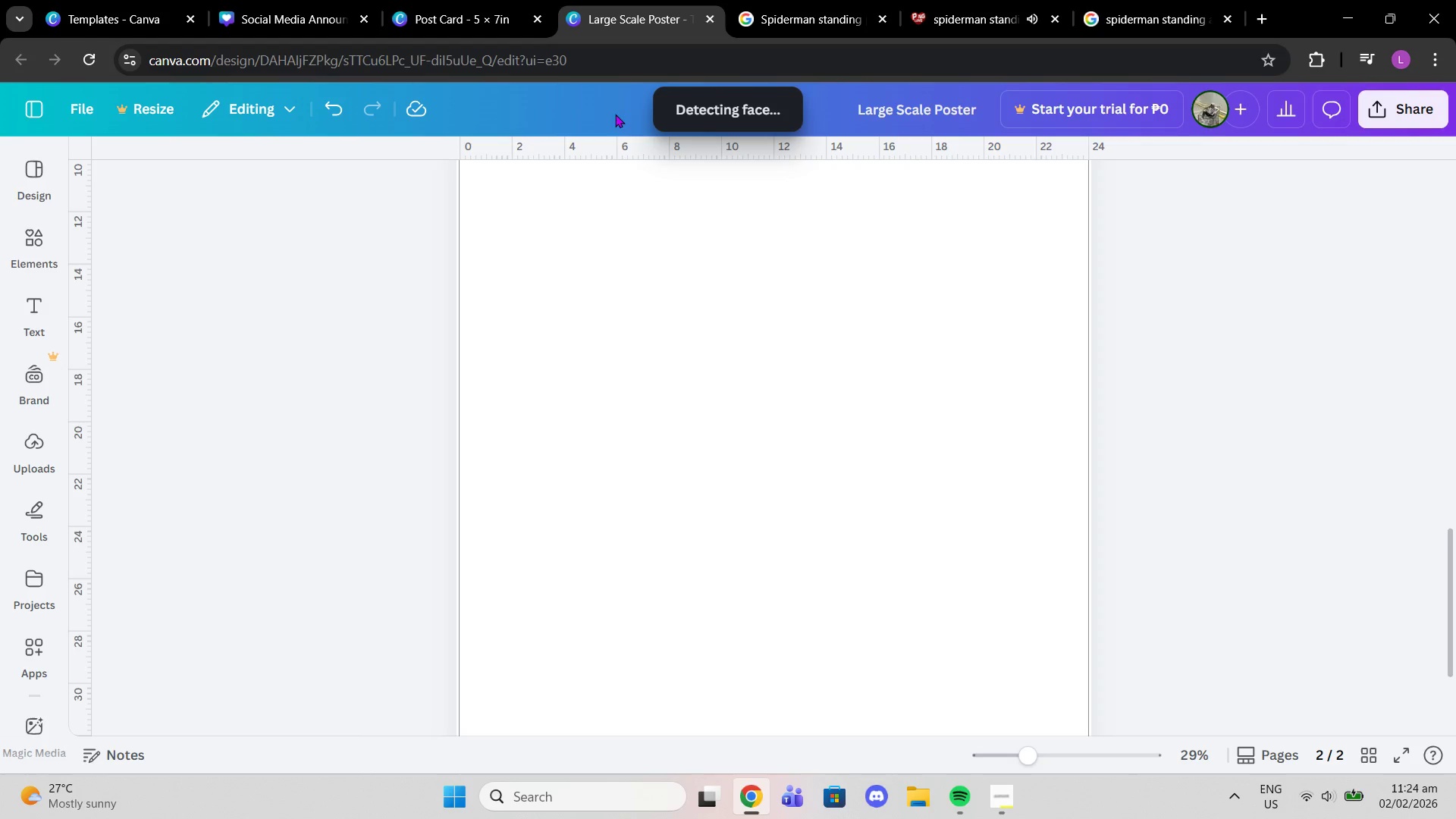 
double_click([475, 0])
 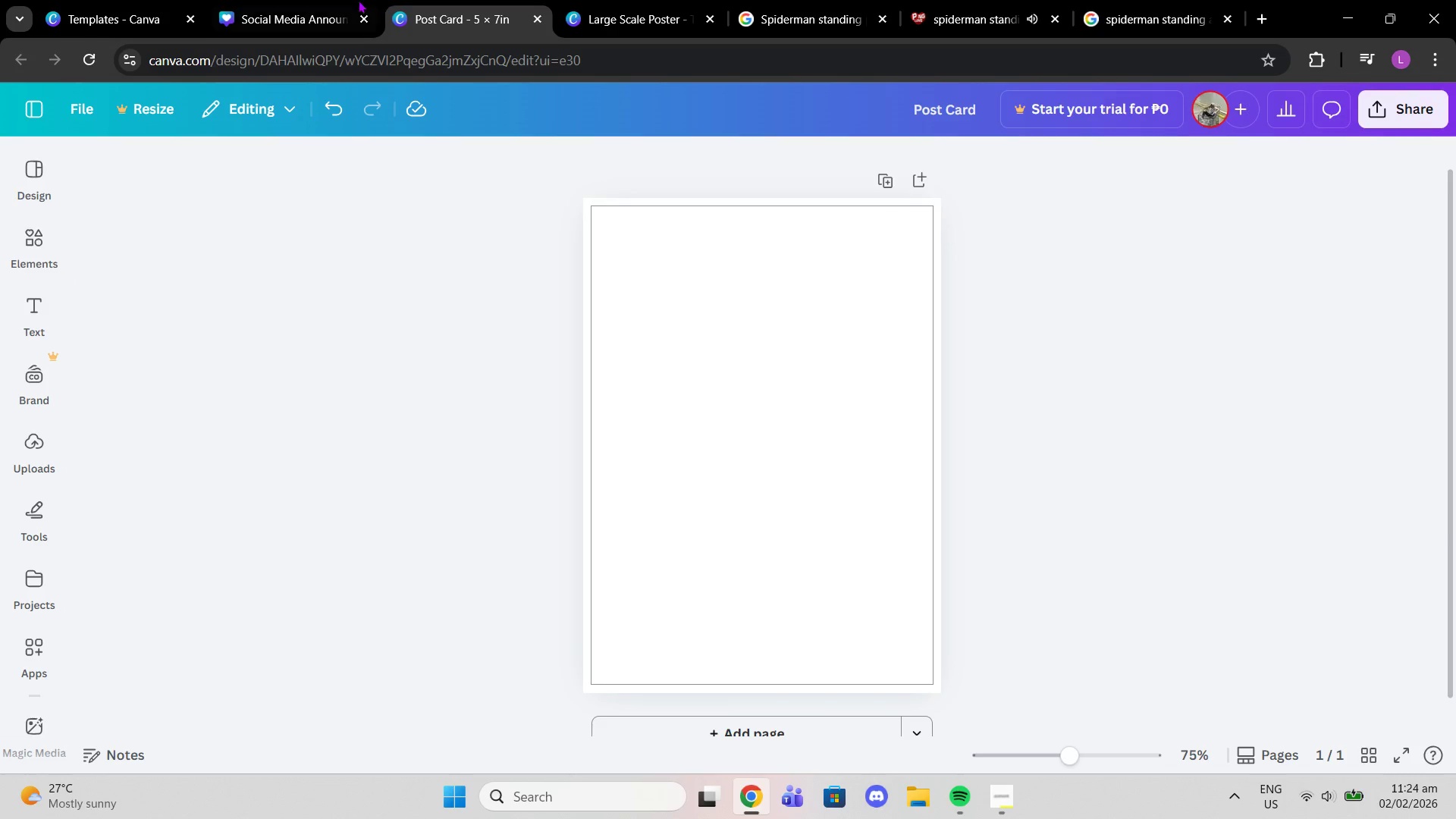 
left_click([342, 0])
 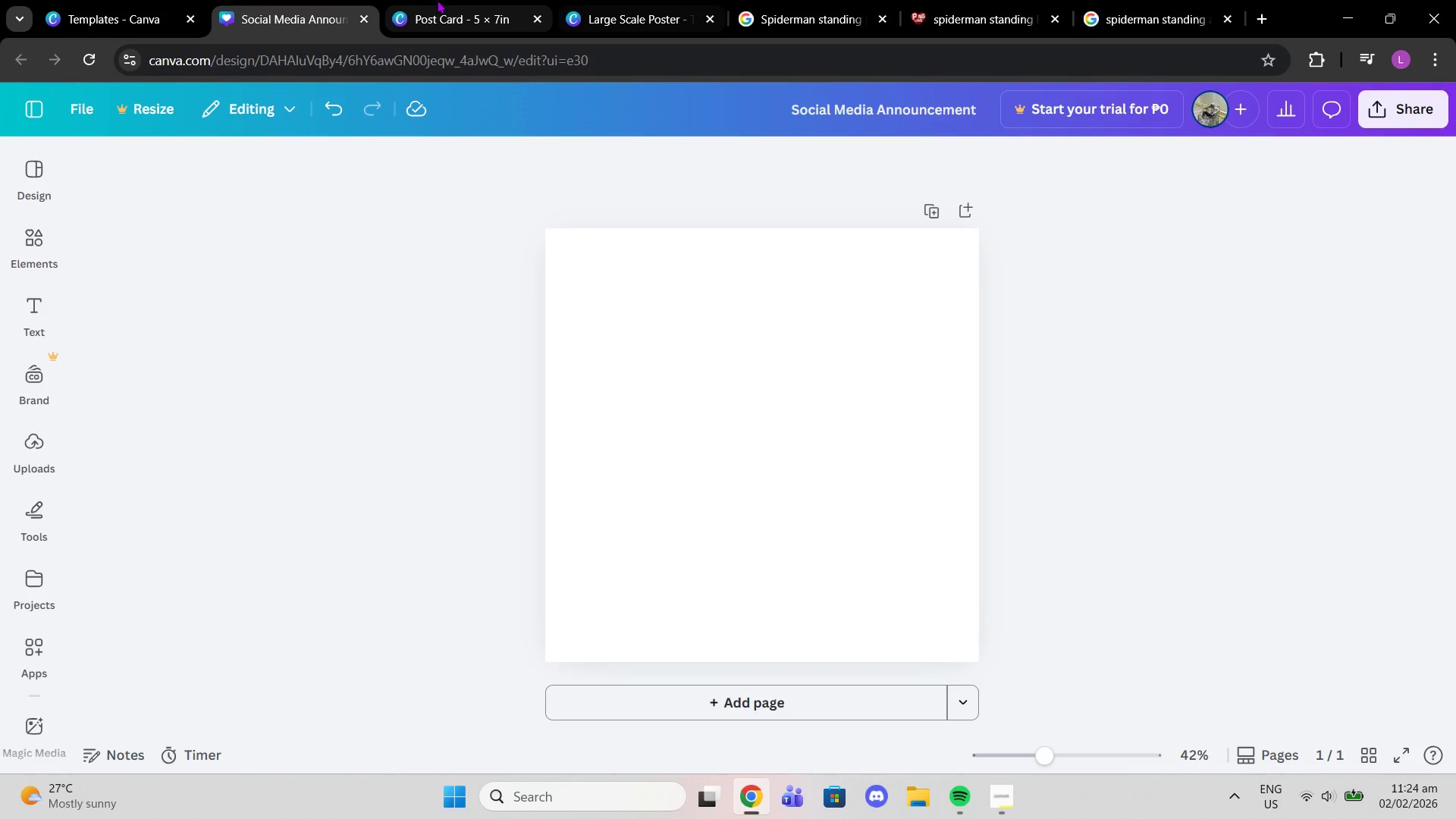 
left_click([609, 0])
 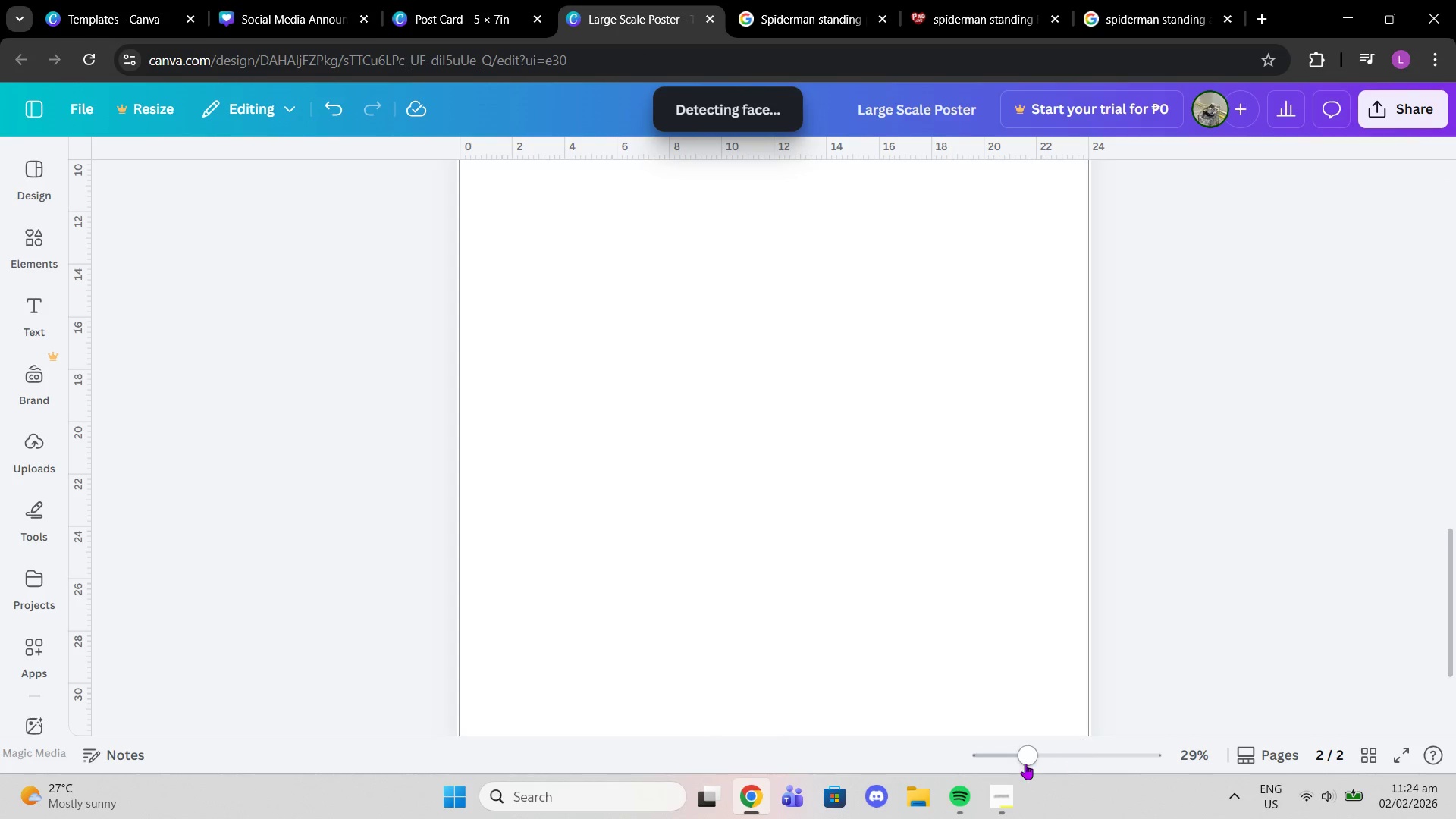 
left_click_drag(start_coordinate=[1031, 755], to_coordinate=[1003, 758])
 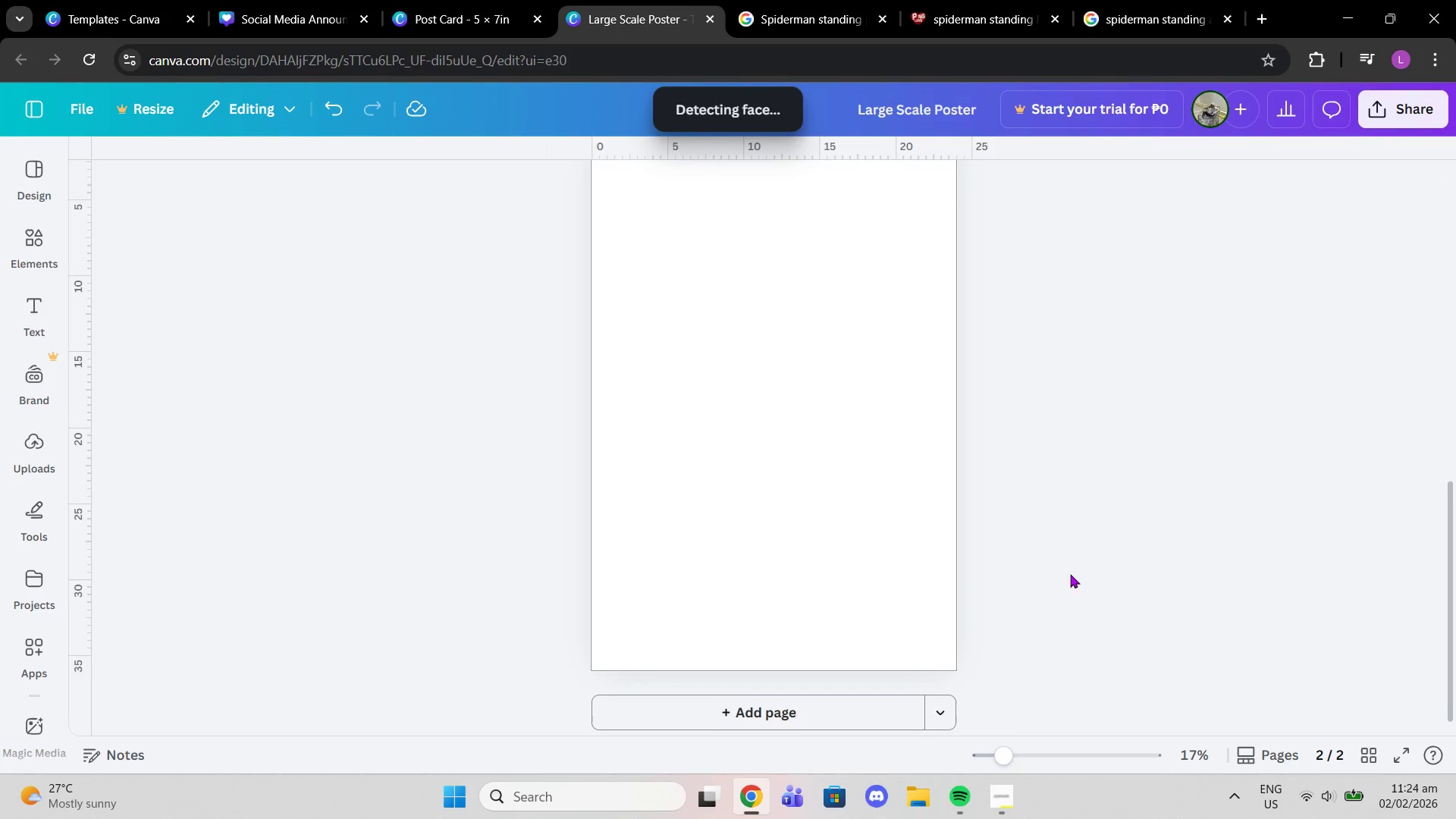 
scroll: coordinate [1053, 574], scroll_direction: up, amount: 7.0
 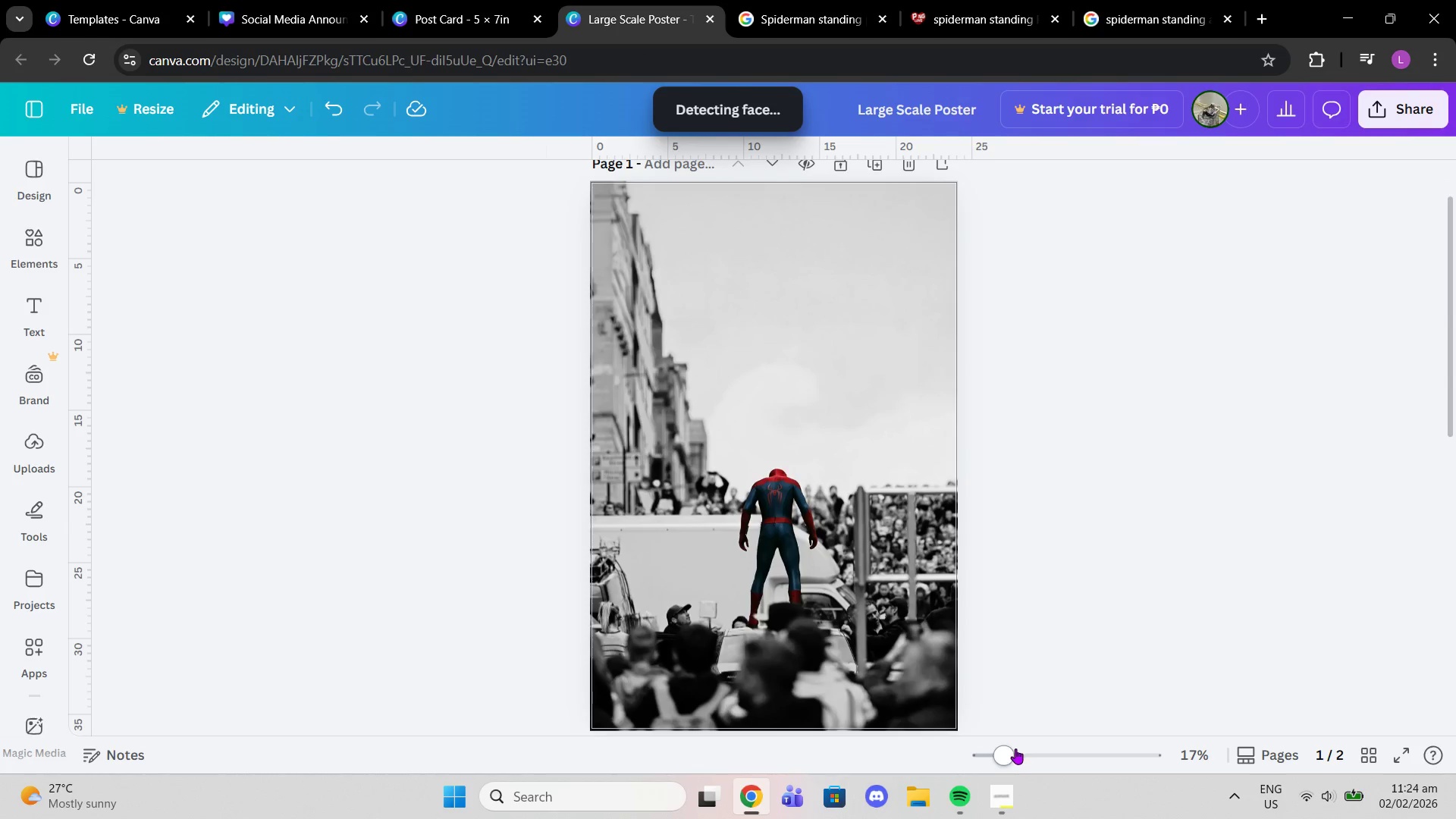 
left_click_drag(start_coordinate=[1012, 749], to_coordinate=[1042, 753])
 